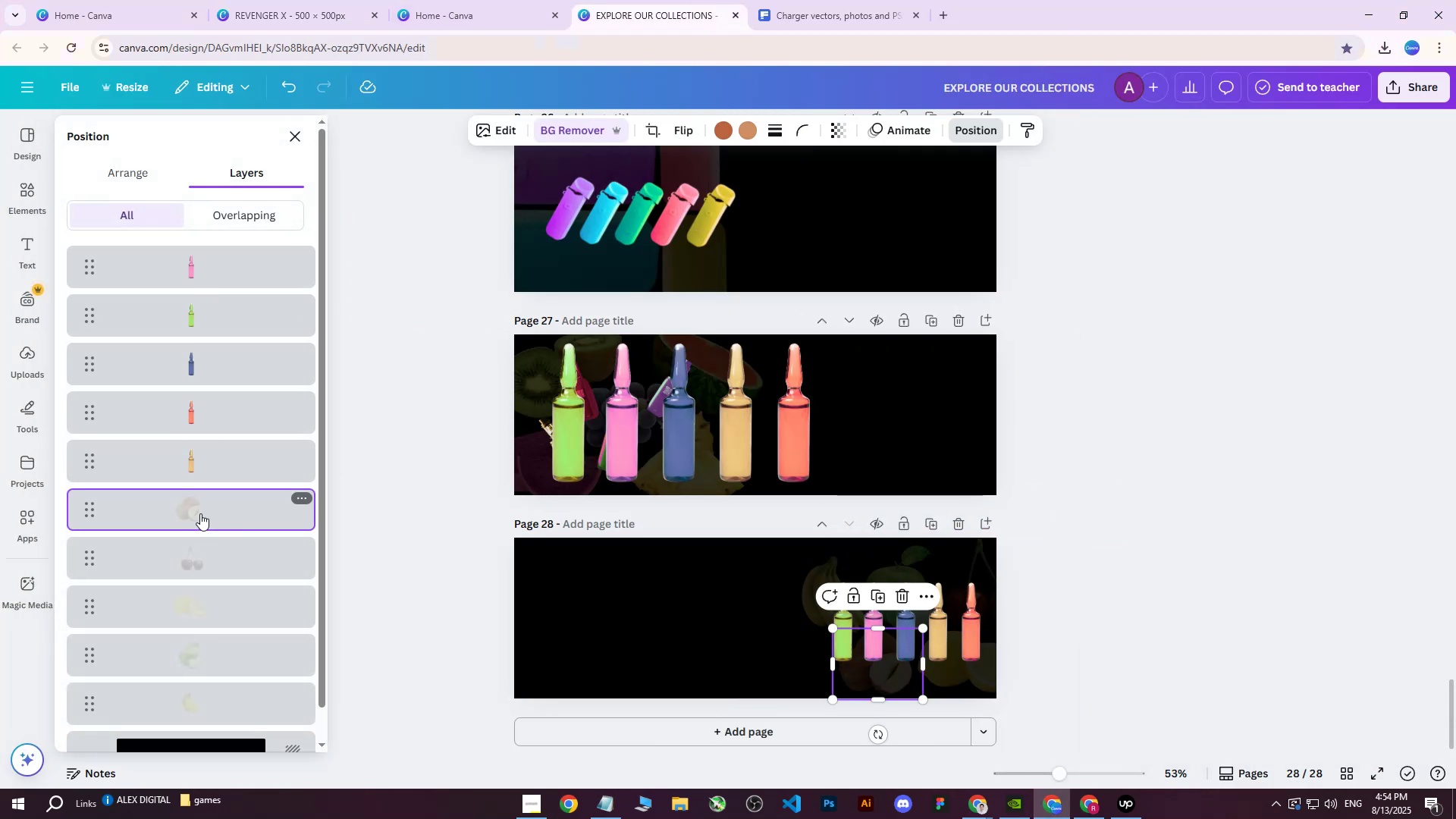 
scroll: coordinate [207, 518], scroll_direction: down, amount: 2.0
 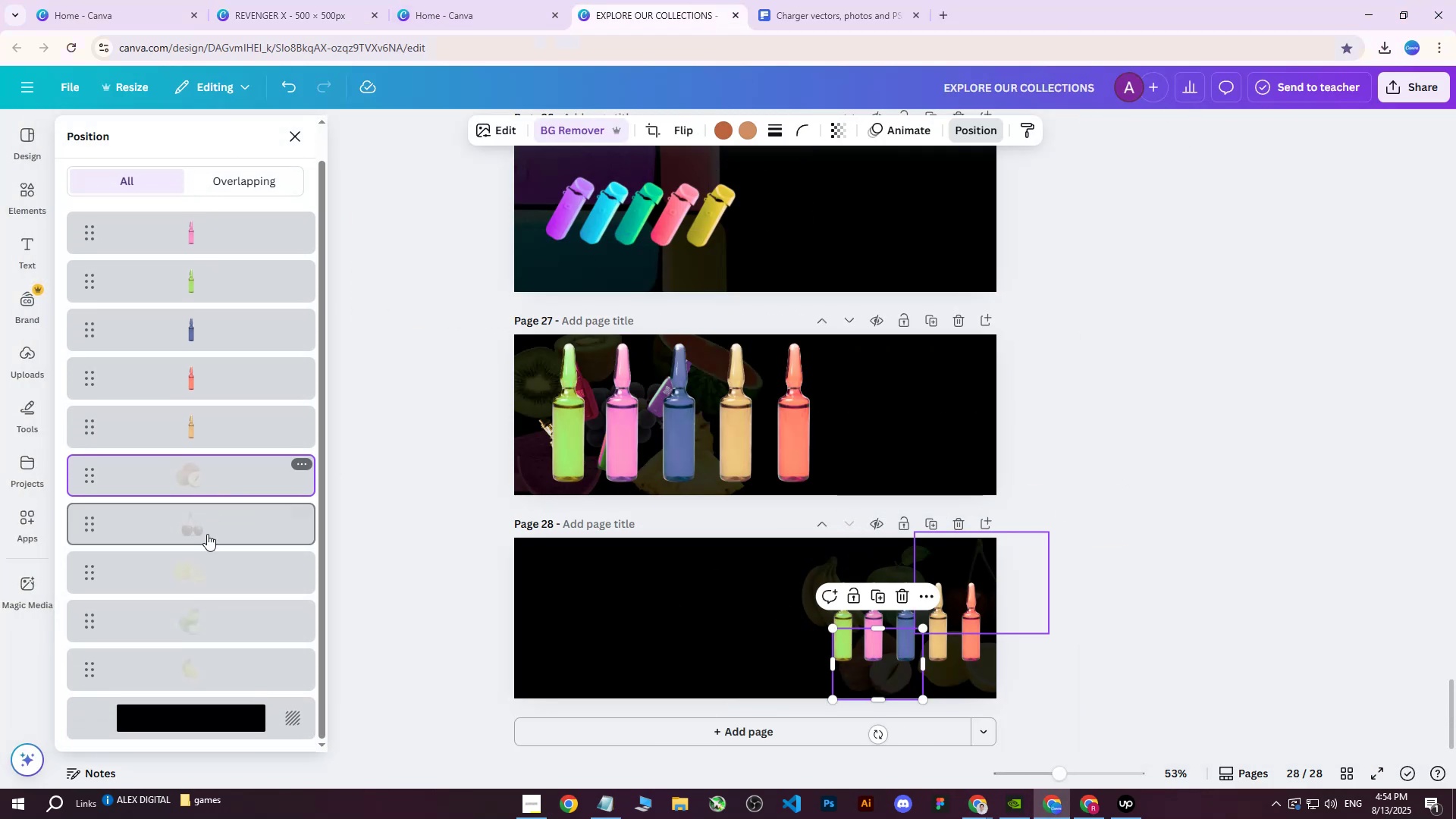 
hold_key(key=ShiftLeft, duration=0.35)
left_click([199, 663])
 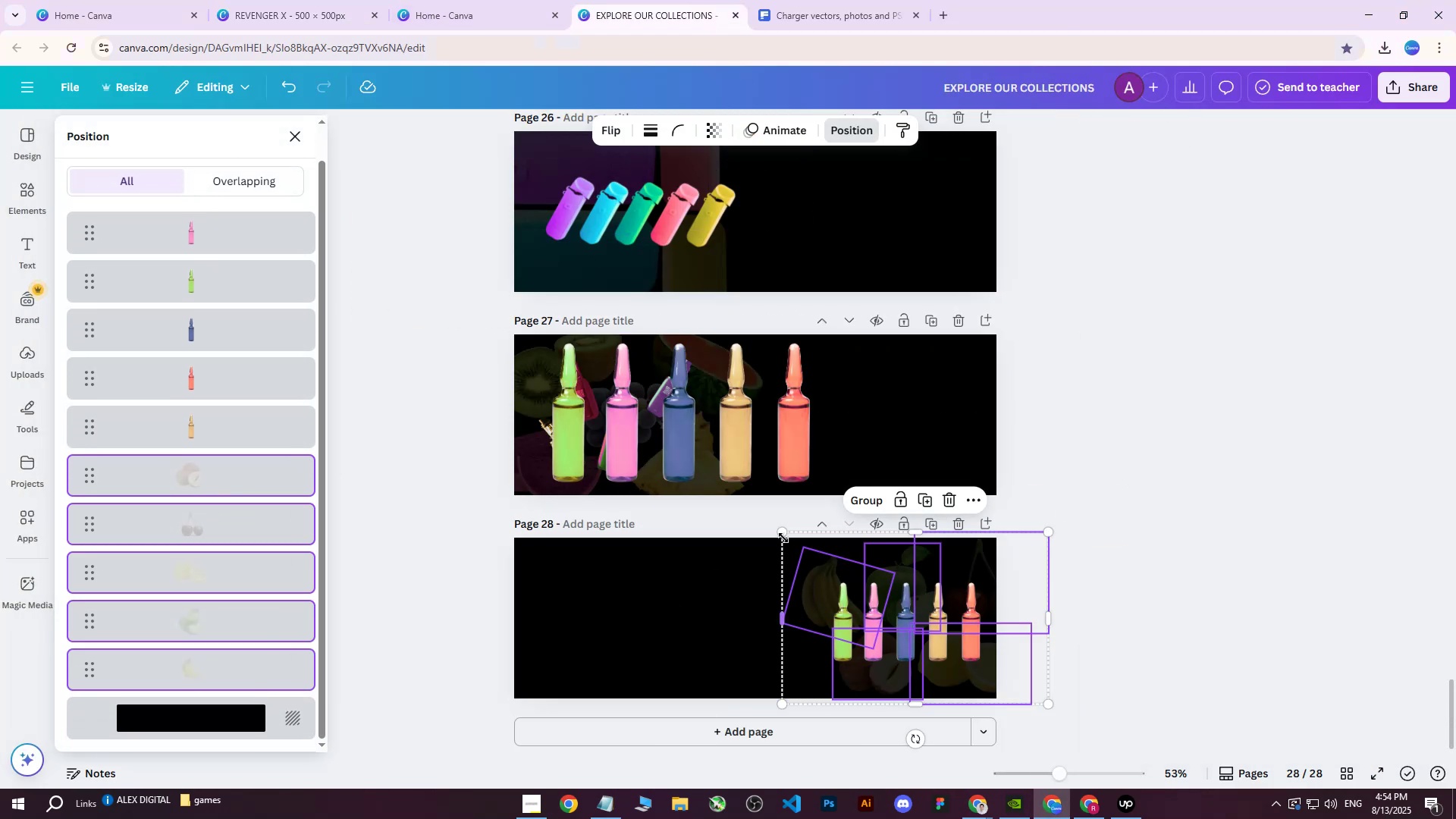 
left_click_drag(start_coordinate=[781, 536], to_coordinate=[736, 516])
 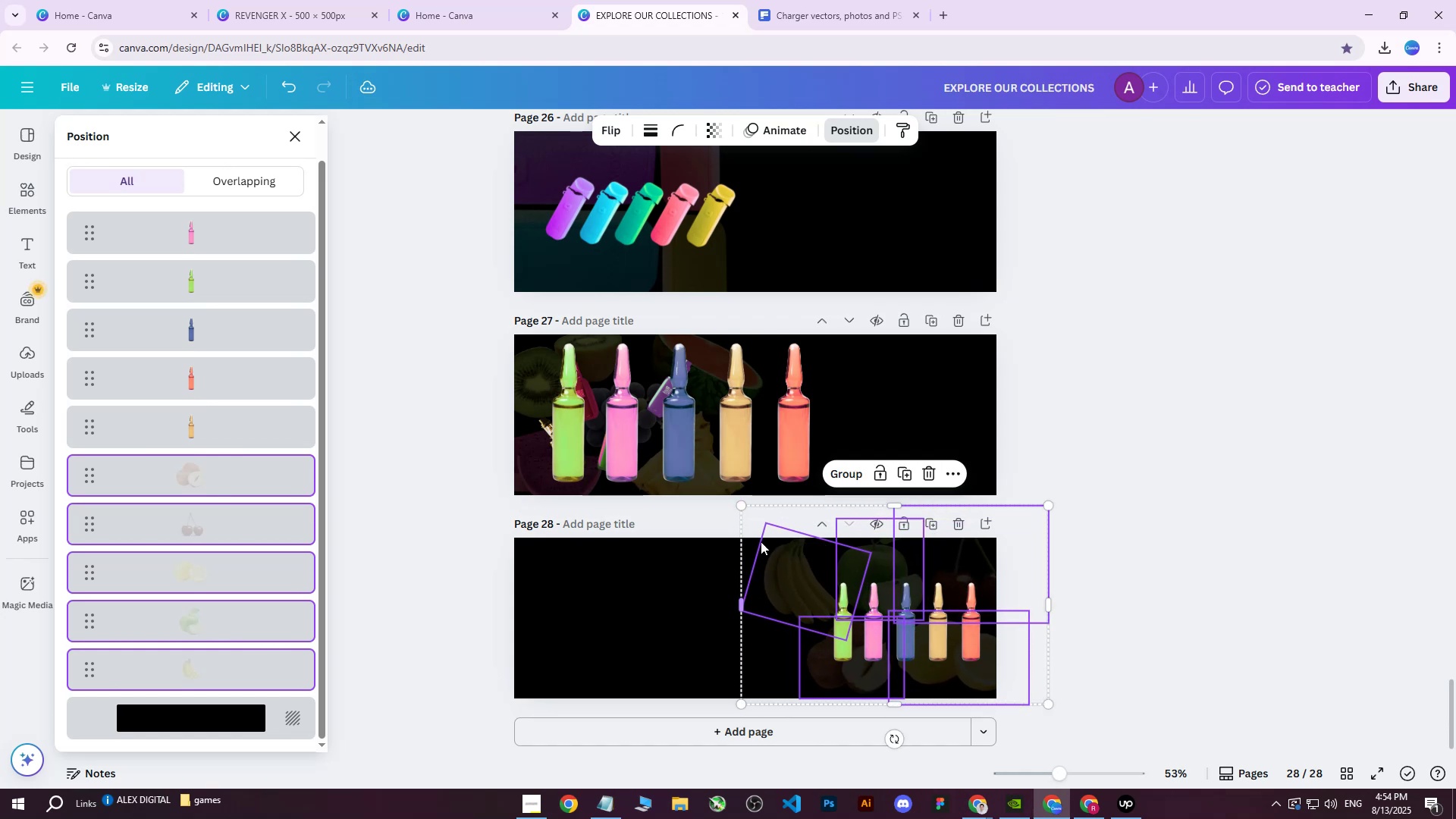 
left_click_drag(start_coordinate=[765, 555], to_coordinate=[758, 555])
 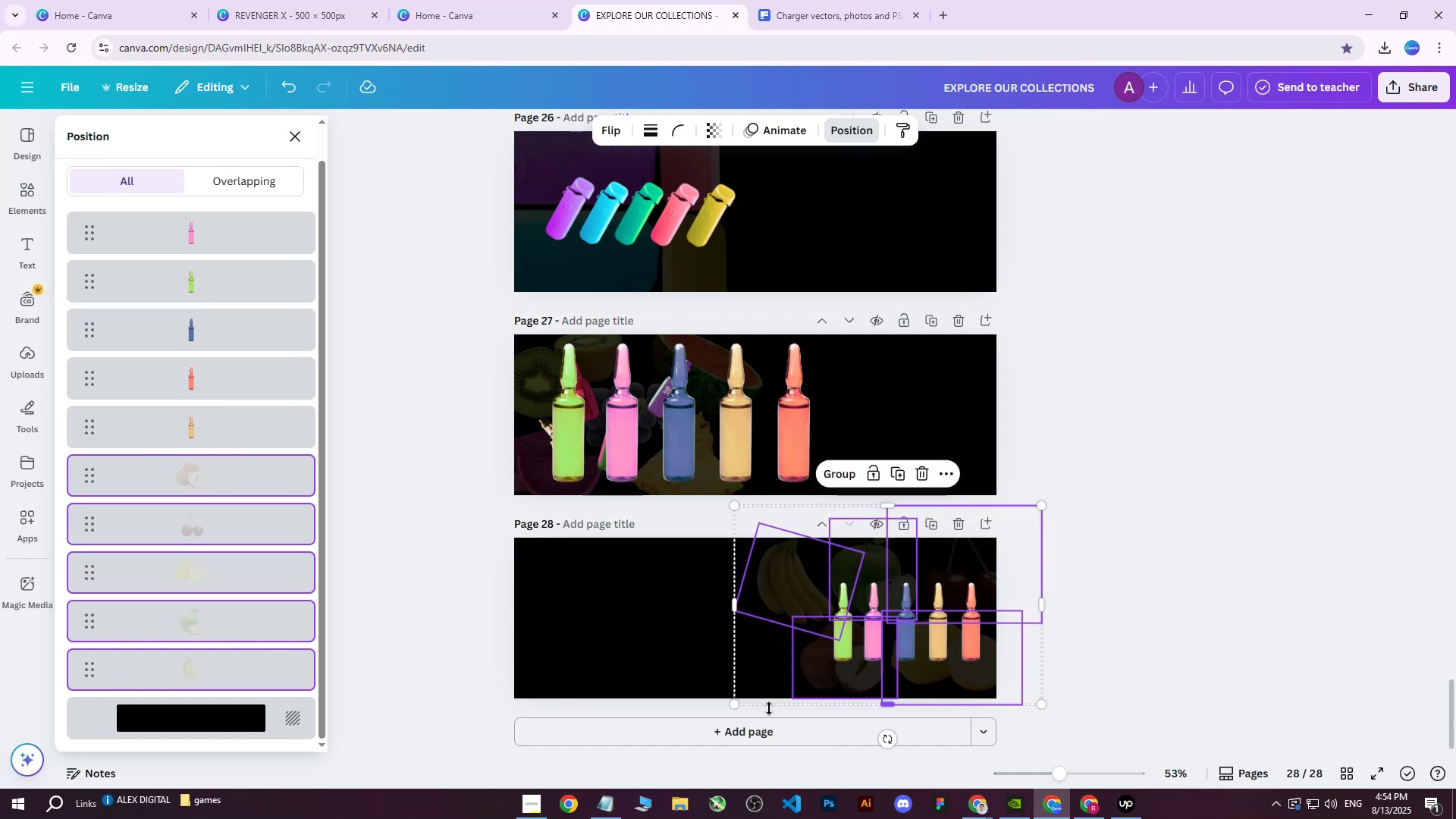 
left_click_drag(start_coordinate=[737, 708], to_coordinate=[724, 731])
 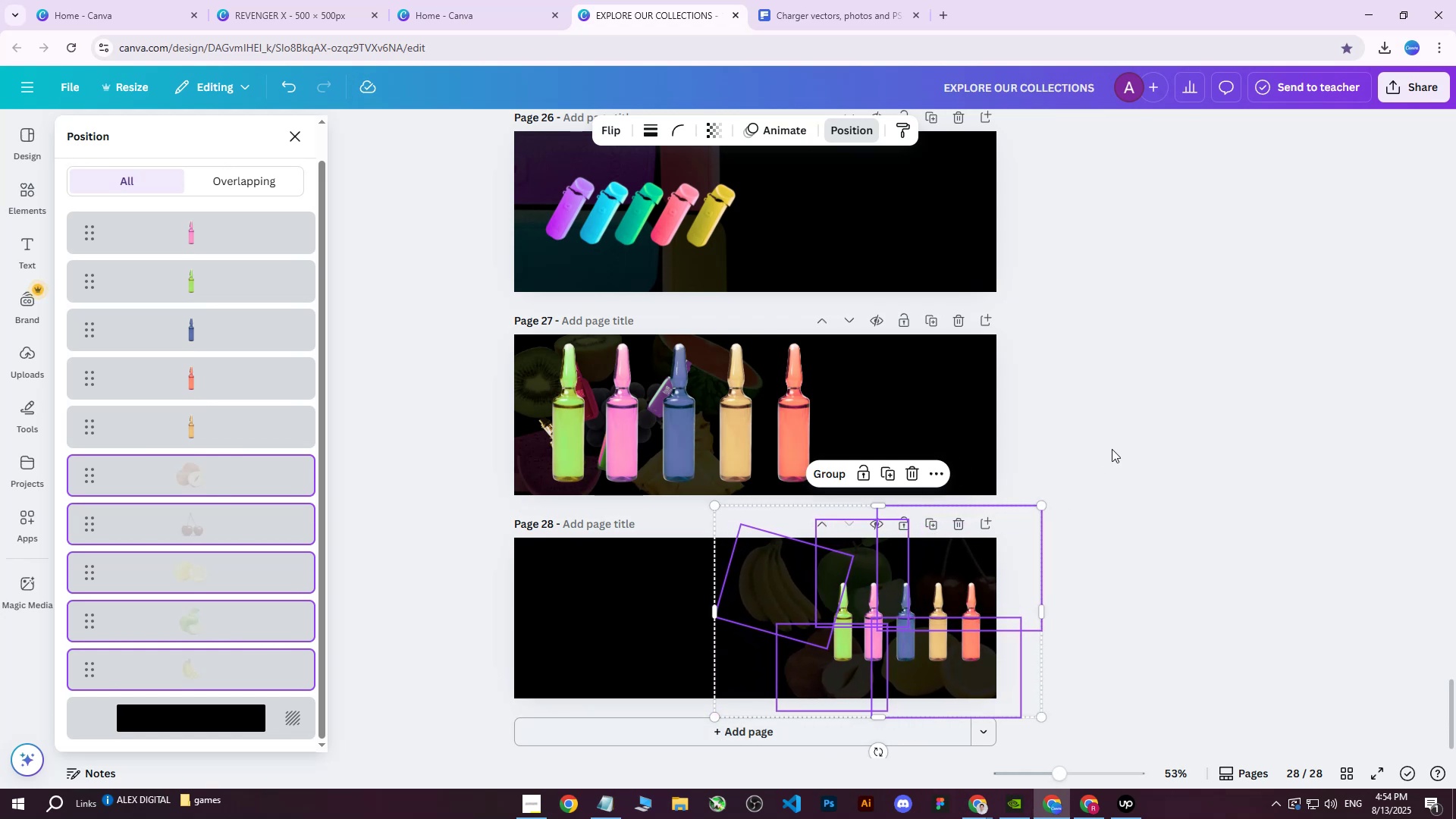 
left_click([1112, 447])
 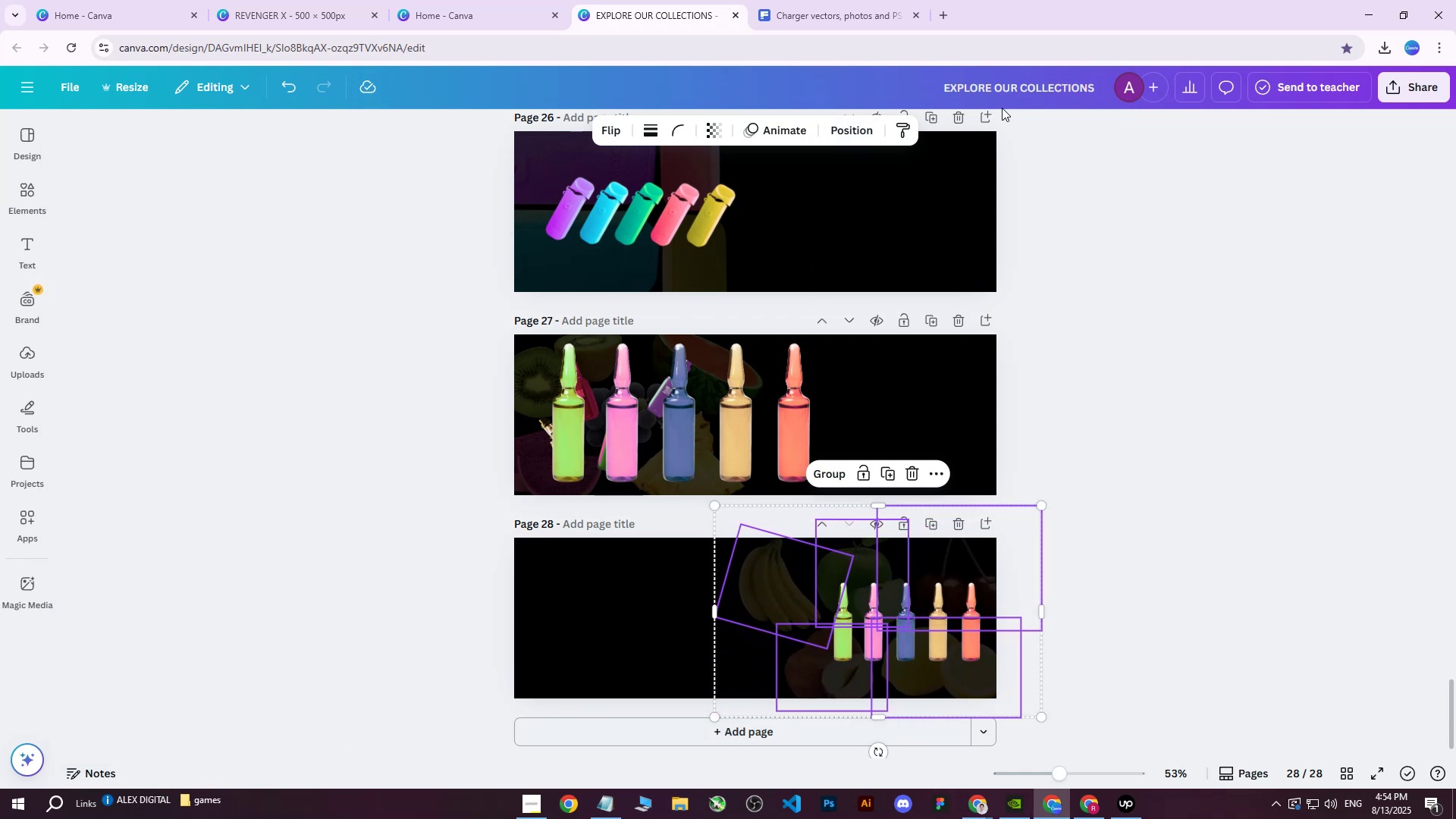 
left_click([840, 136])
 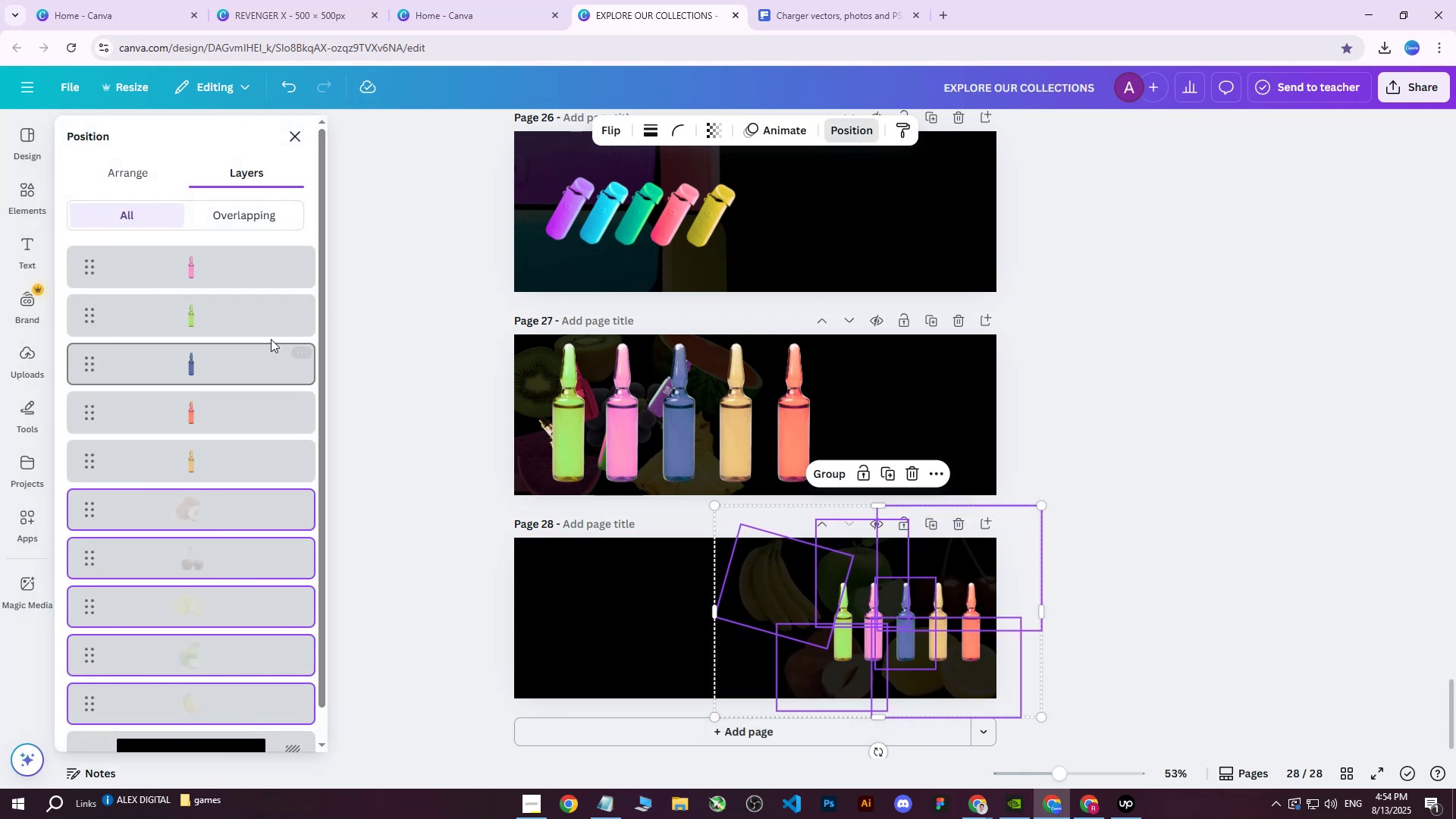 
left_click([203, 275])
 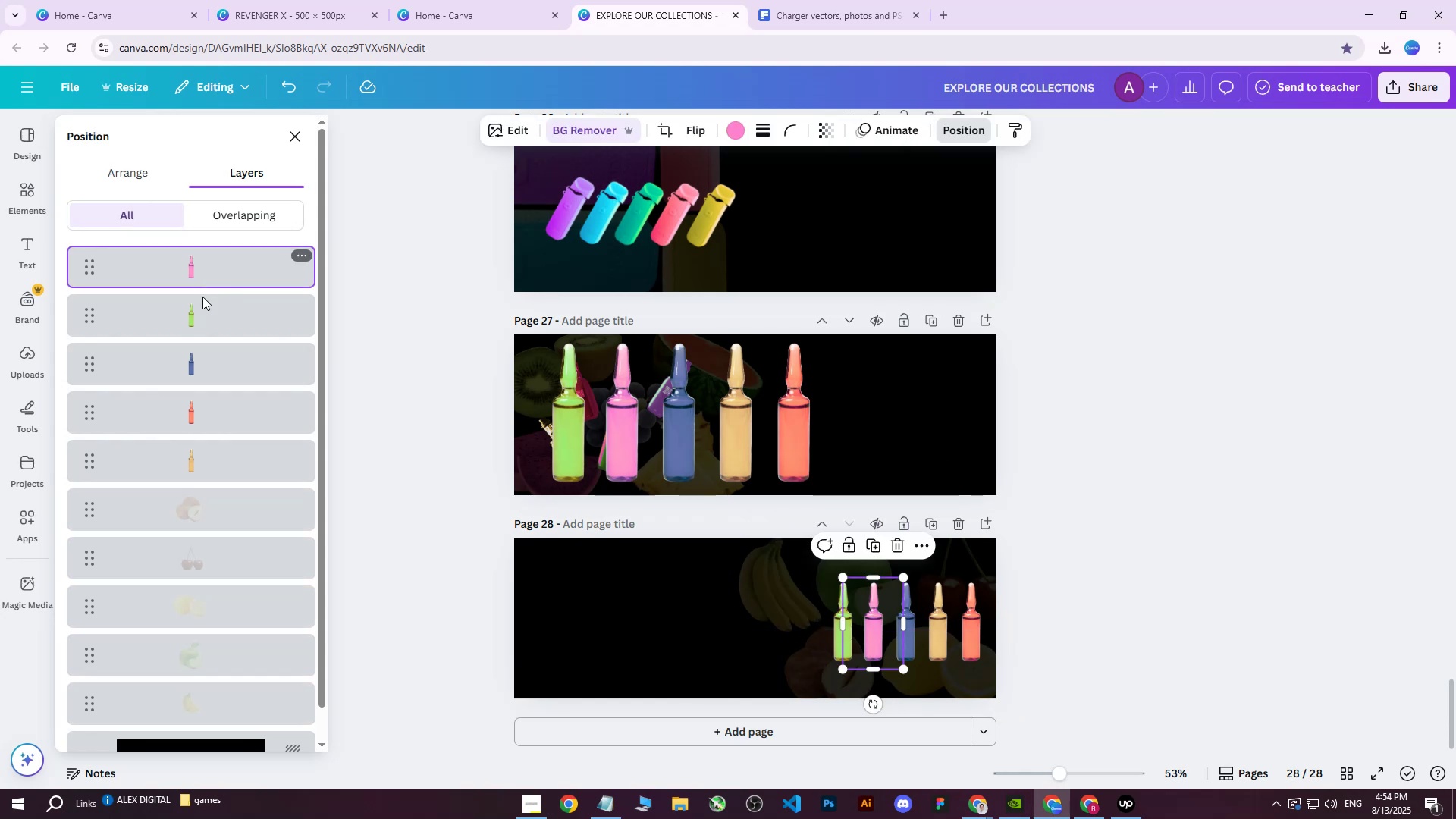 
hold_key(key=ShiftLeft, duration=0.62)
left_click([194, 464])
 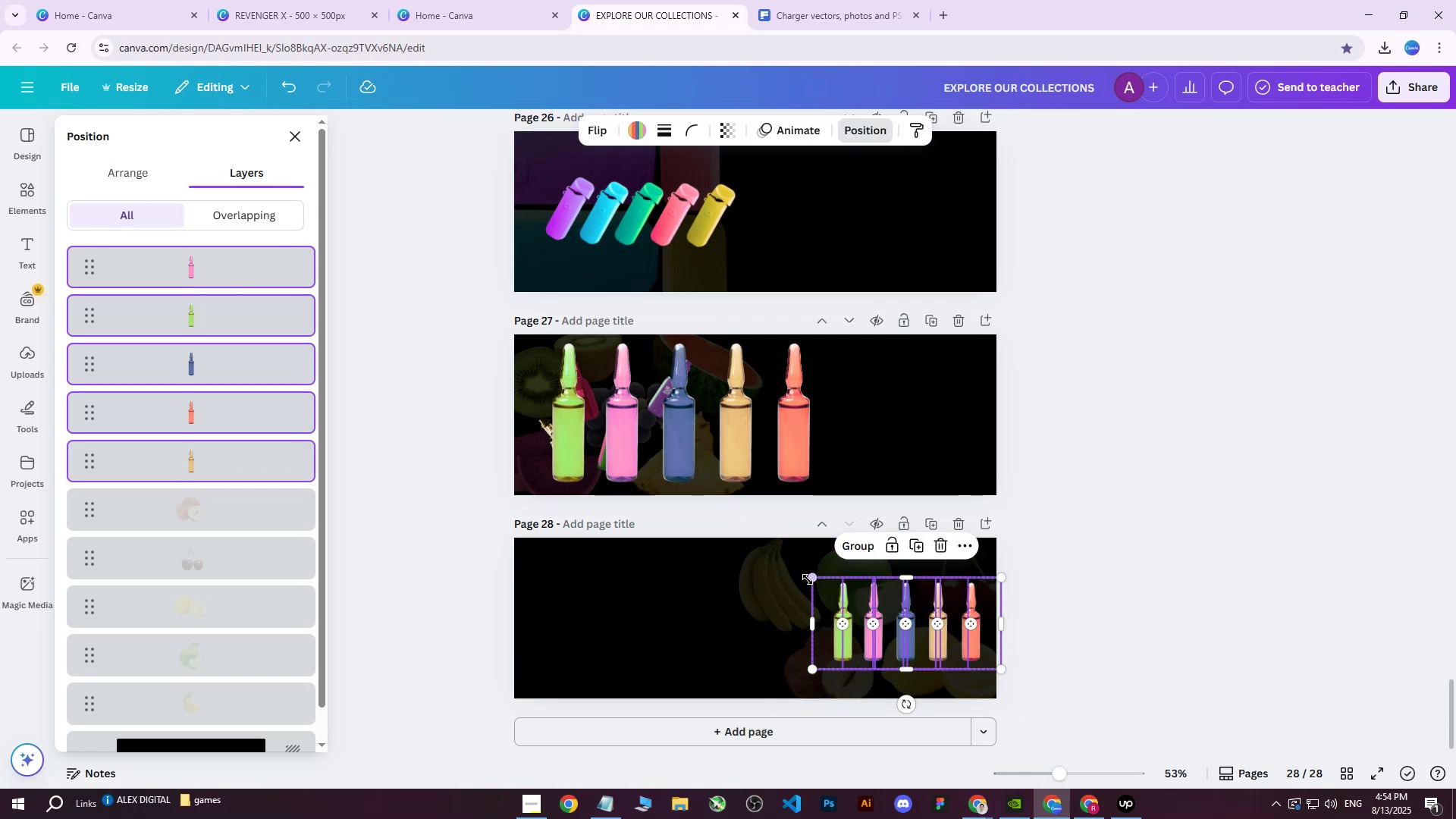 
left_click_drag(start_coordinate=[810, 579], to_coordinate=[823, 585])
 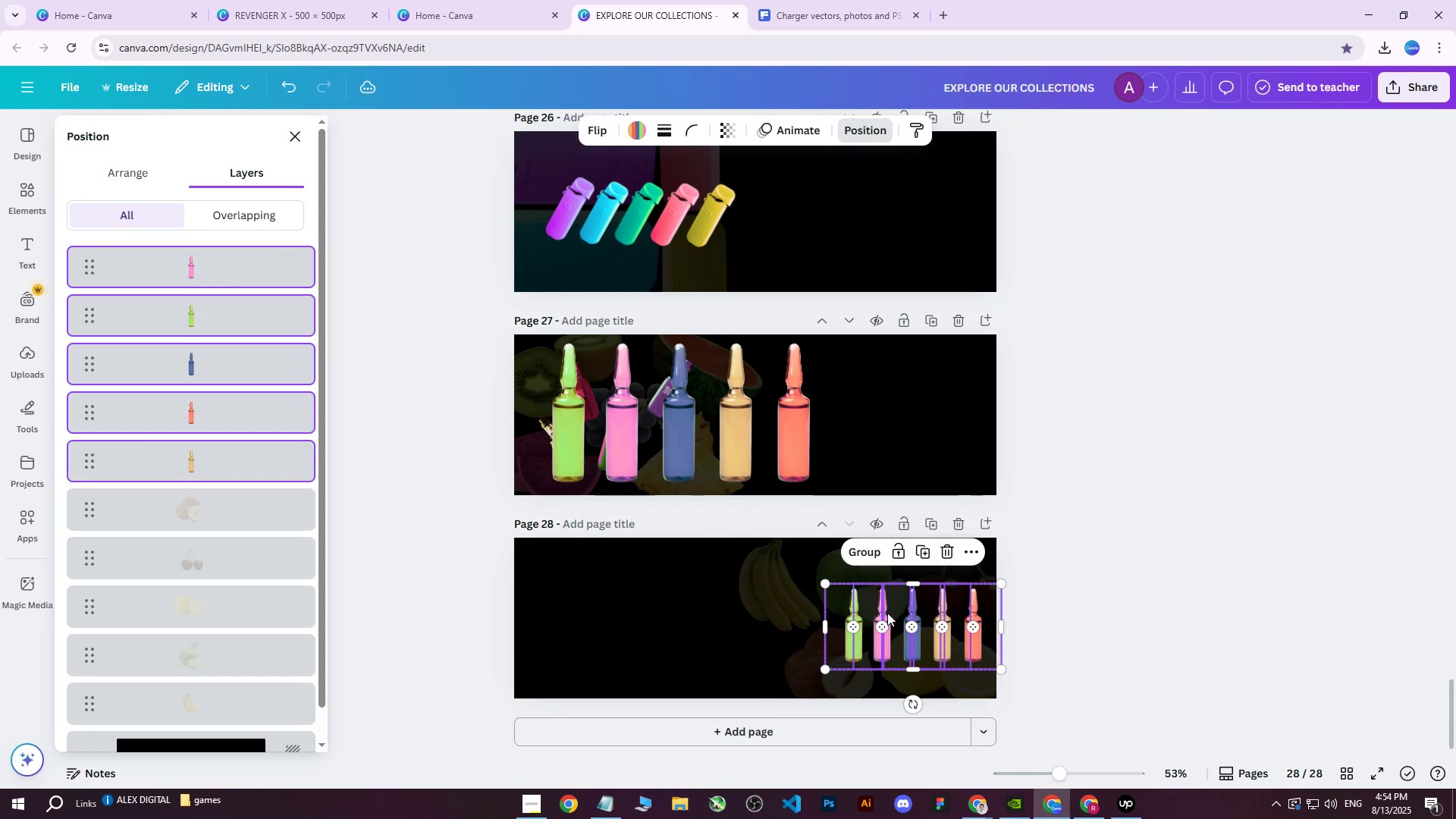 
left_click_drag(start_coordinate=[889, 613], to_coordinate=[889, 605])
 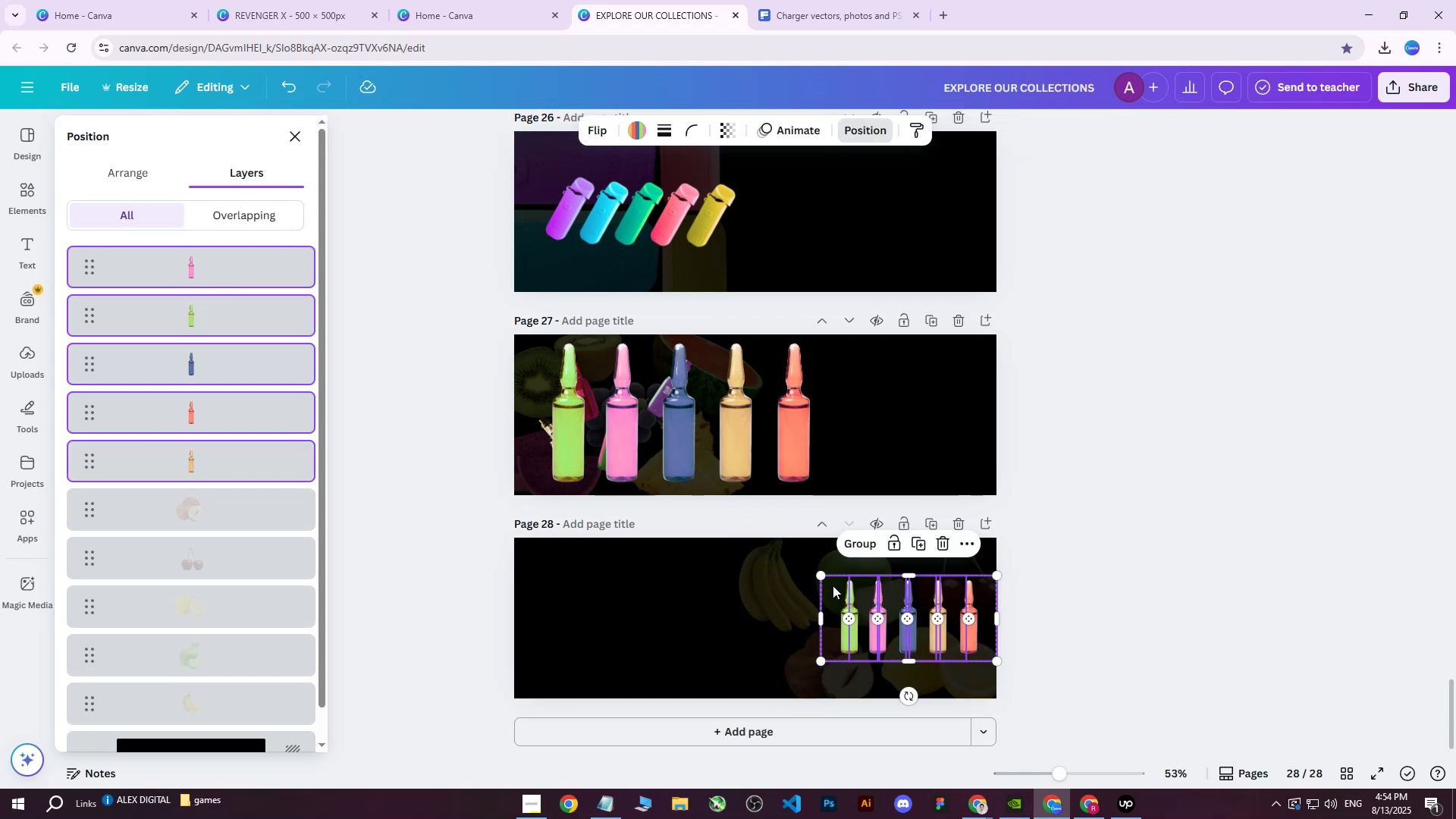 
left_click_drag(start_coordinate=[823, 577], to_coordinate=[830, 583])
 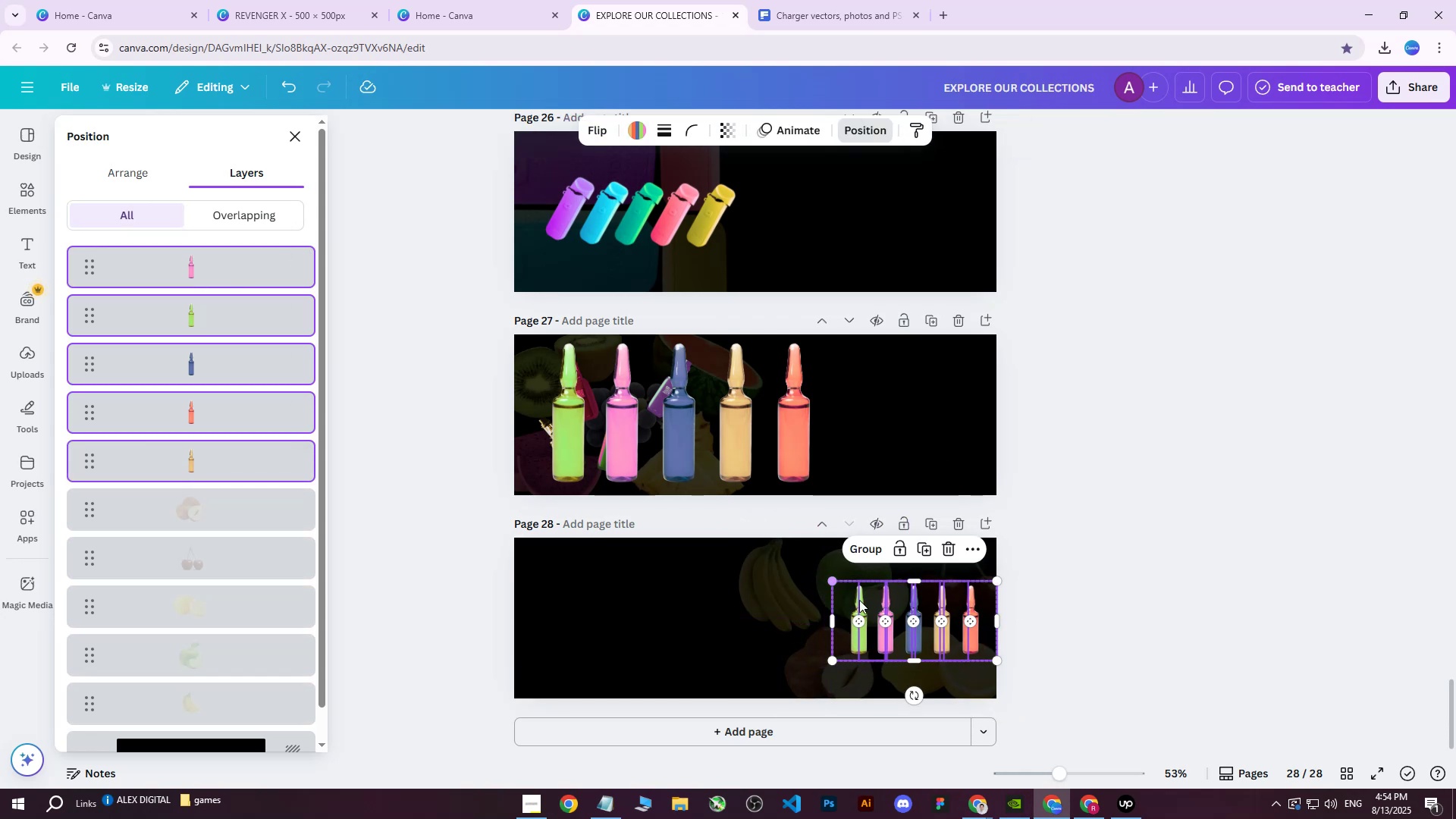 
left_click_drag(start_coordinate=[863, 602], to_coordinate=[861, 598])
 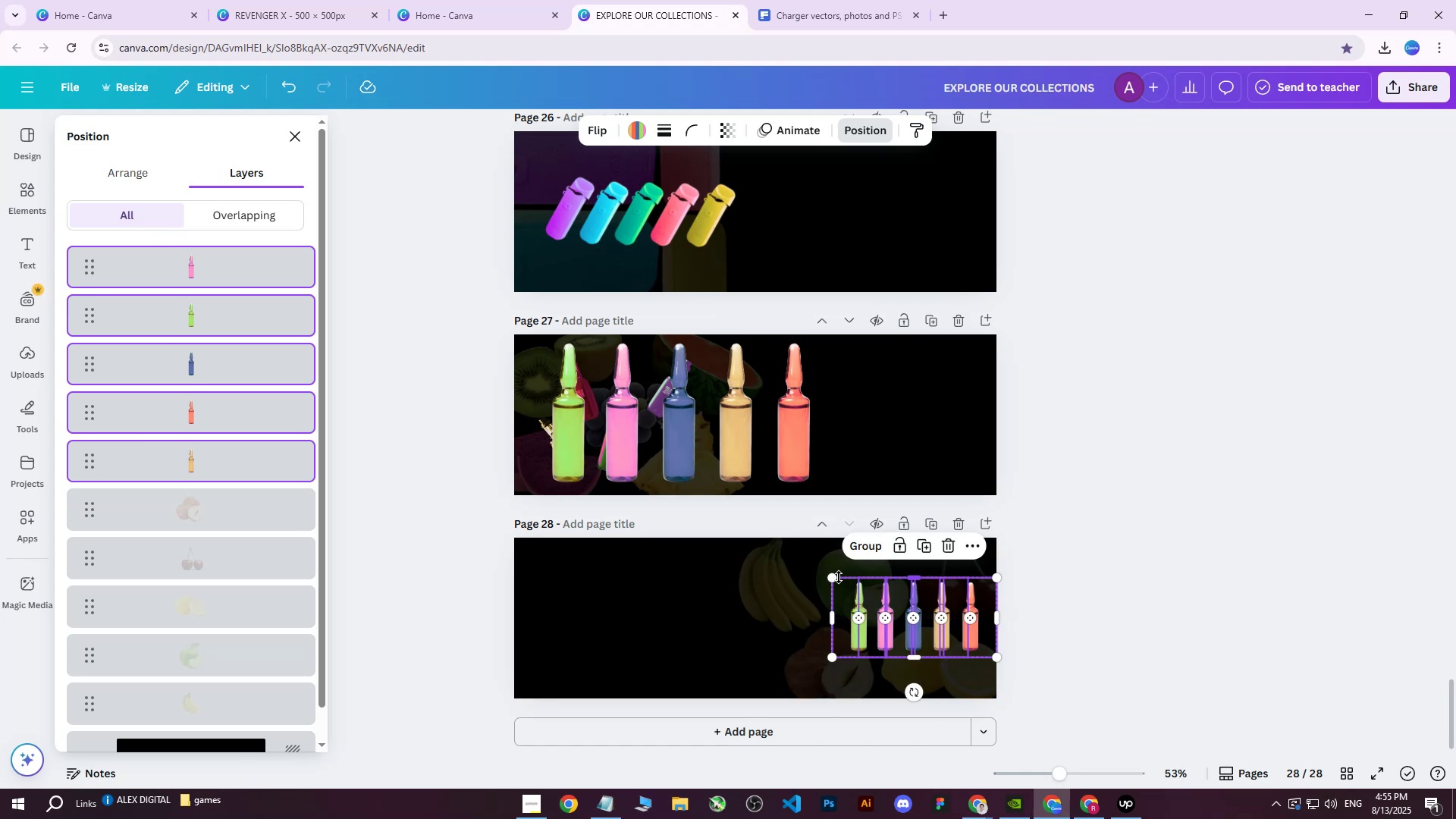 
left_click_drag(start_coordinate=[834, 579], to_coordinate=[841, 589])
 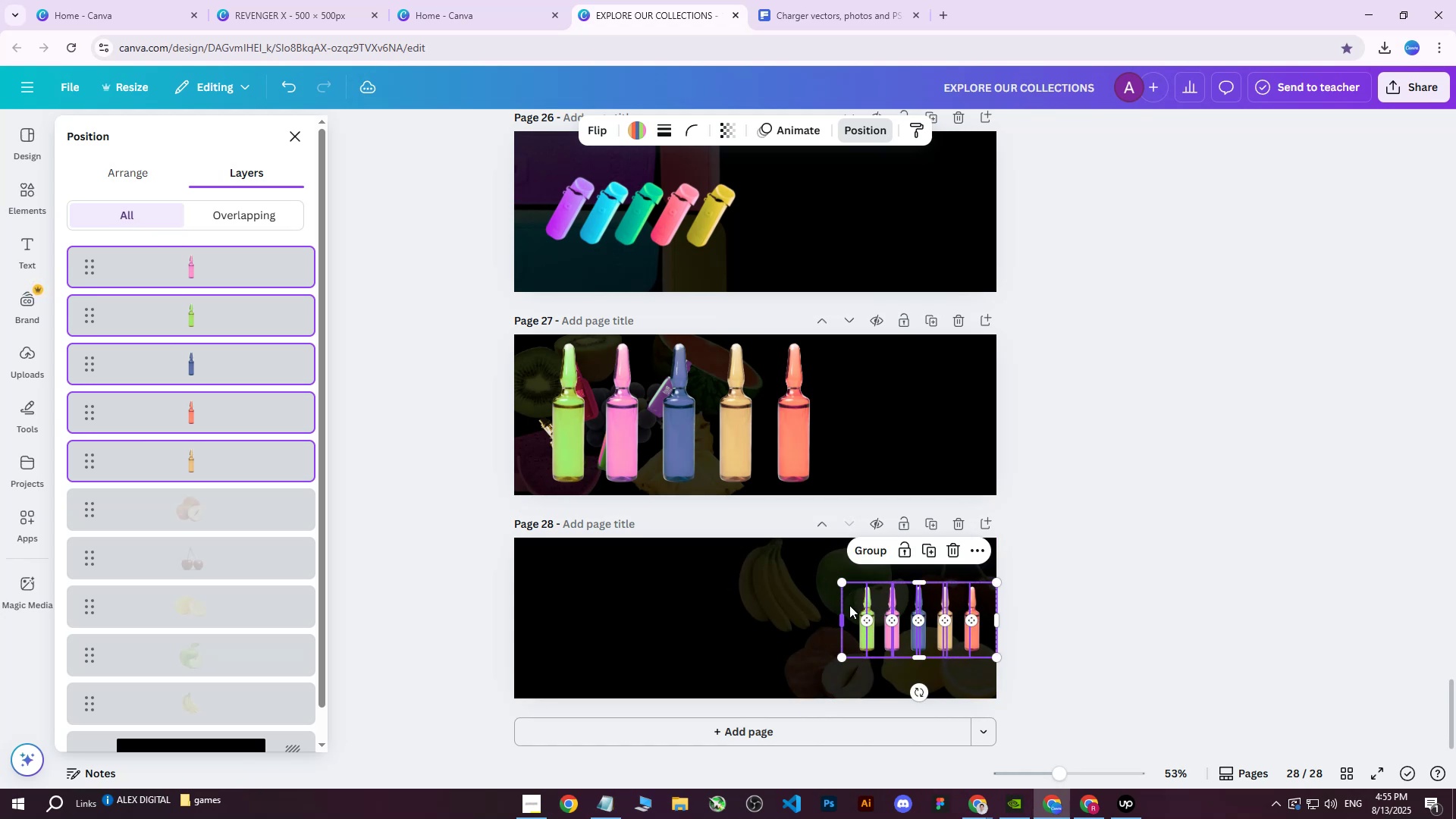 
left_click_drag(start_coordinate=[852, 607], to_coordinate=[845, 605])
 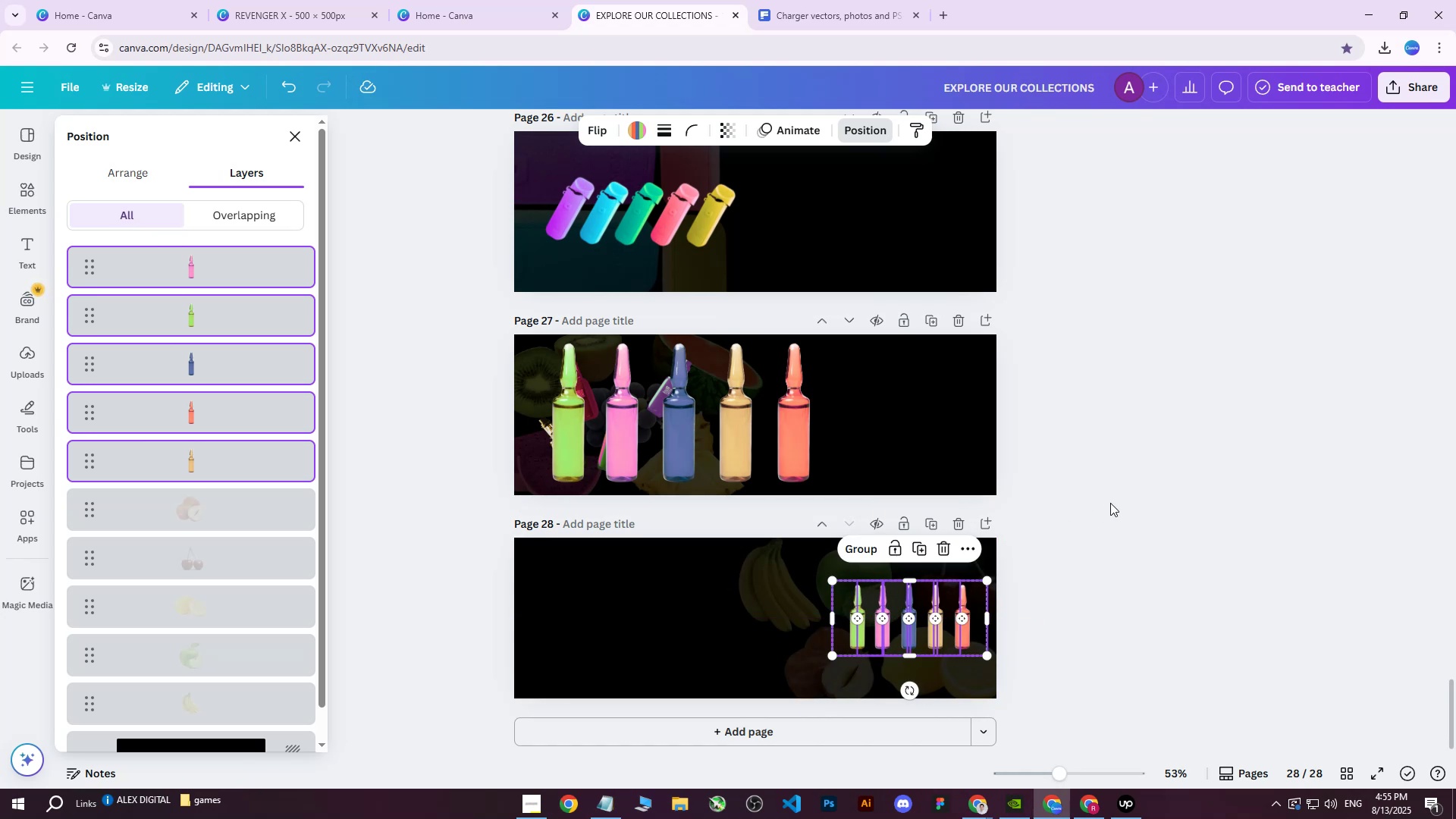 
left_click([1110, 503])
 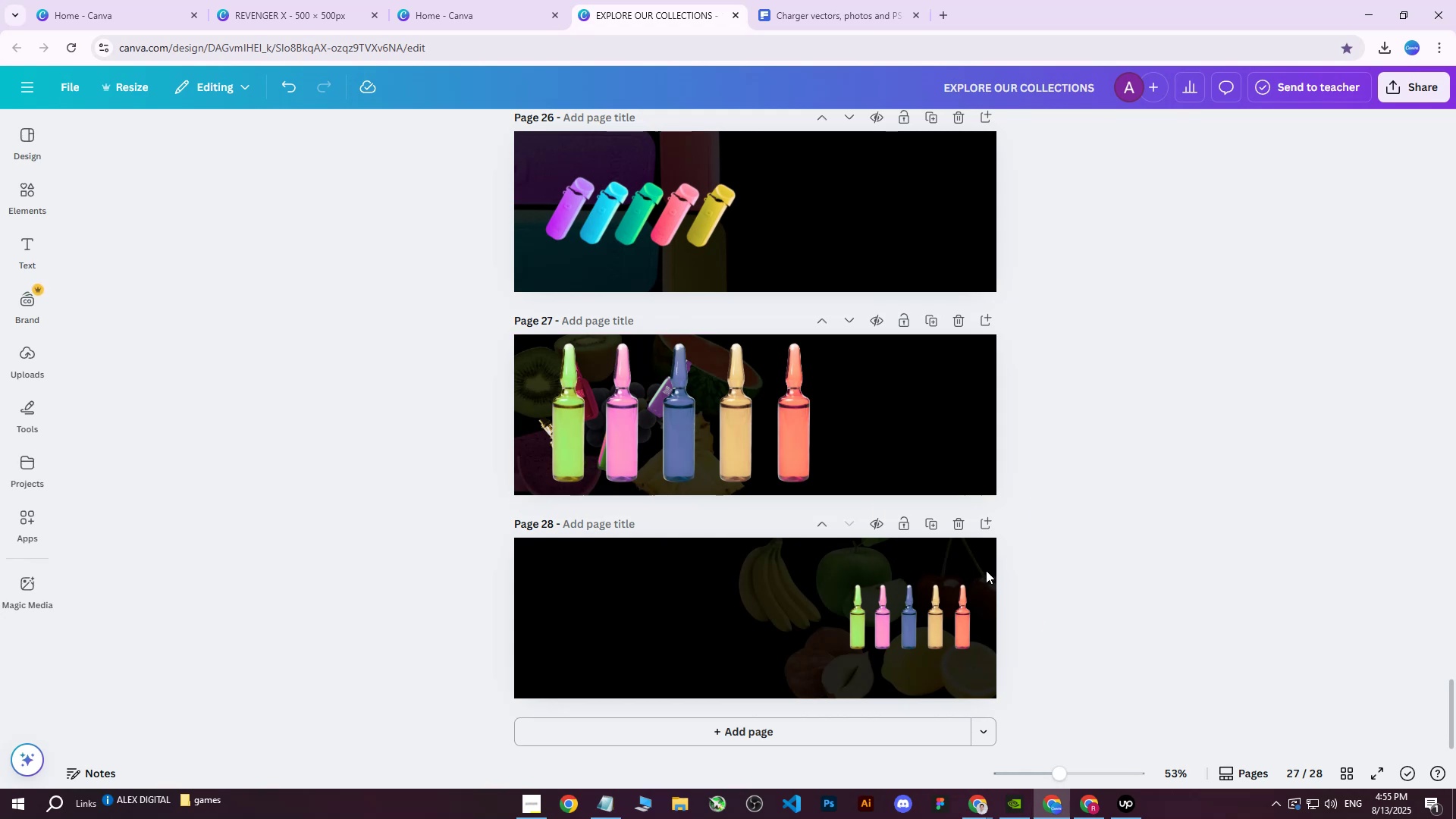 
left_click([331, 0])
 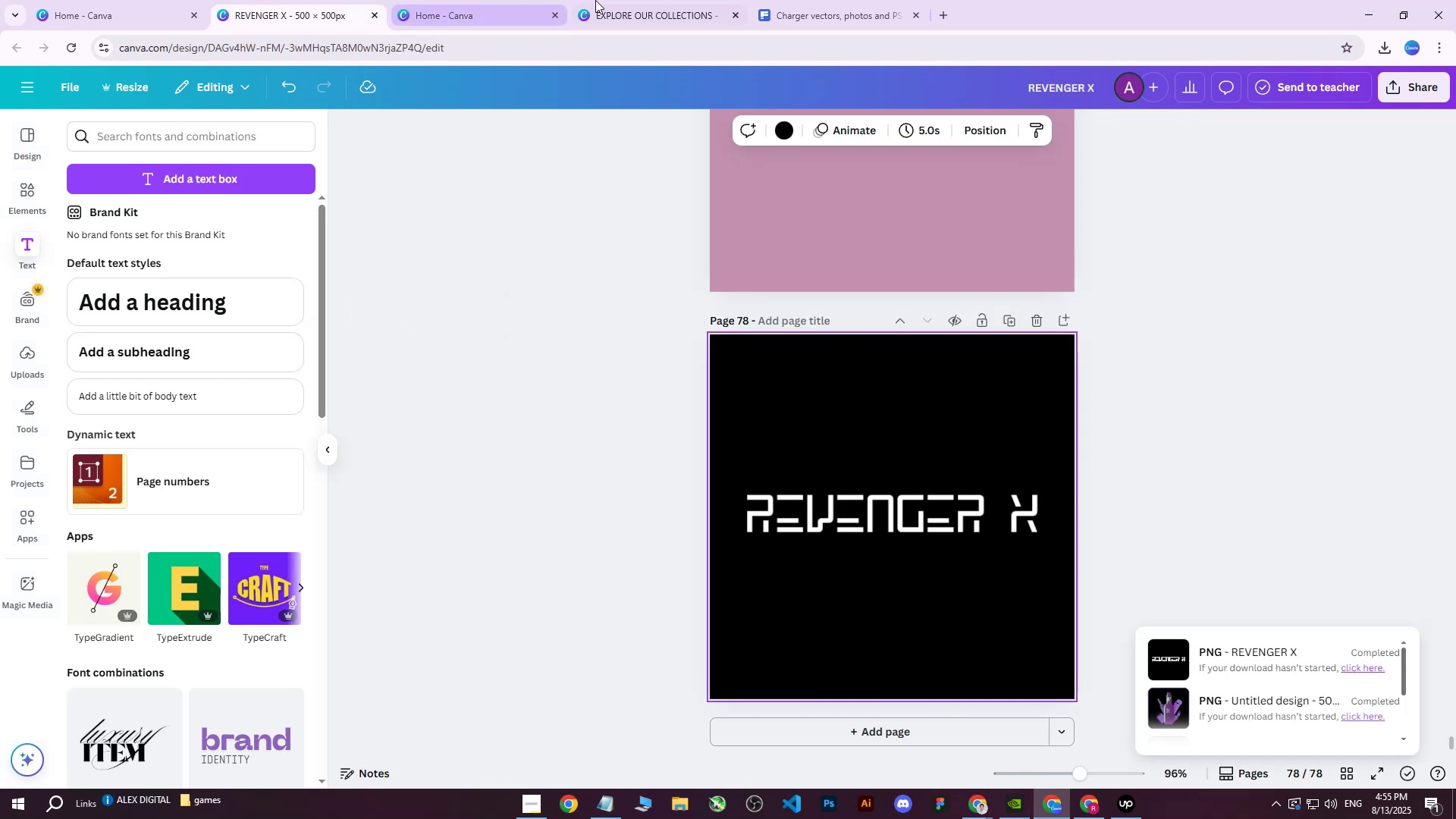 
scroll: coordinate [1033, 481], scroll_direction: up, amount: 6.0
 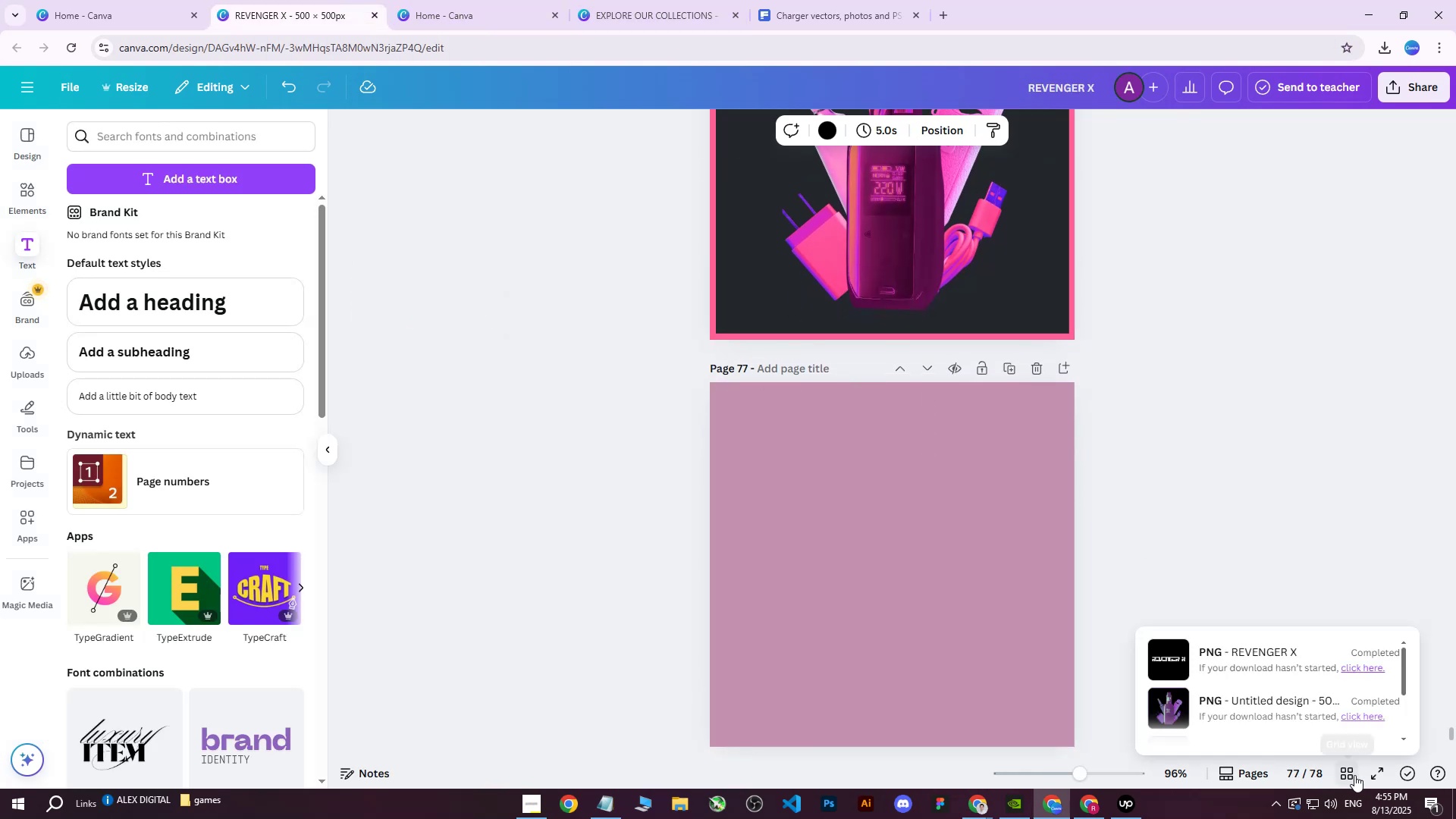 
left_click([1348, 776])
 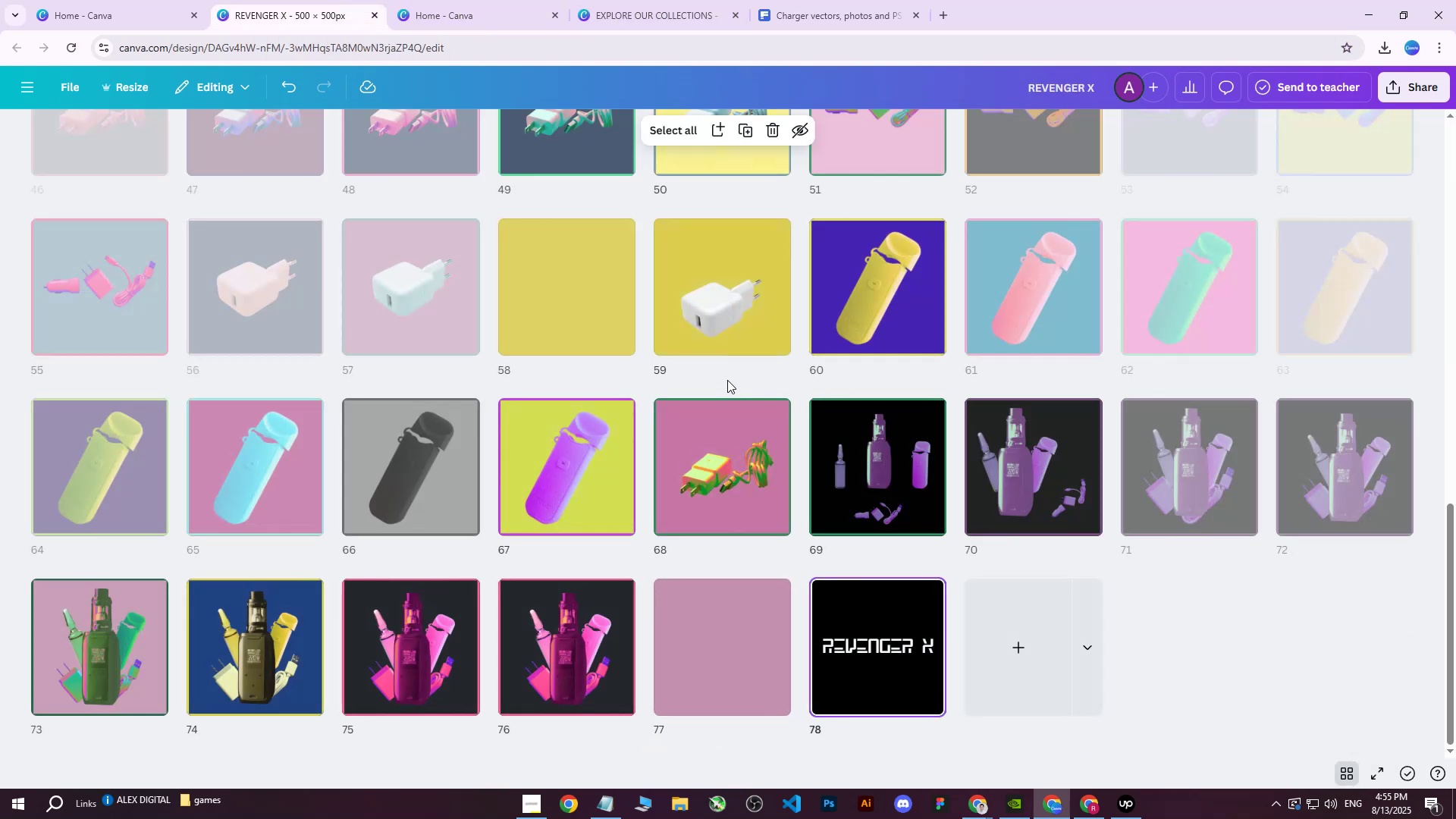 
scroll: coordinate [1257, 481], scroll_direction: up, amount: 11.0
 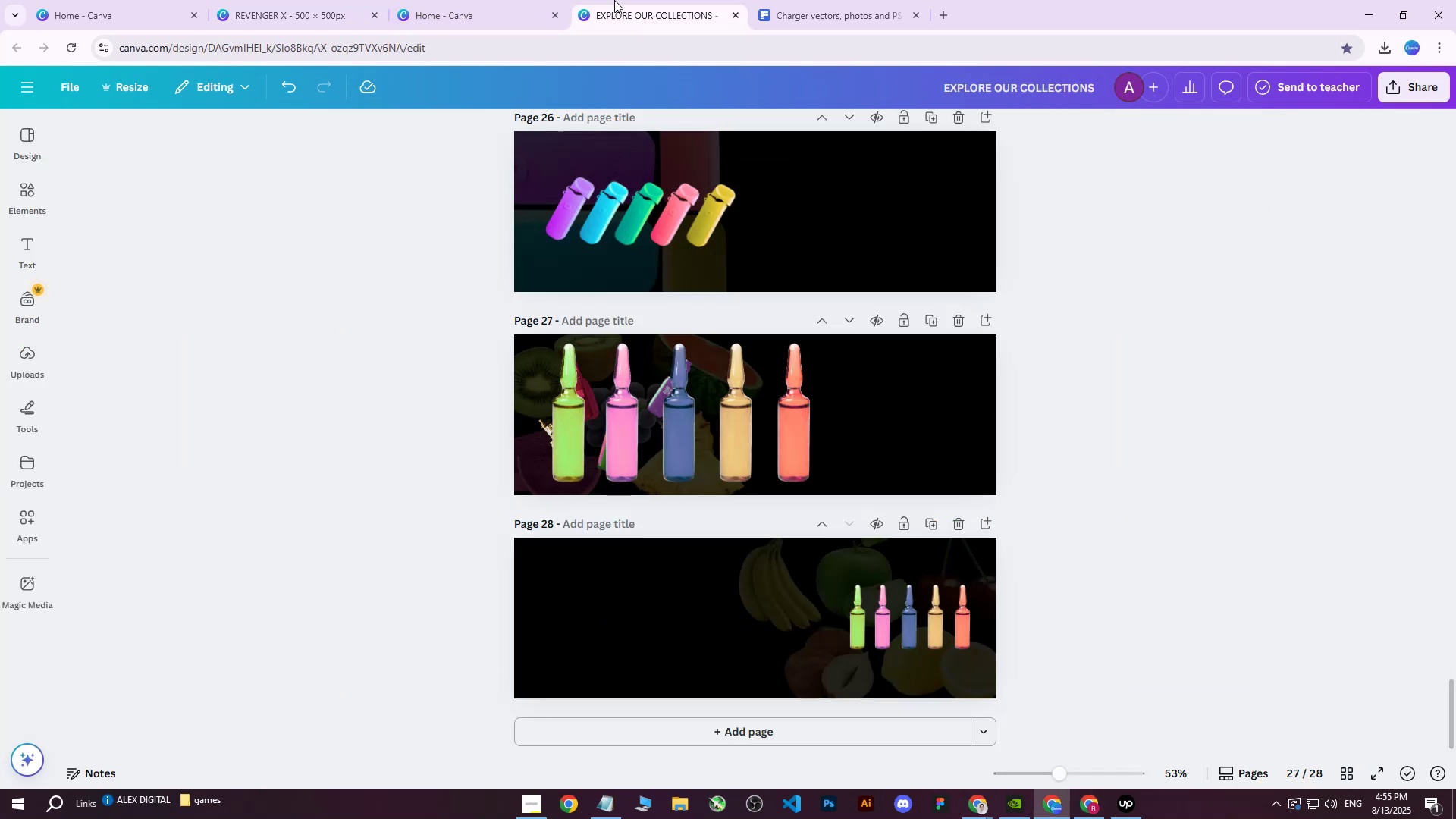 
wait(5.56)
 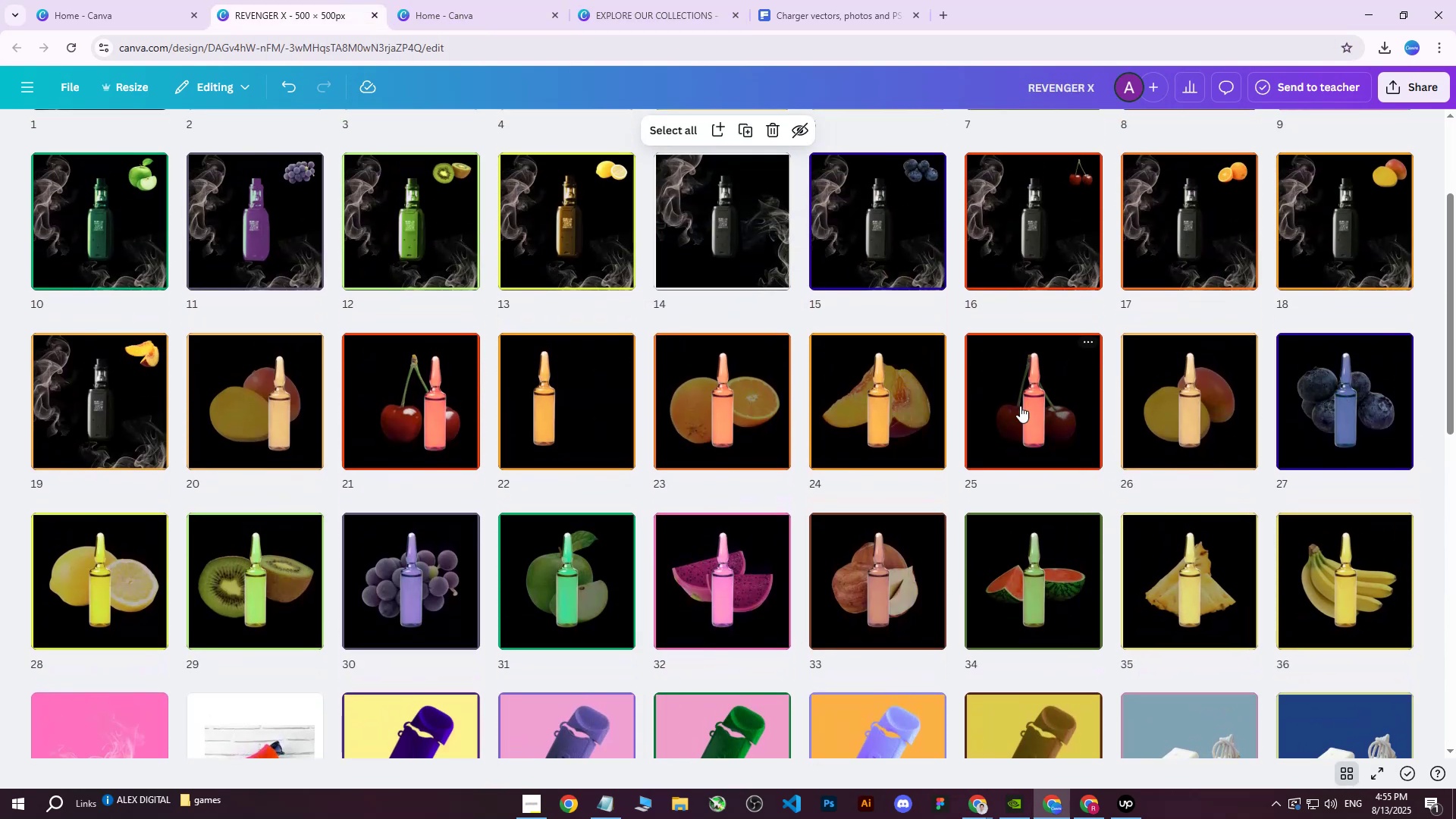 
left_click([315, 0])
 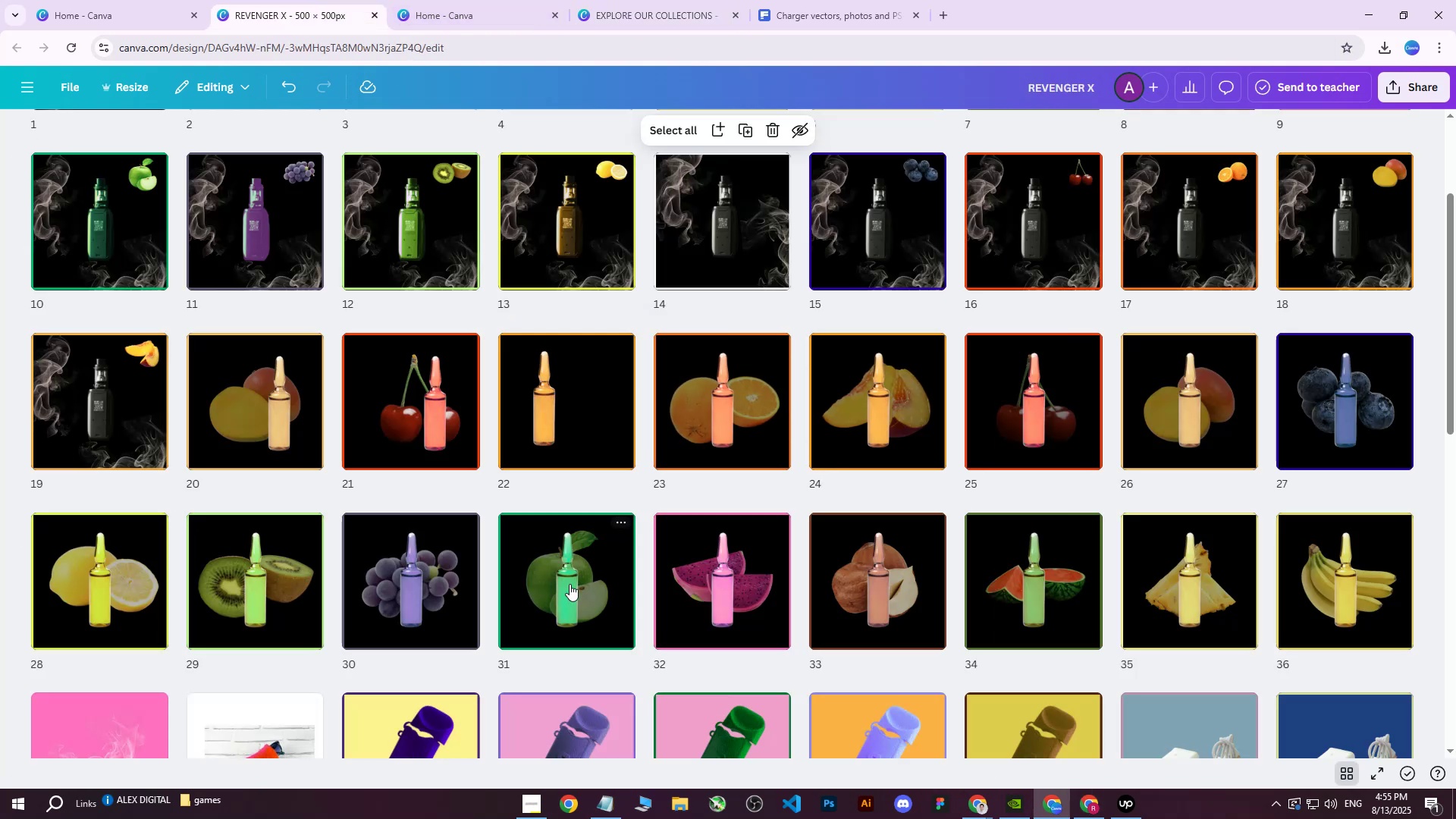 
left_click([570, 584])
 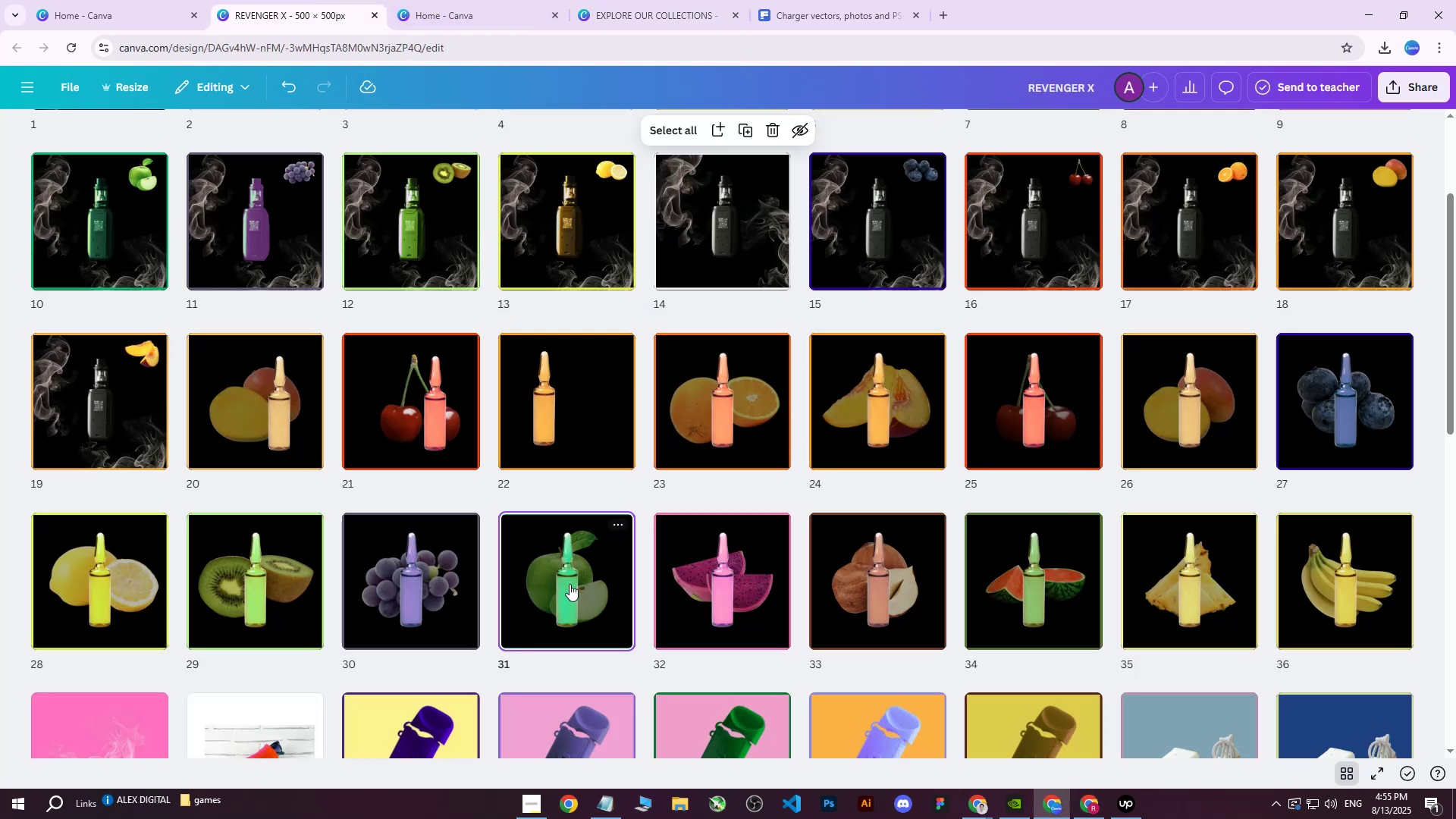 
double_click([570, 584])
 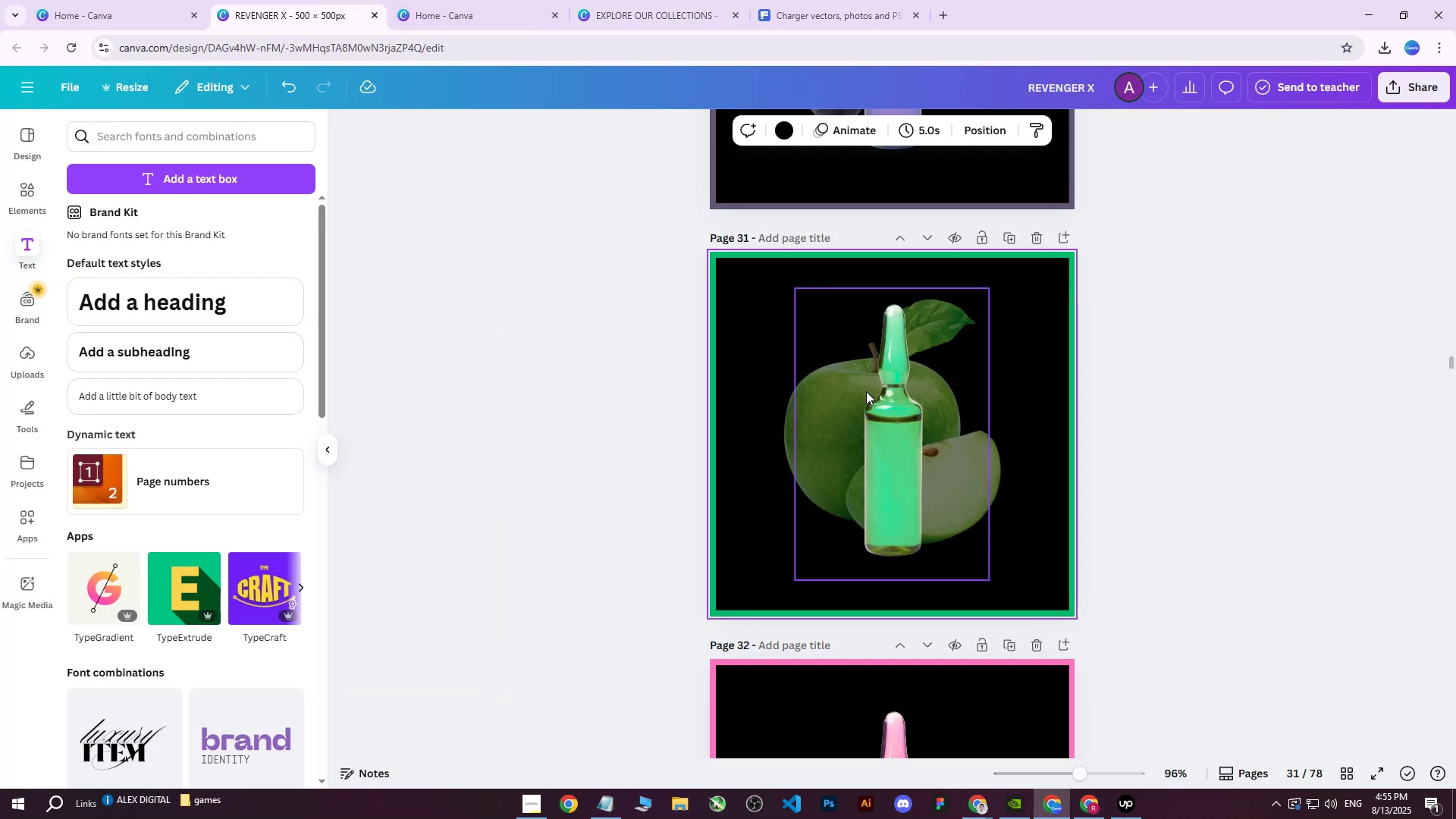 
right_click([899, 401])
 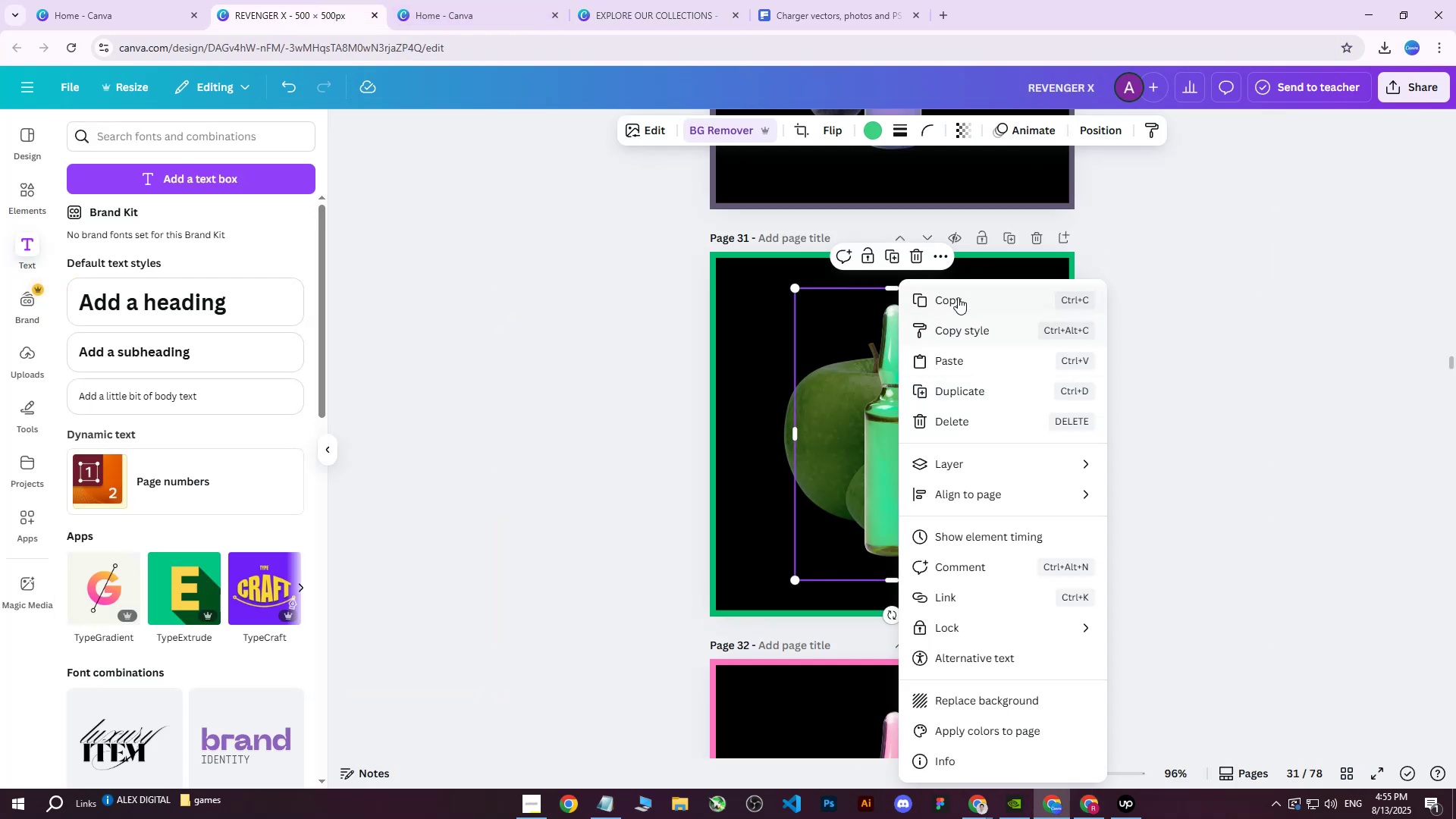 
left_click([958, 295])
 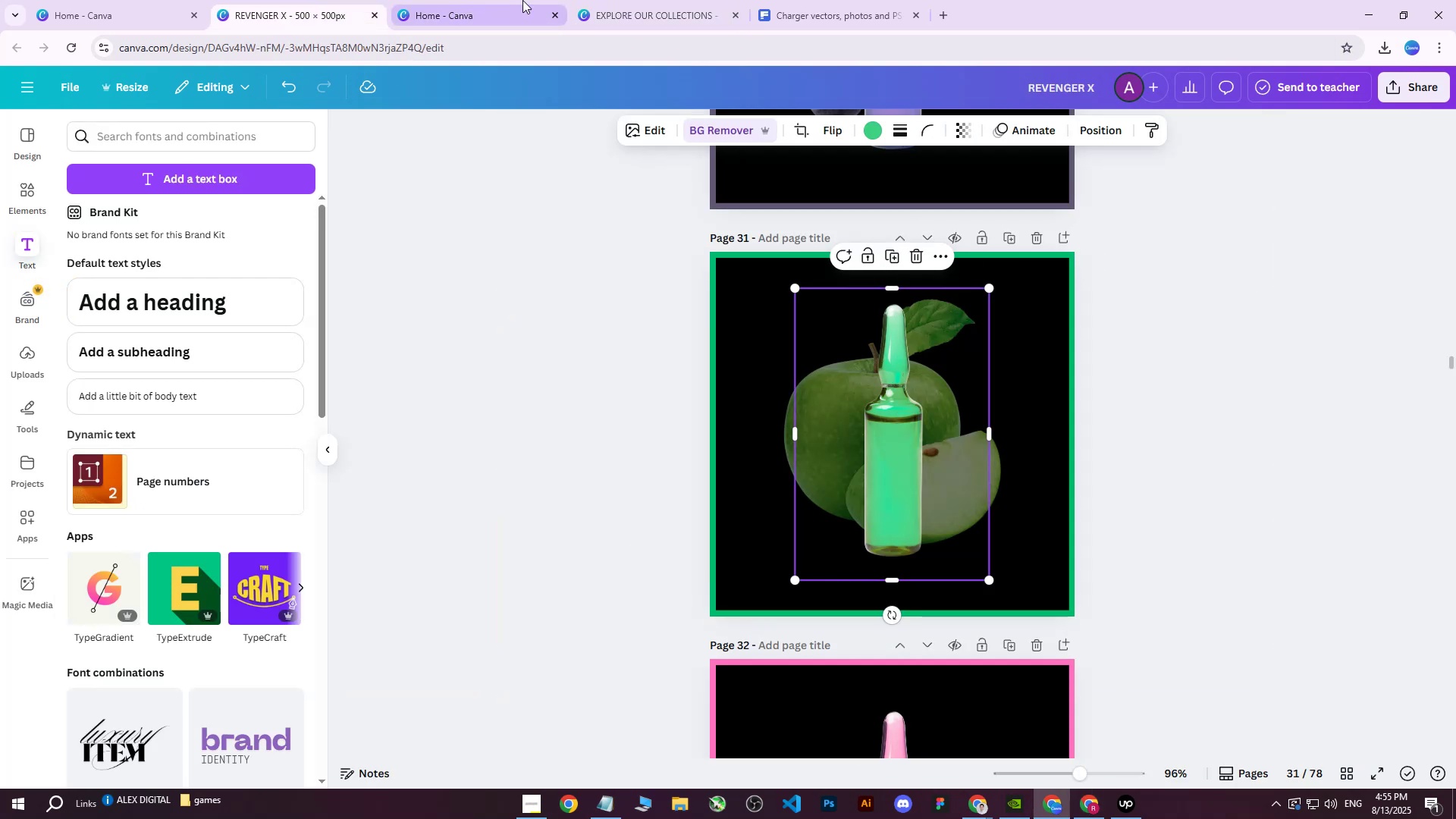 
left_click([644, 0])
 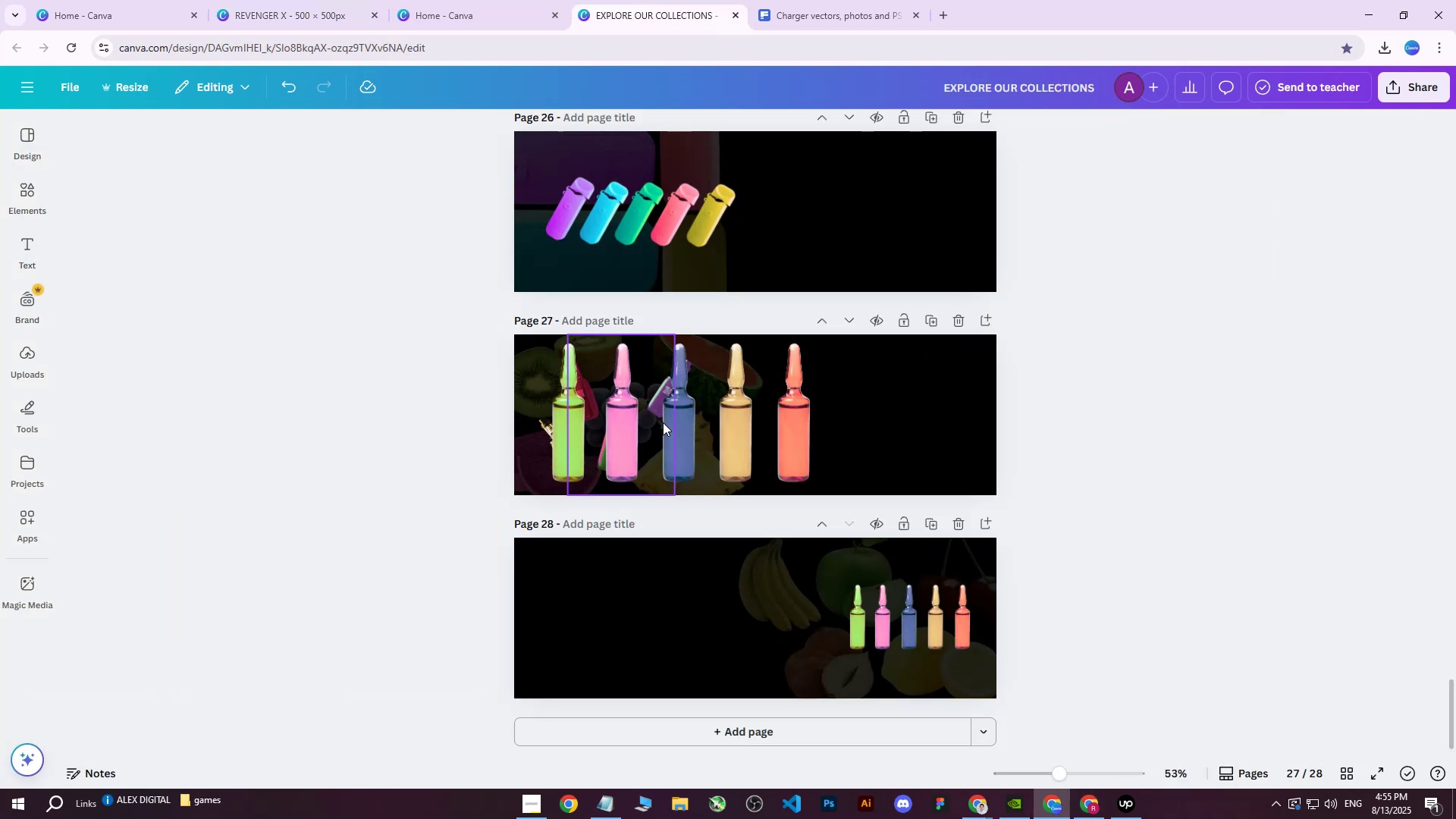 
scroll: coordinate [695, 470], scroll_direction: down, amount: 3.0
 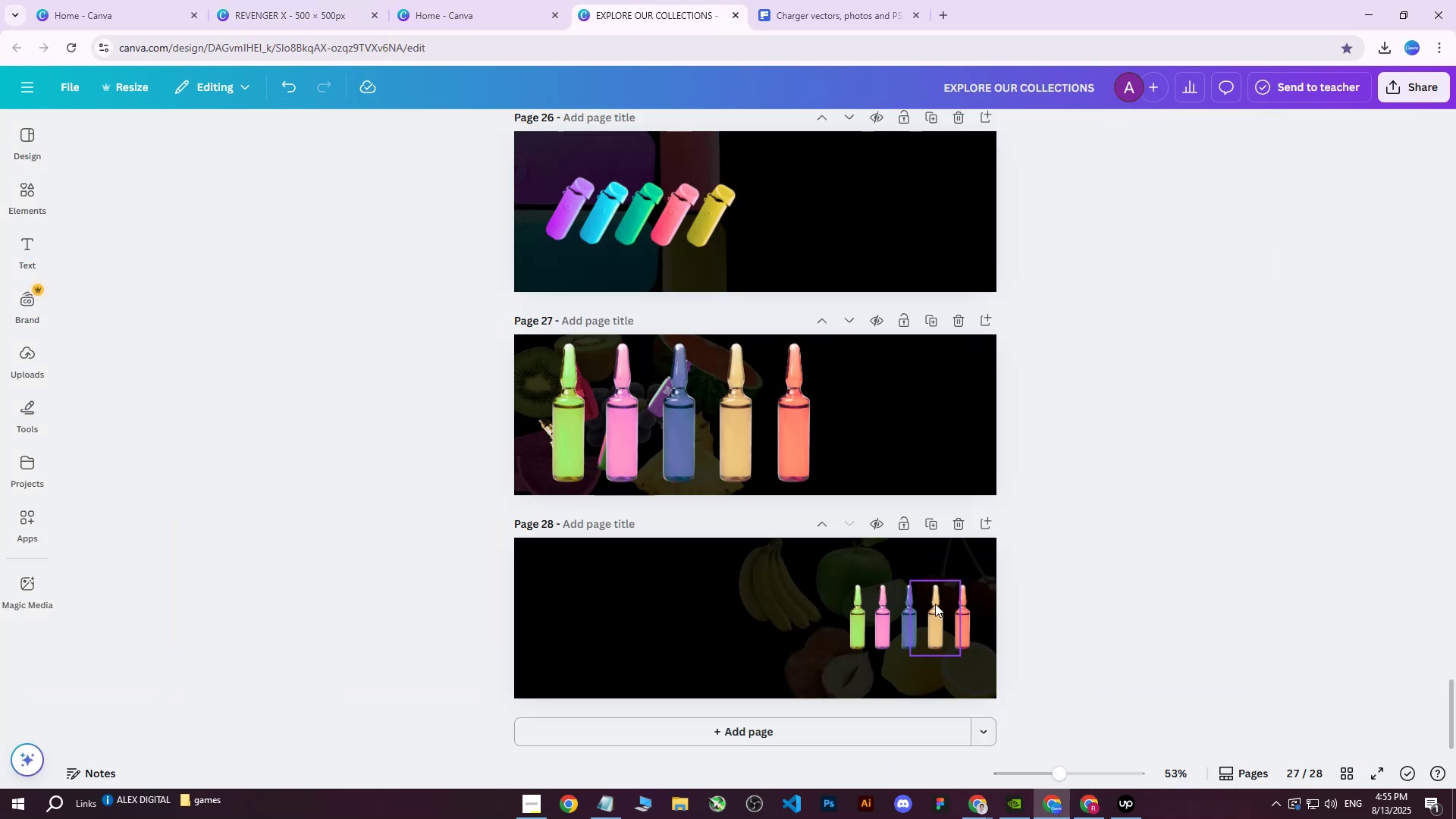 
key(Control+V)
 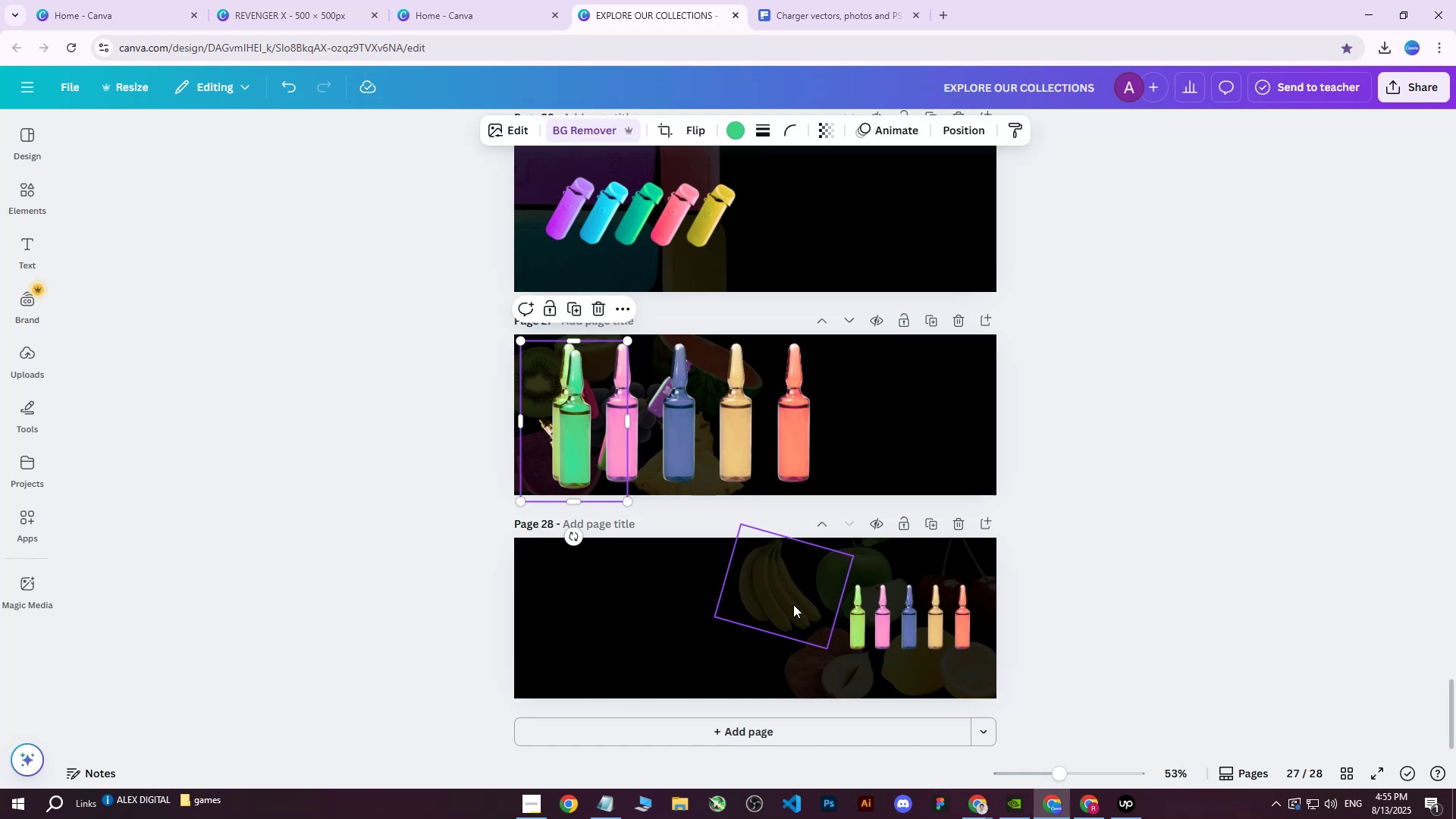 
left_click_drag(start_coordinate=[570, 442], to_coordinate=[801, 632])
 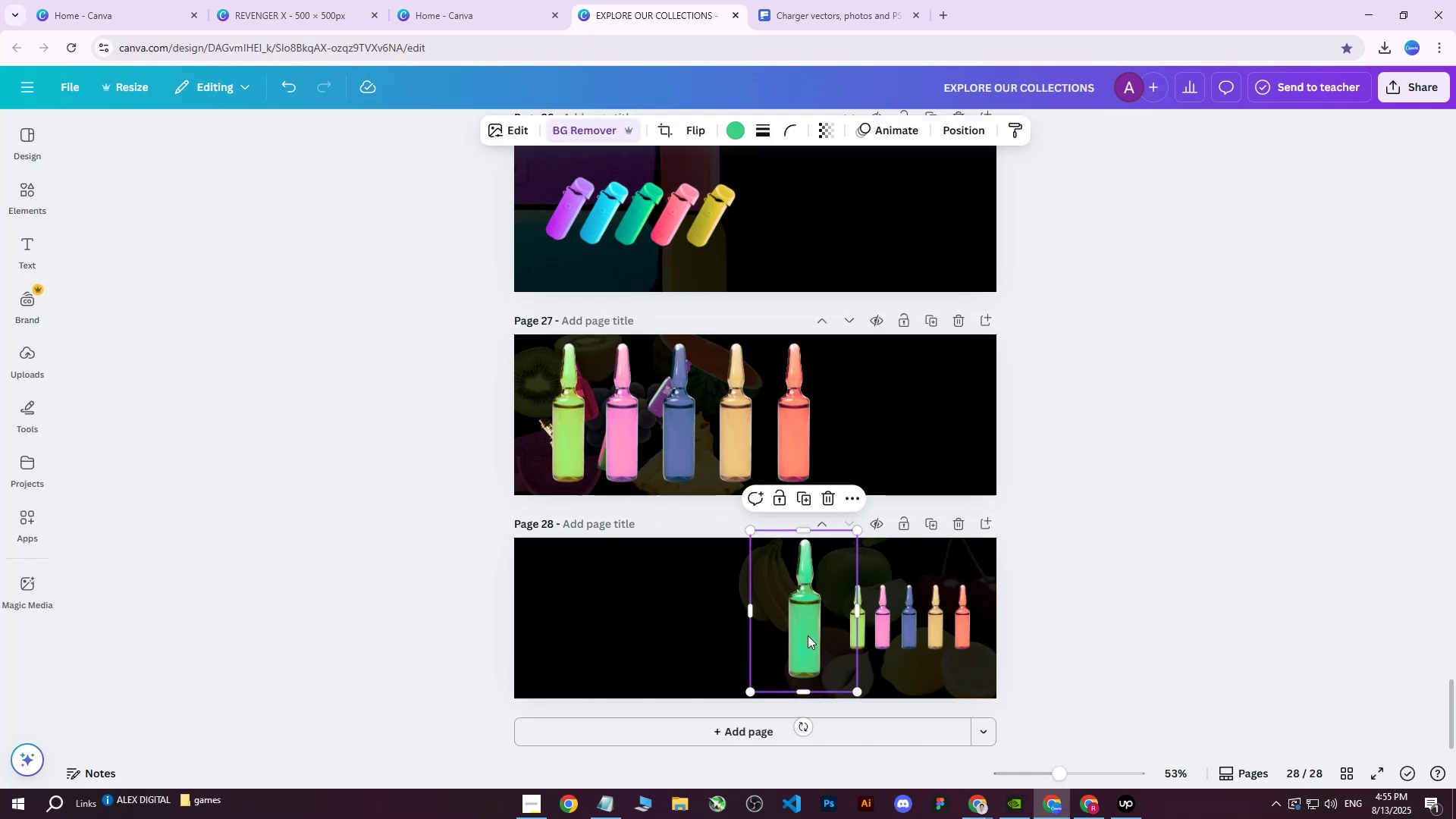 
hold_key(key=ControlLeft, duration=1.04)
scroll: coordinate [871, 644], scroll_direction: up, amount: 5.0
 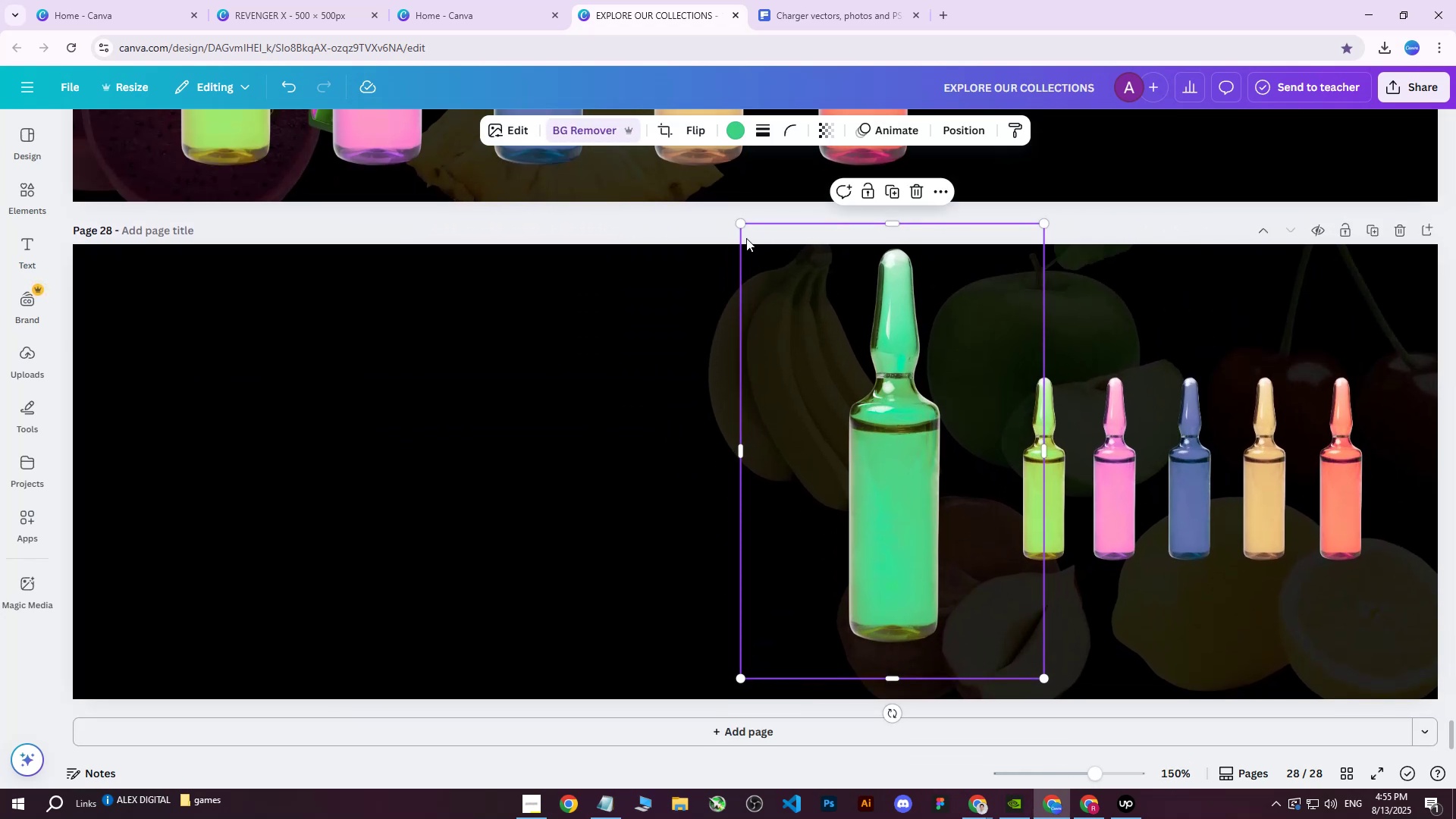 
left_click_drag(start_coordinate=[742, 225], to_coordinate=[938, 441])
 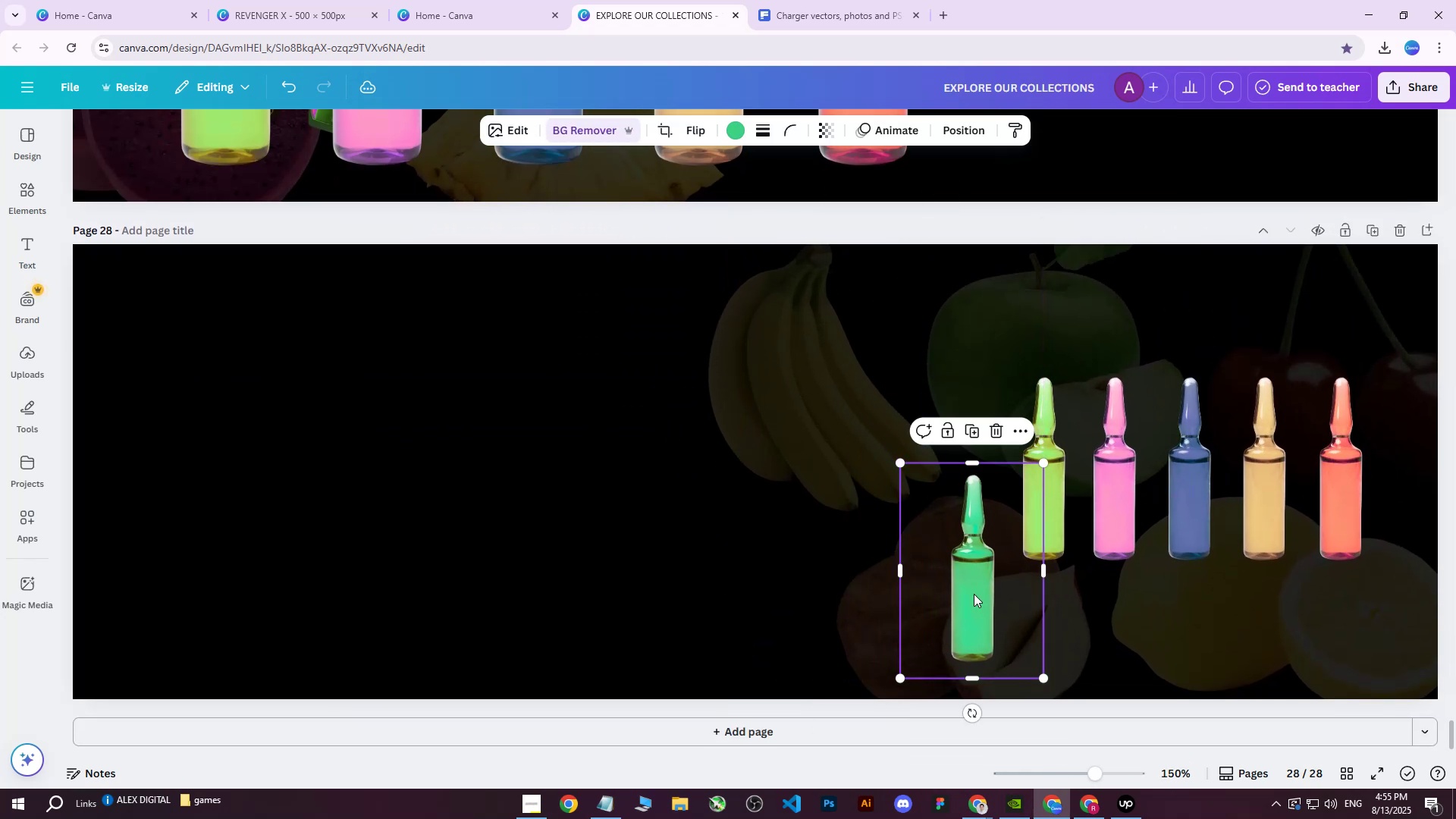 
left_click_drag(start_coordinate=[973, 600], to_coordinate=[1045, 499])
 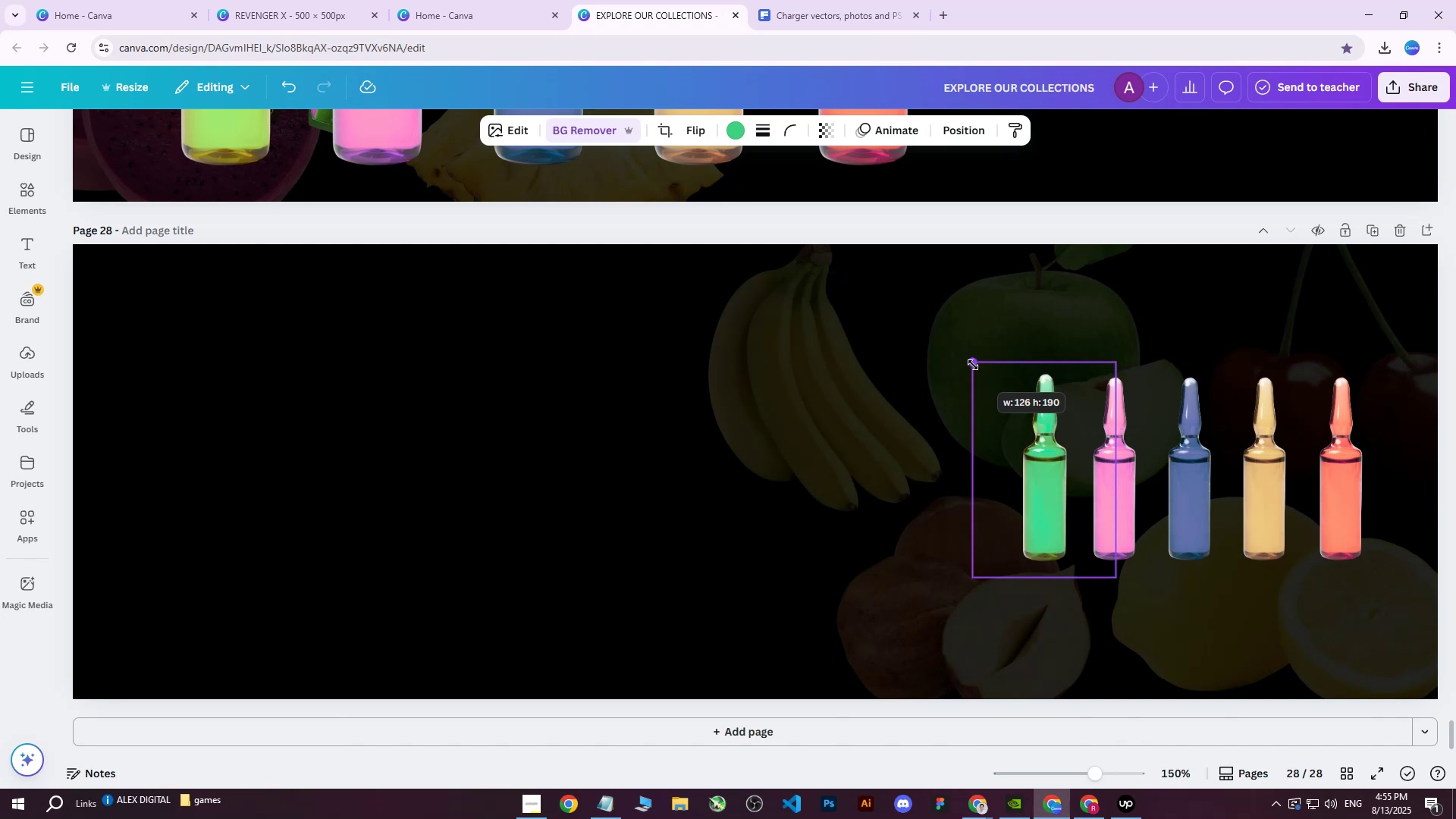 
left_click_drag(start_coordinate=[1041, 449], to_coordinate=[967, 449])
 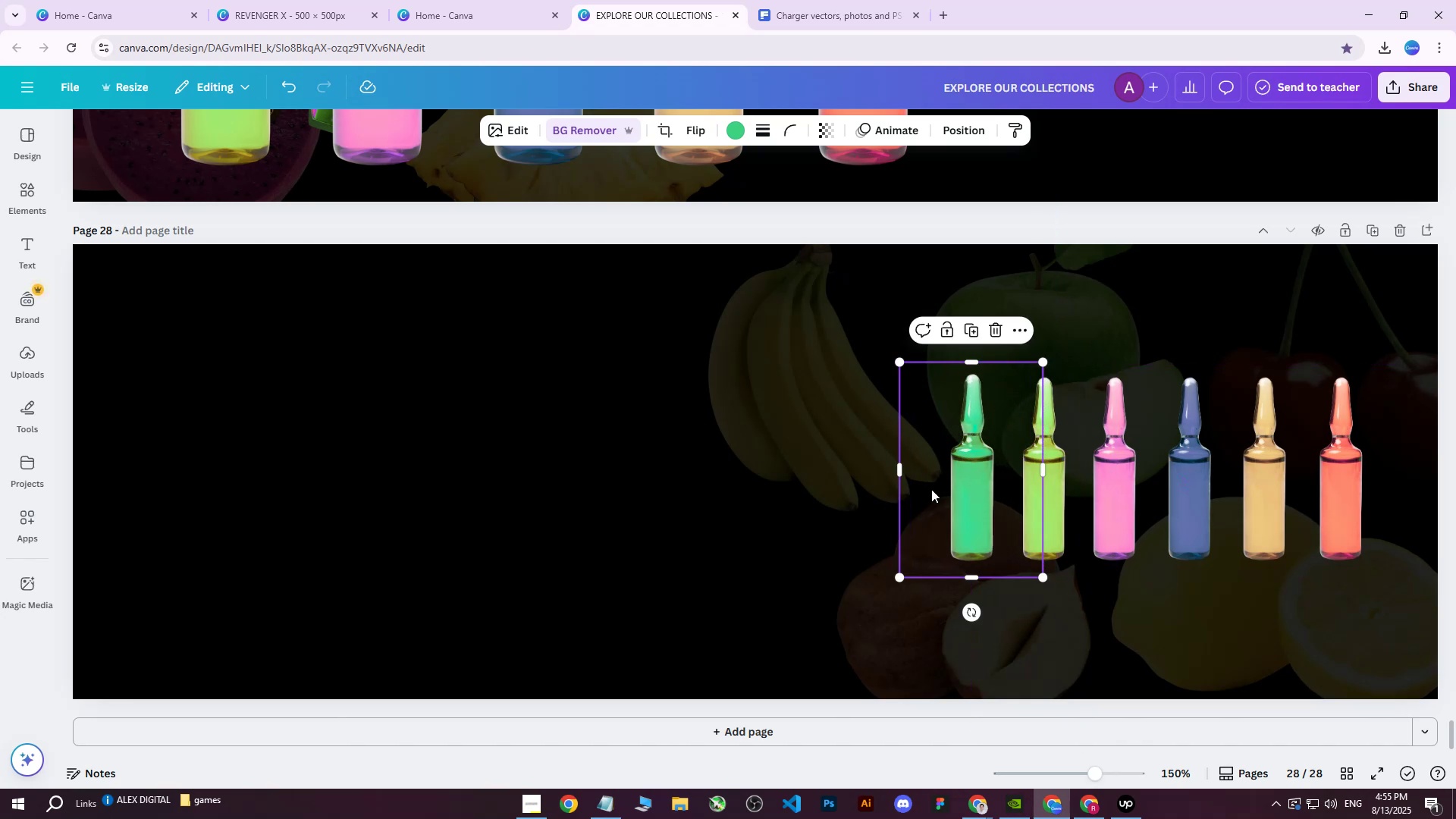 
hold_key(key=ControlLeft, duration=0.35)
scroll: coordinate [924, 499], scroll_direction: down, amount: 1.0
 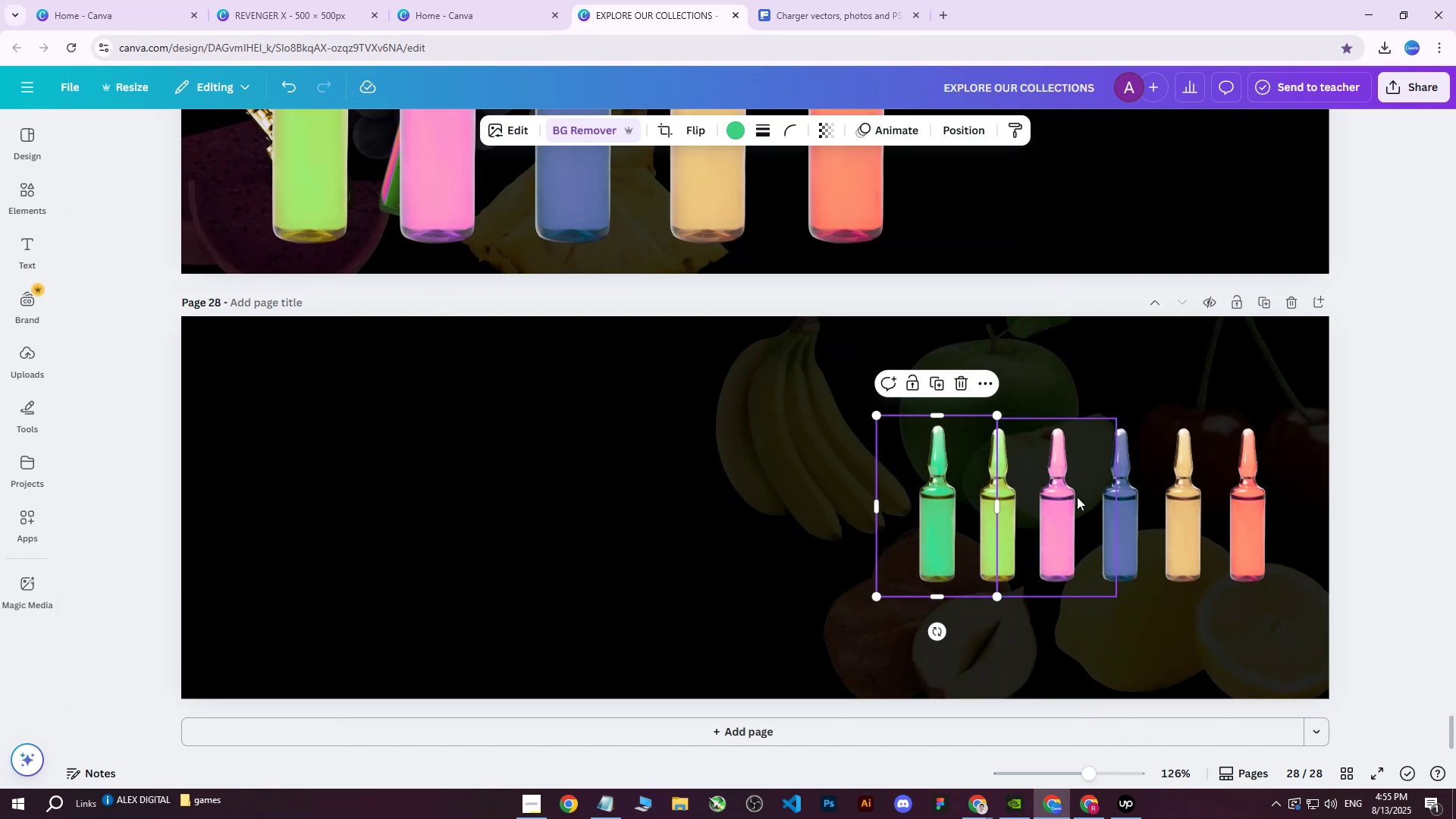 
key(ArrowLeft)
 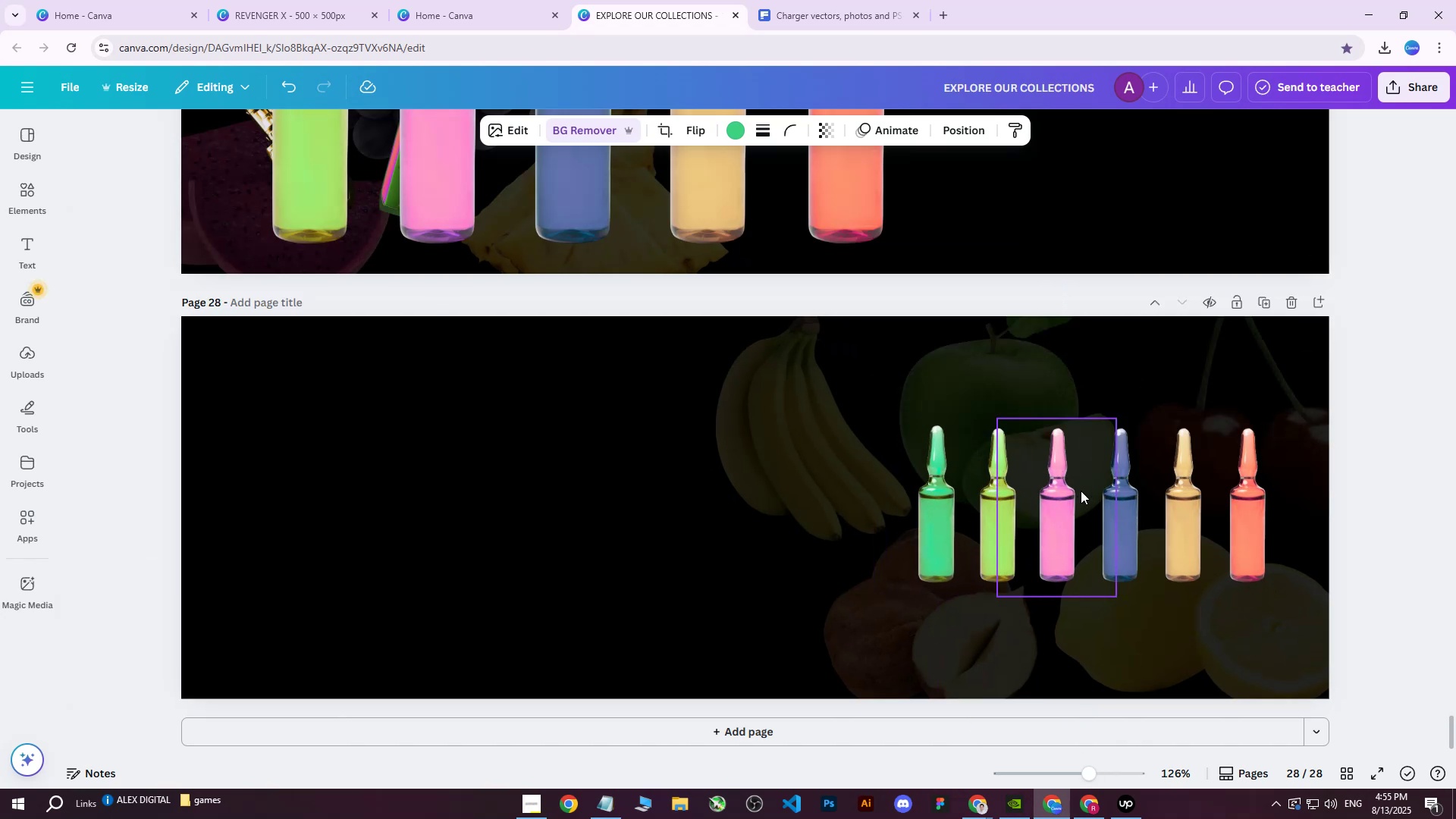 
key(ArrowLeft)
 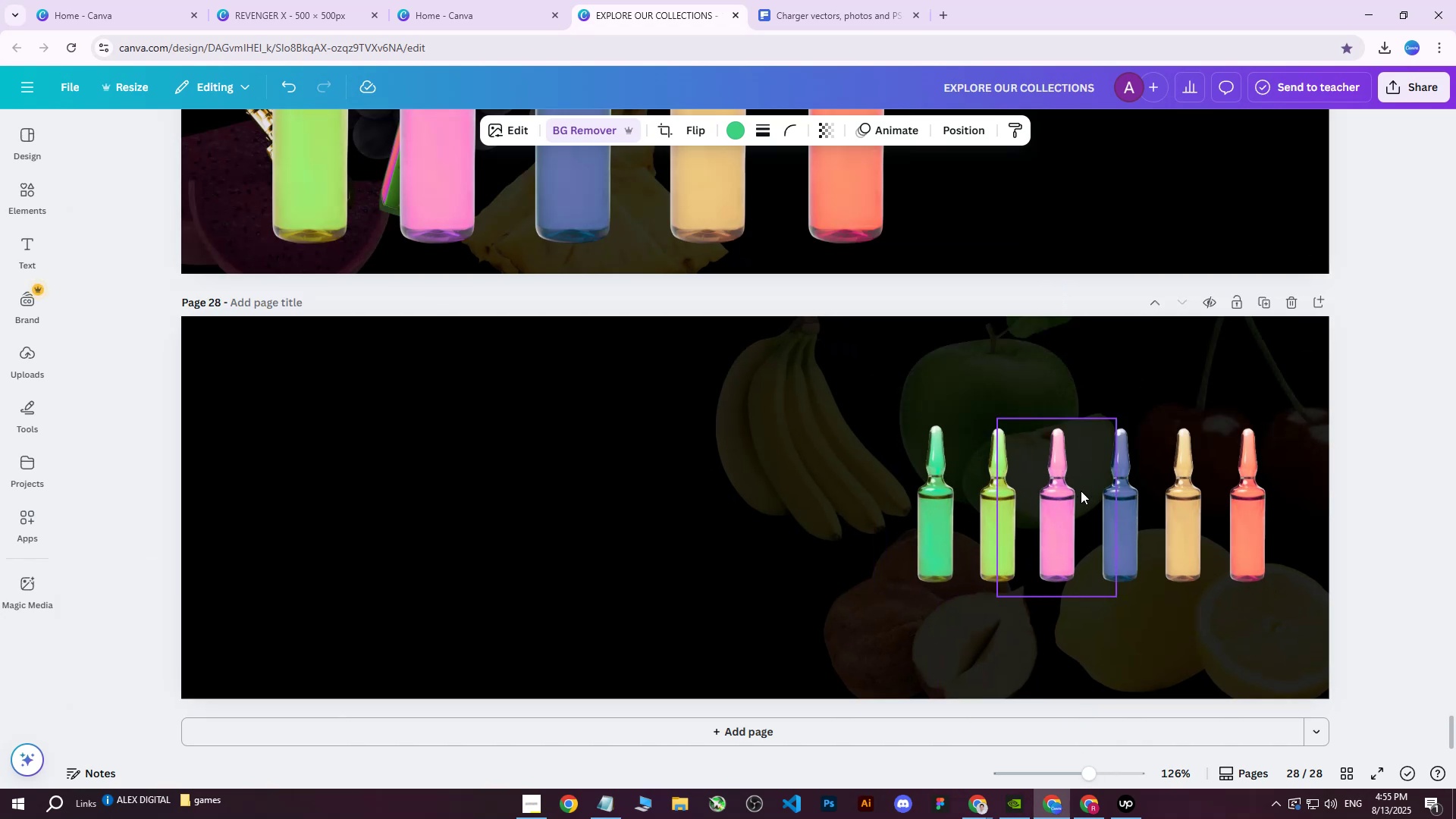 
key(ArrowLeft)
 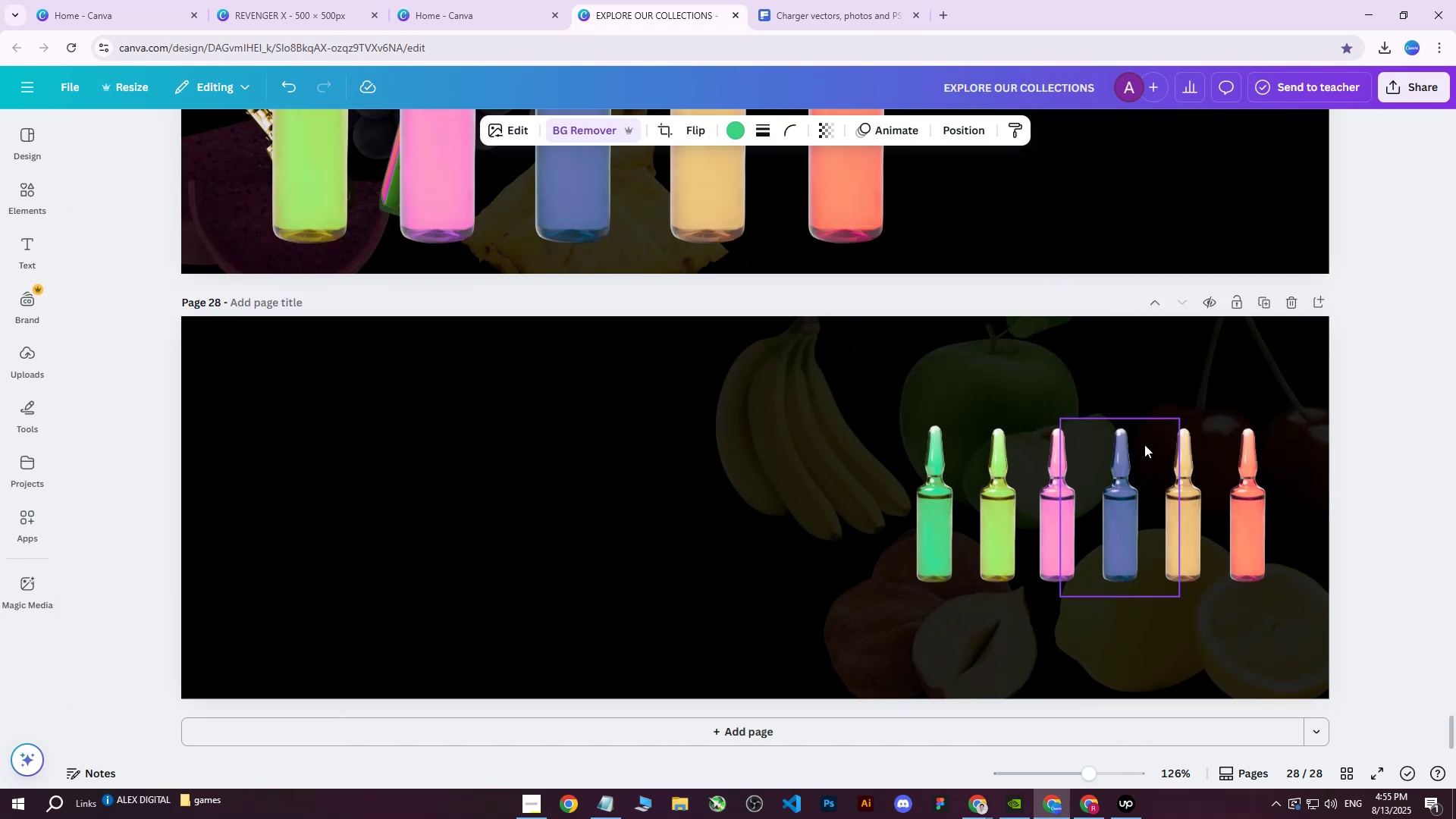 
key(ArrowRight)
 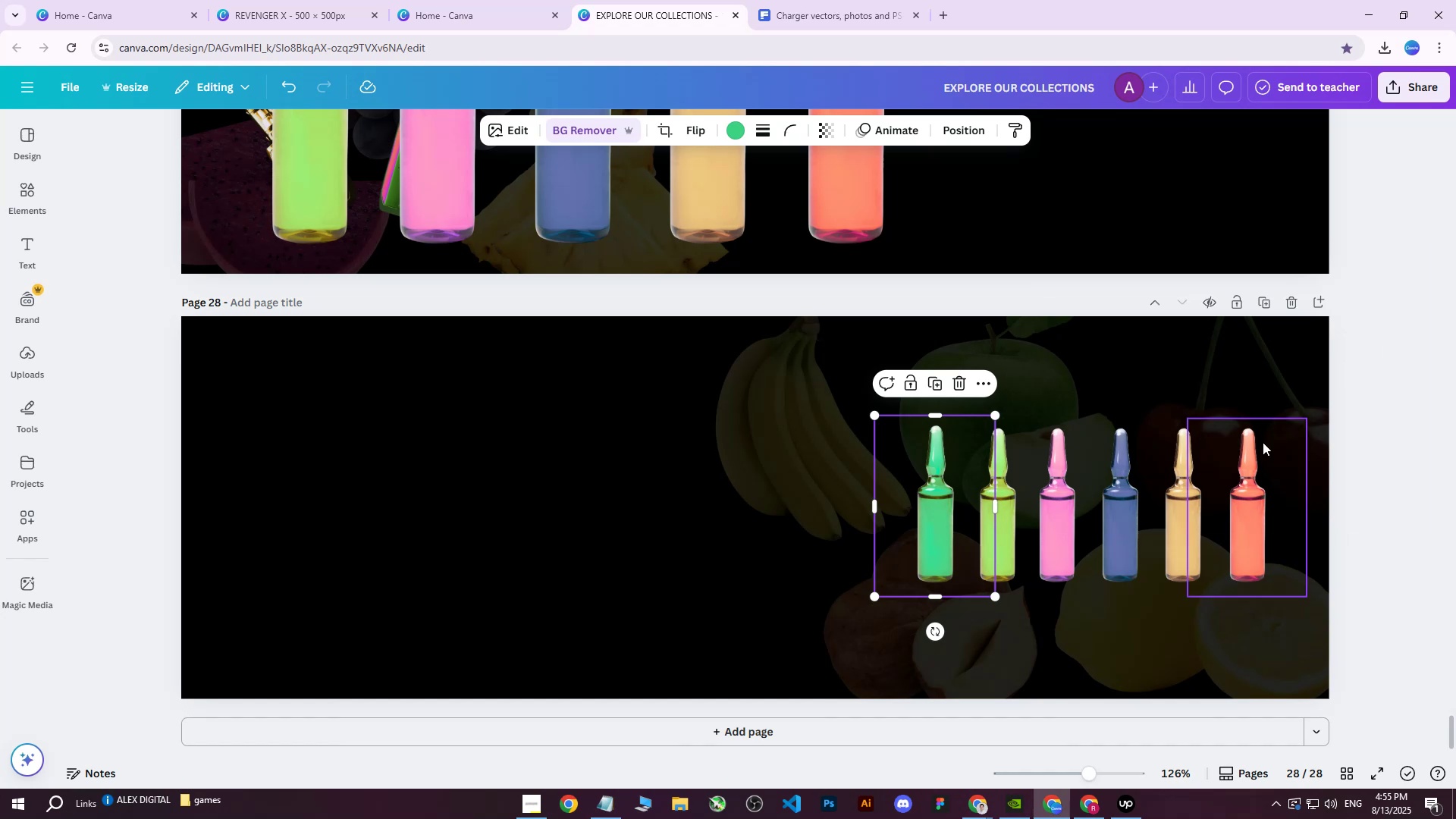 
left_click([1387, 91])
 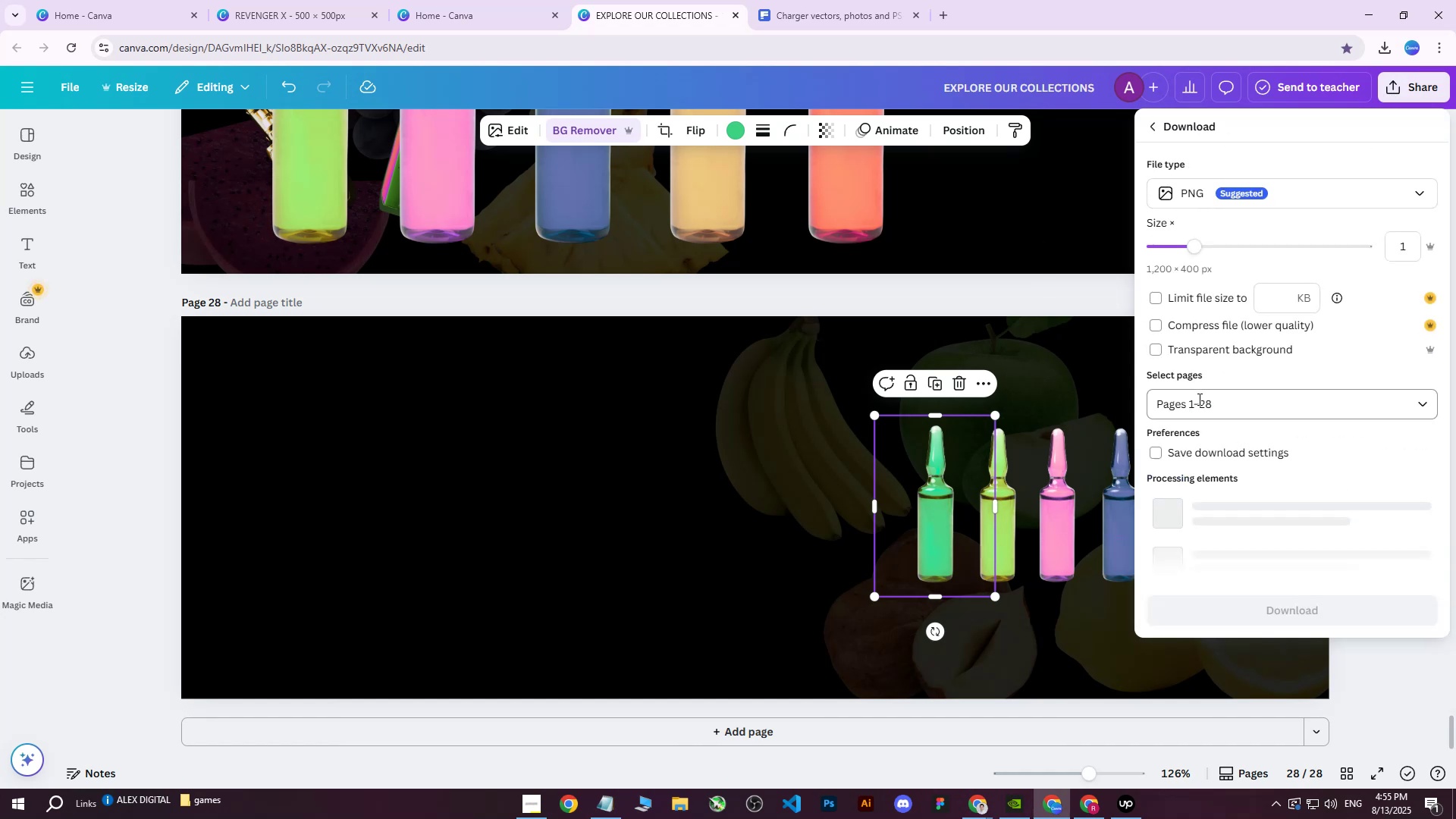 
double_click([1199, 400])
 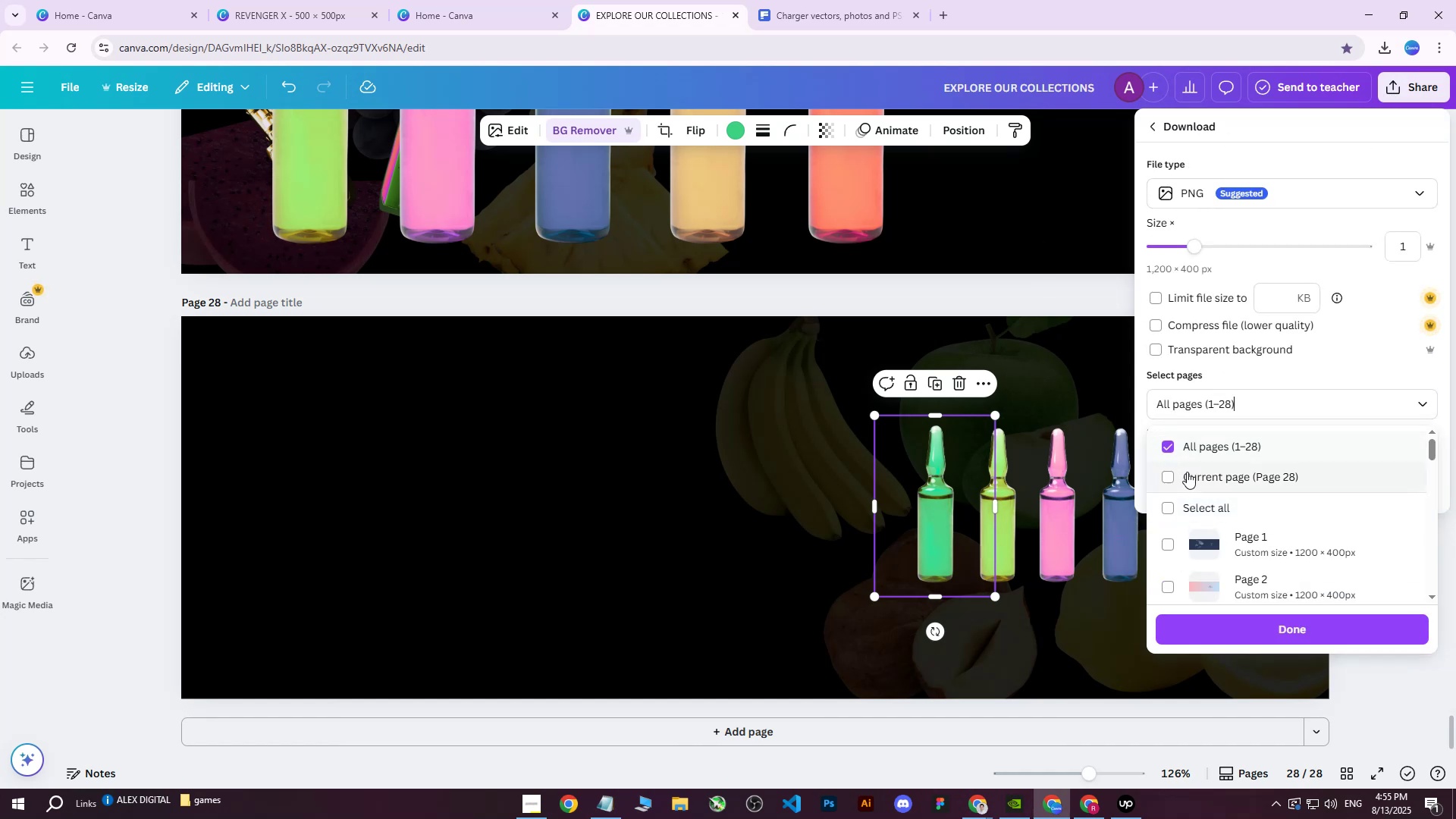 
triple_click([1184, 479])
 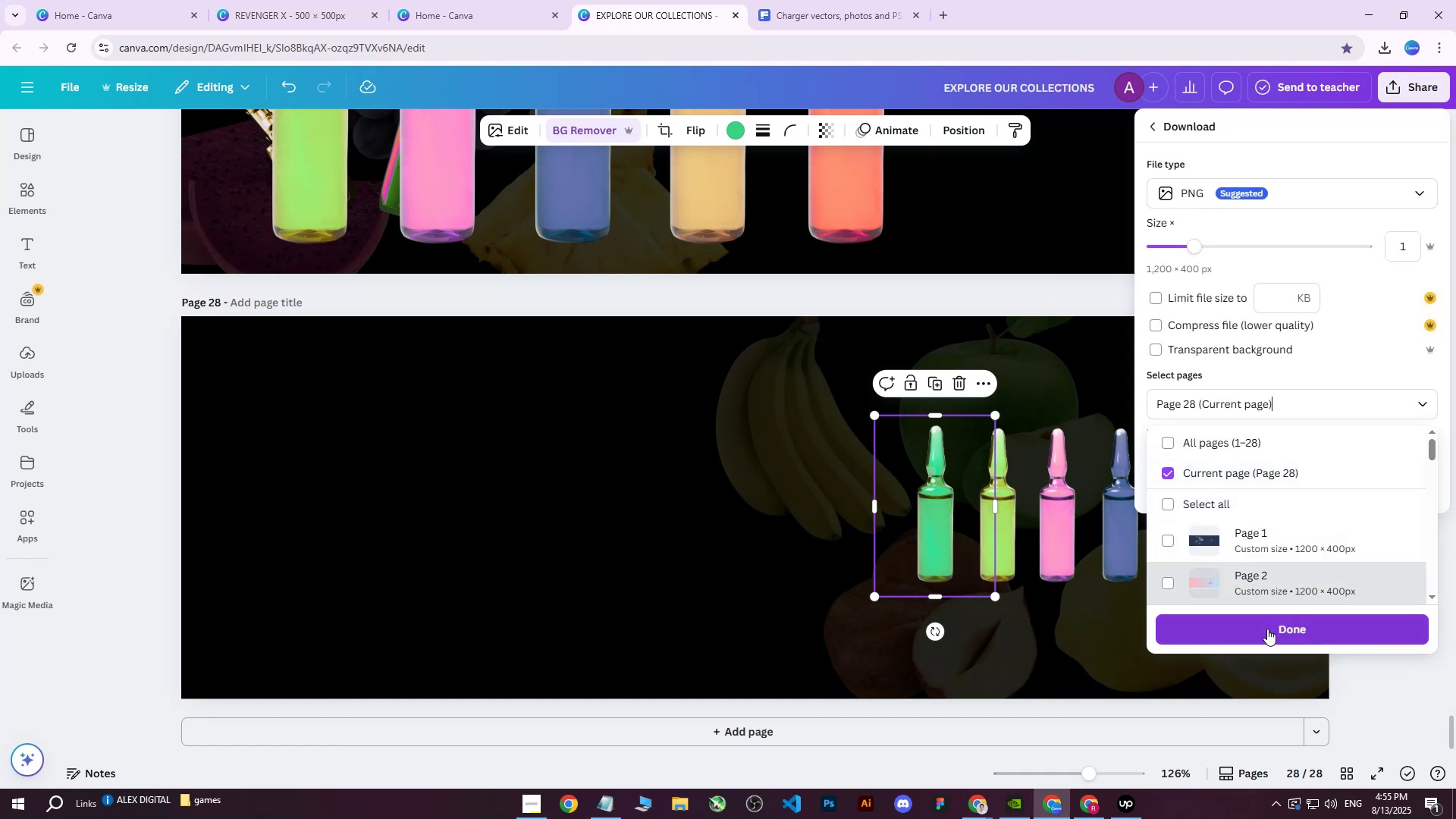 
left_click([1257, 635])
 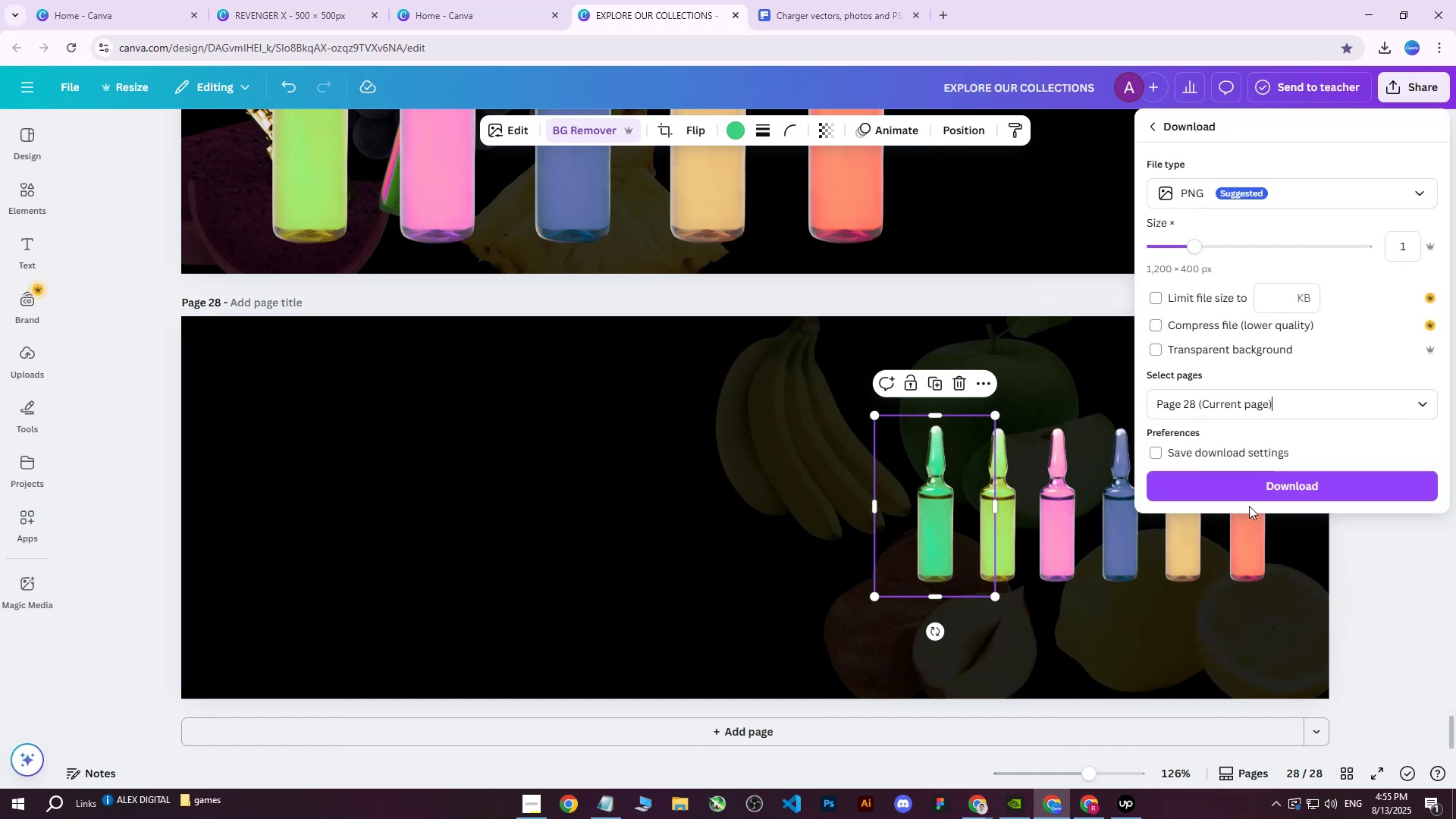 
left_click([1247, 479])
 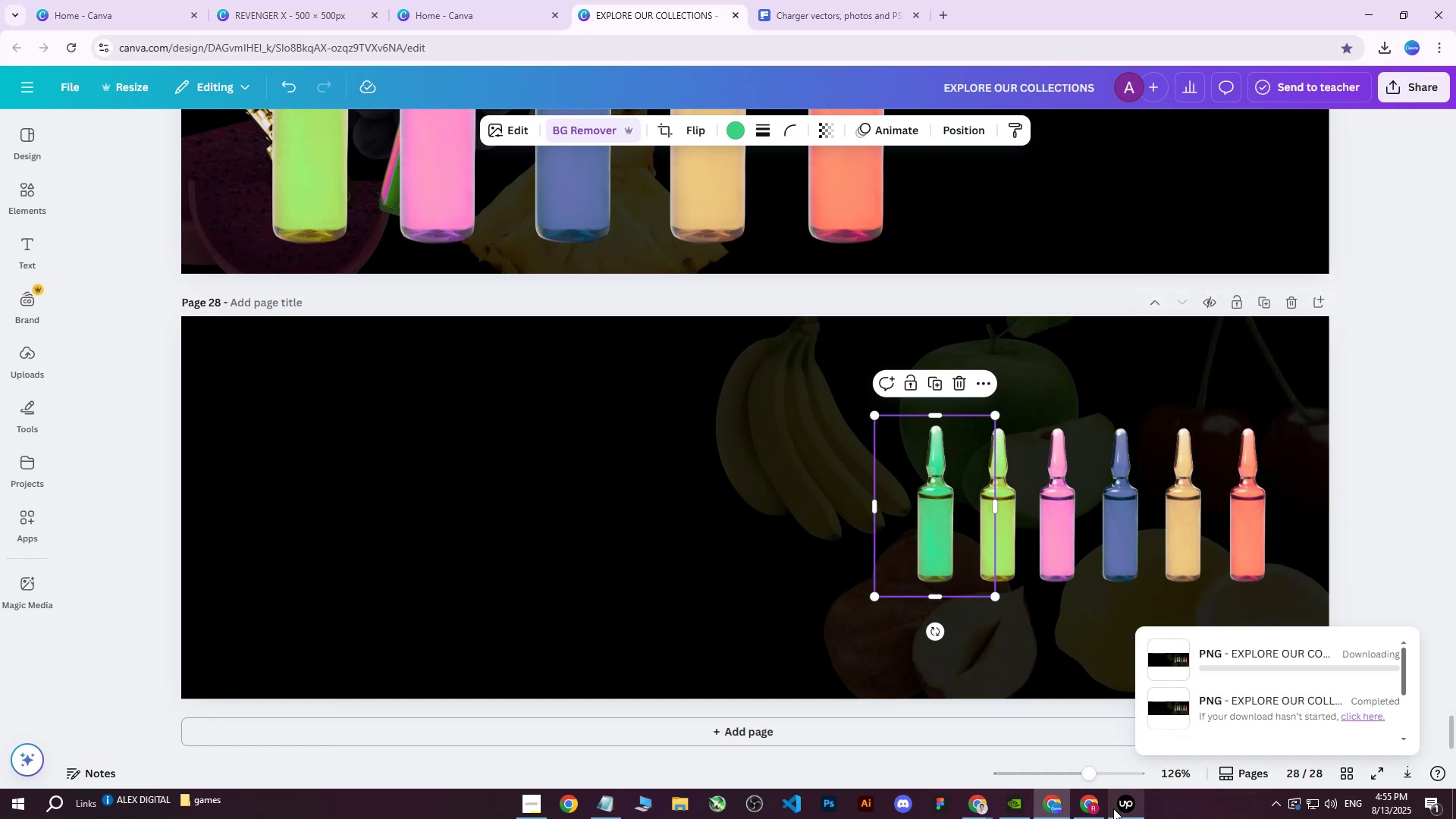 
left_click([1092, 813])
 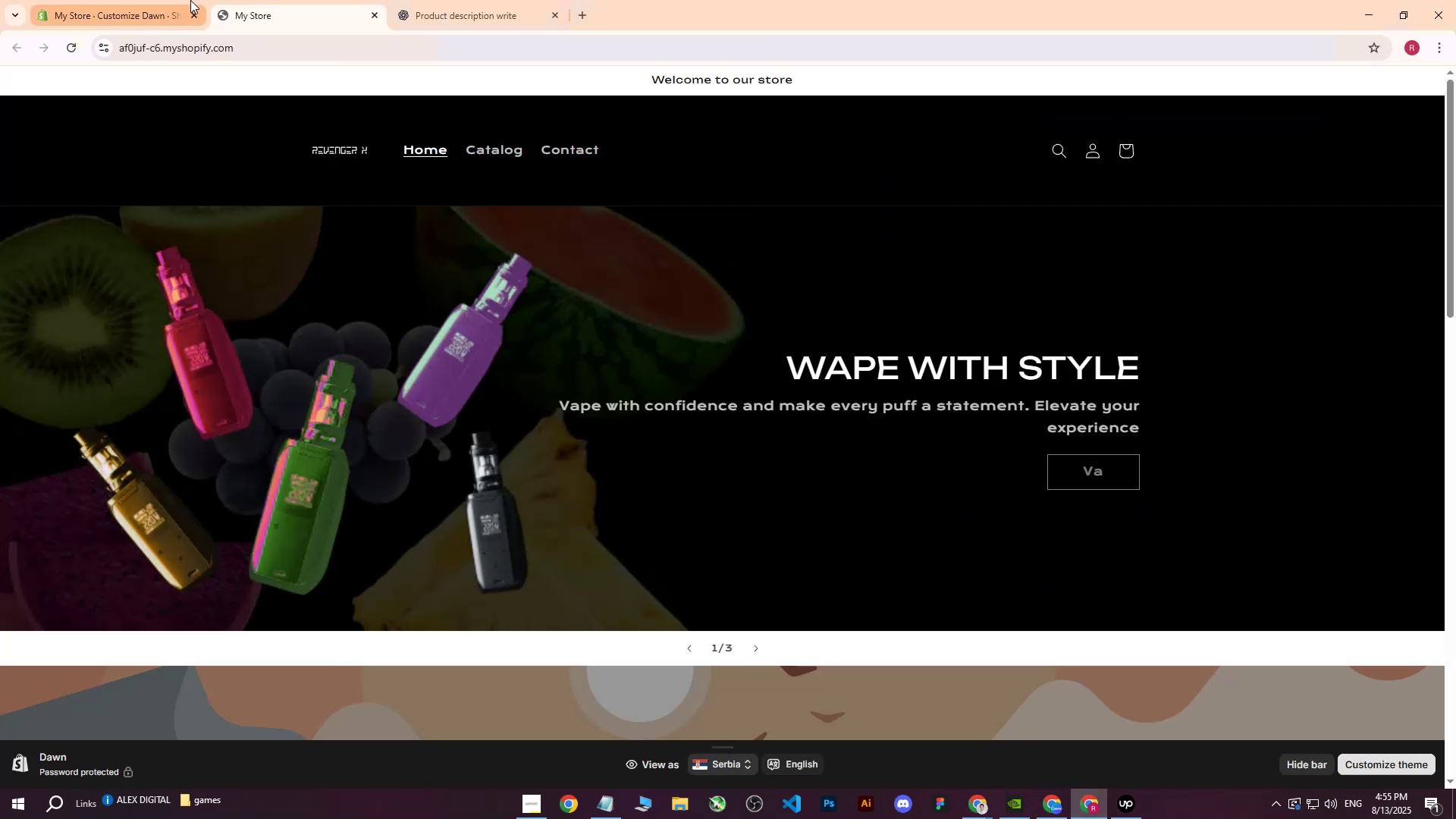 
left_click([160, 0])
 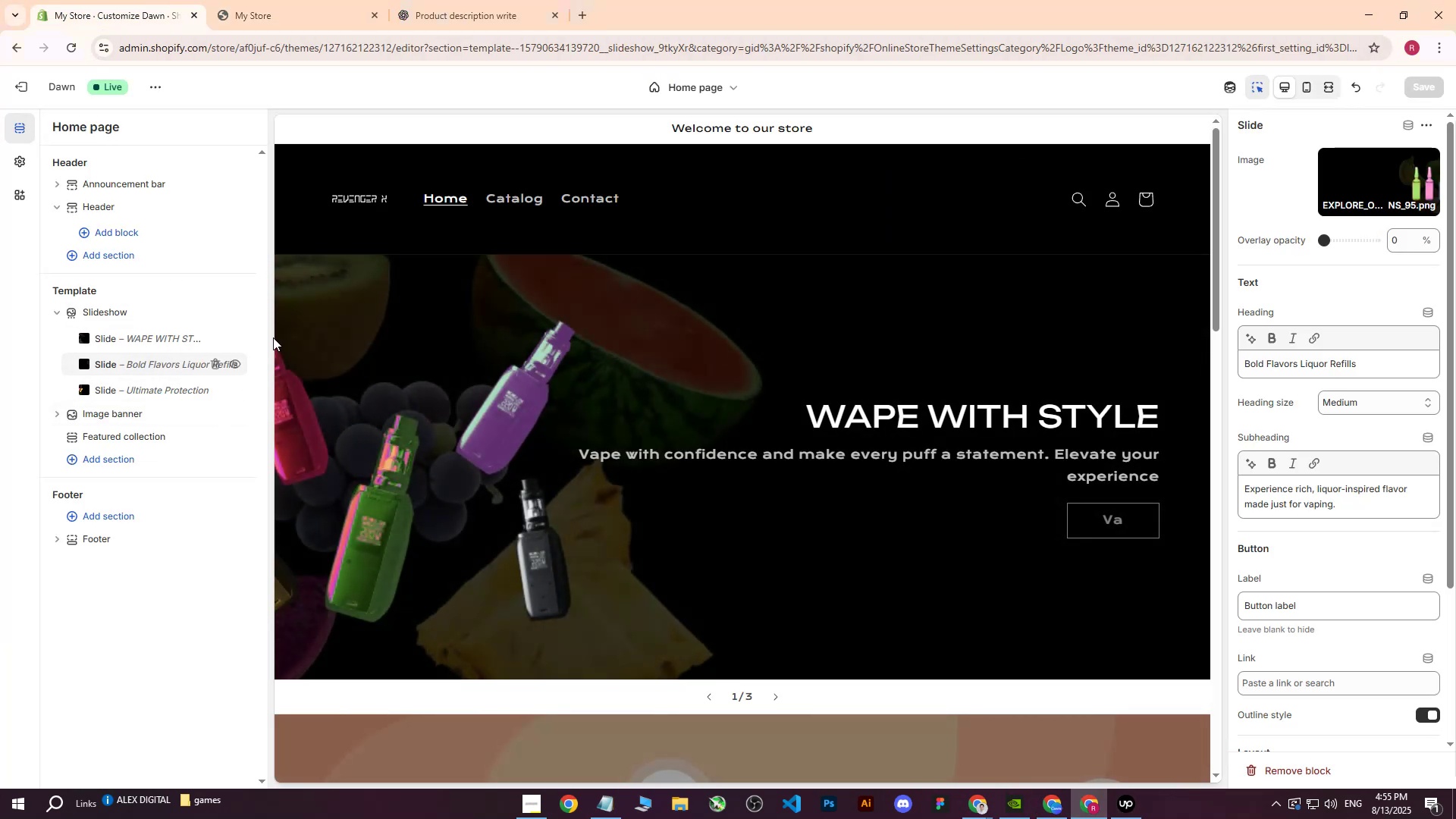 
left_click([1385, 184])
 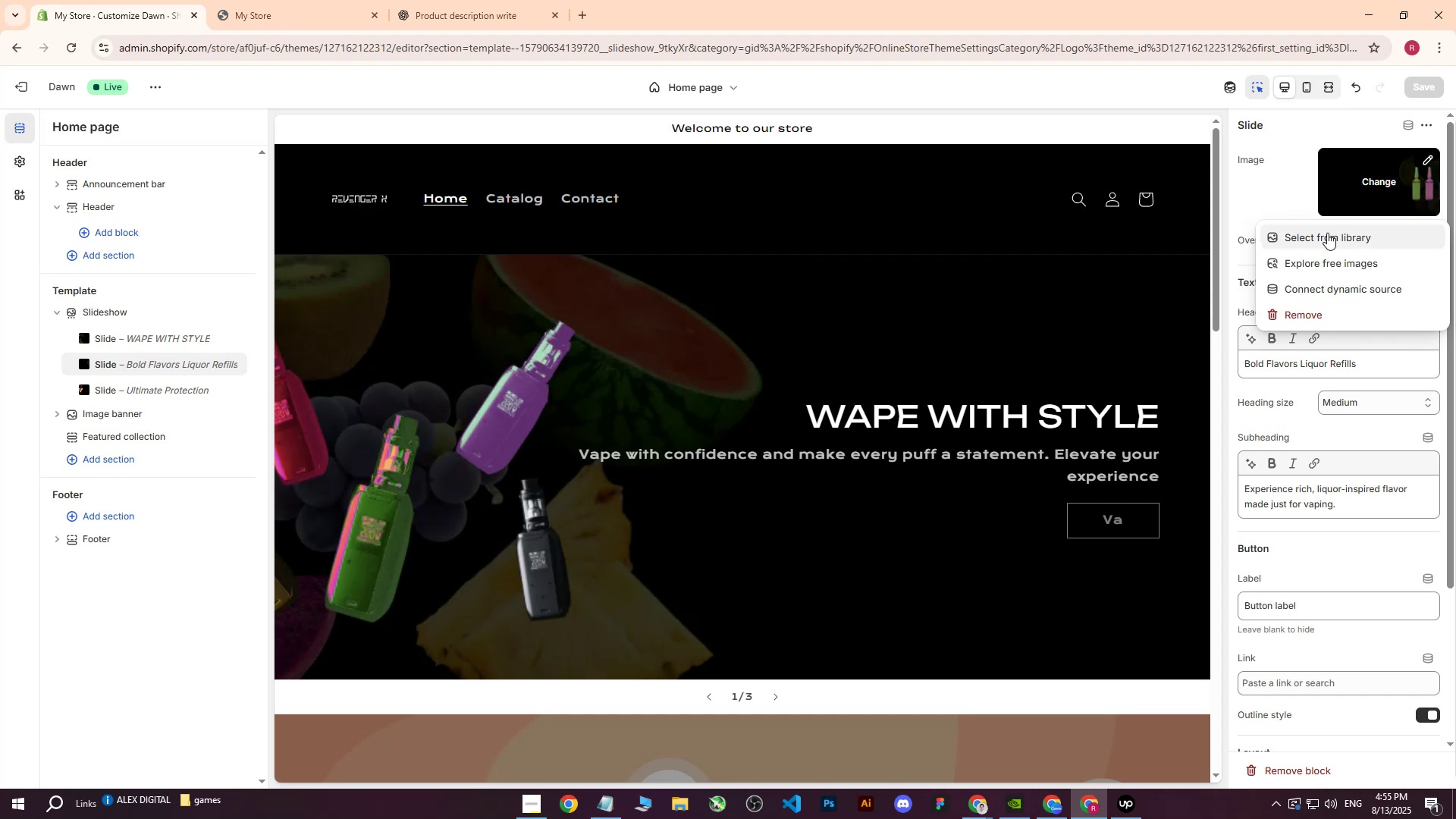 
left_click([1327, 233])
 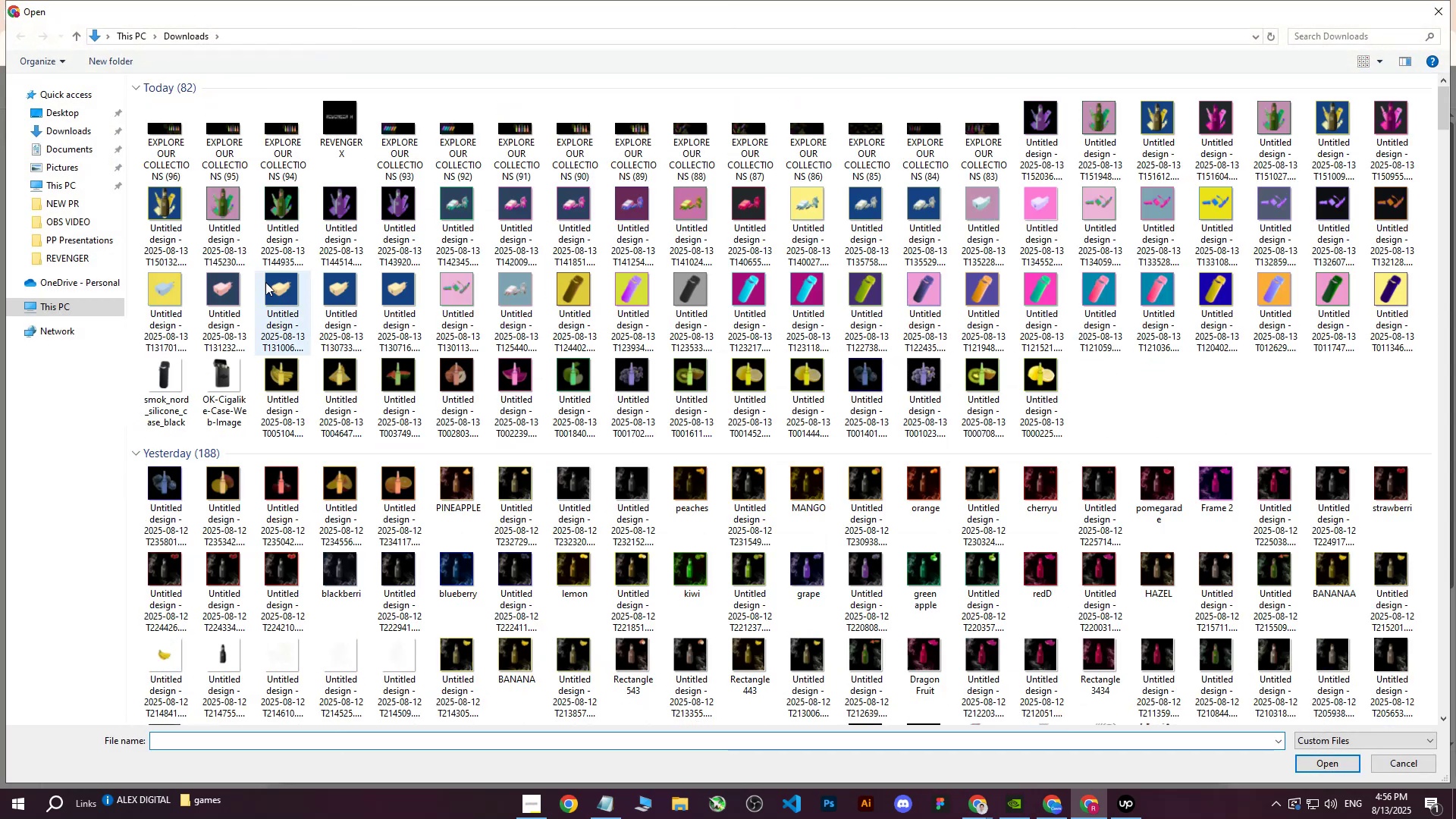 
left_click([167, 140])
 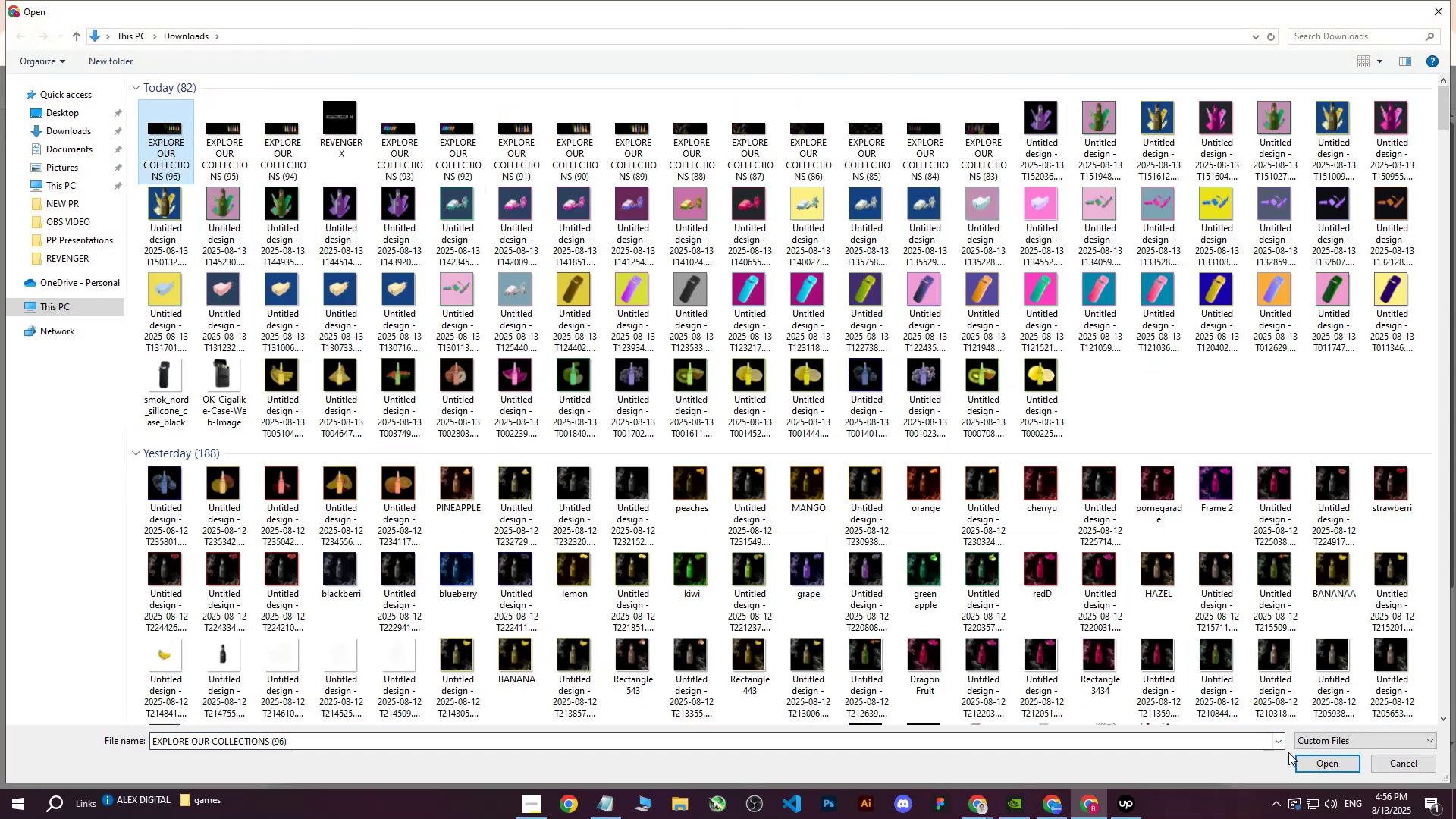 
left_click([1299, 758])
 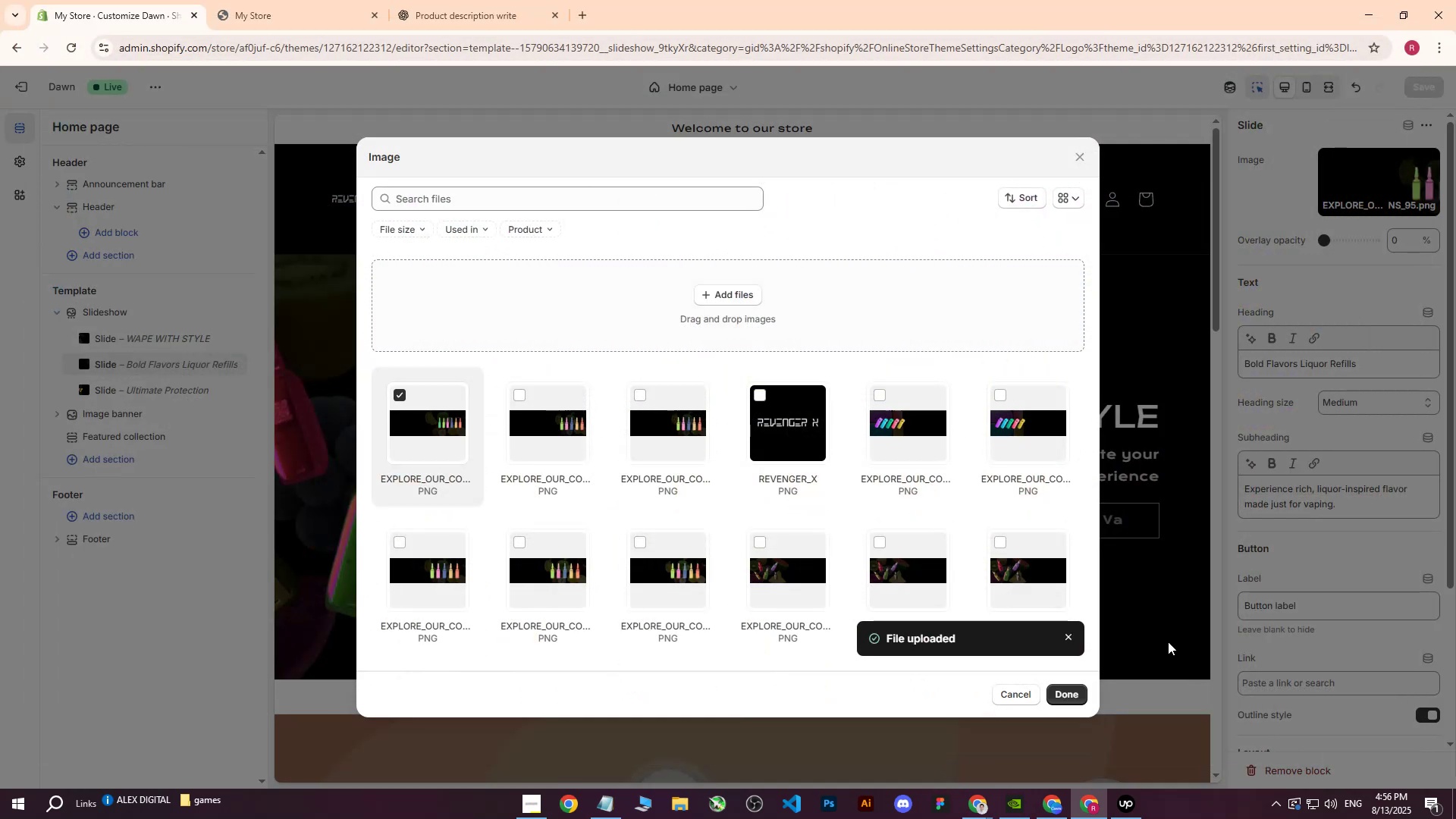 
wait(10.16)
 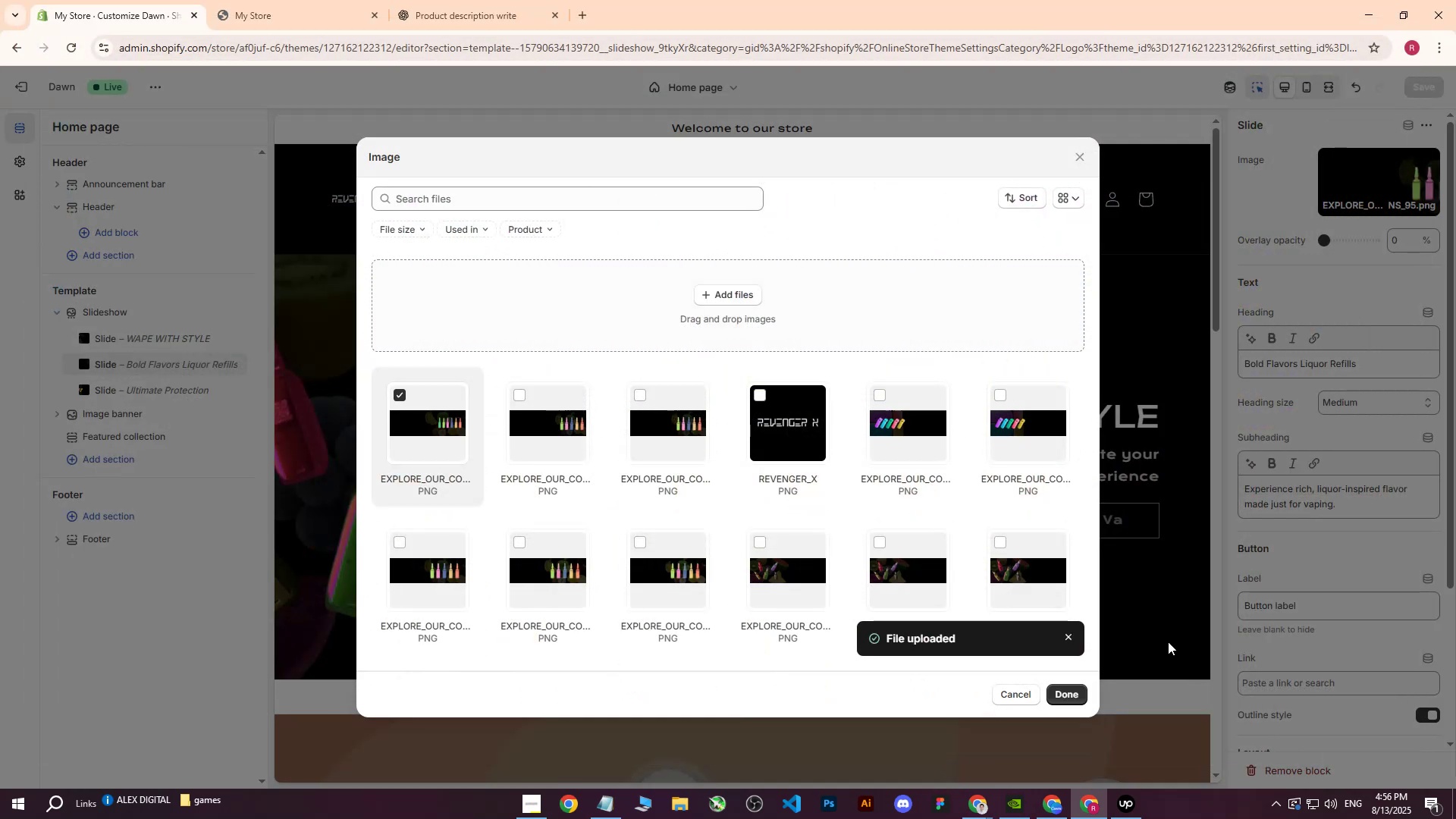 
left_click([1426, 79])
 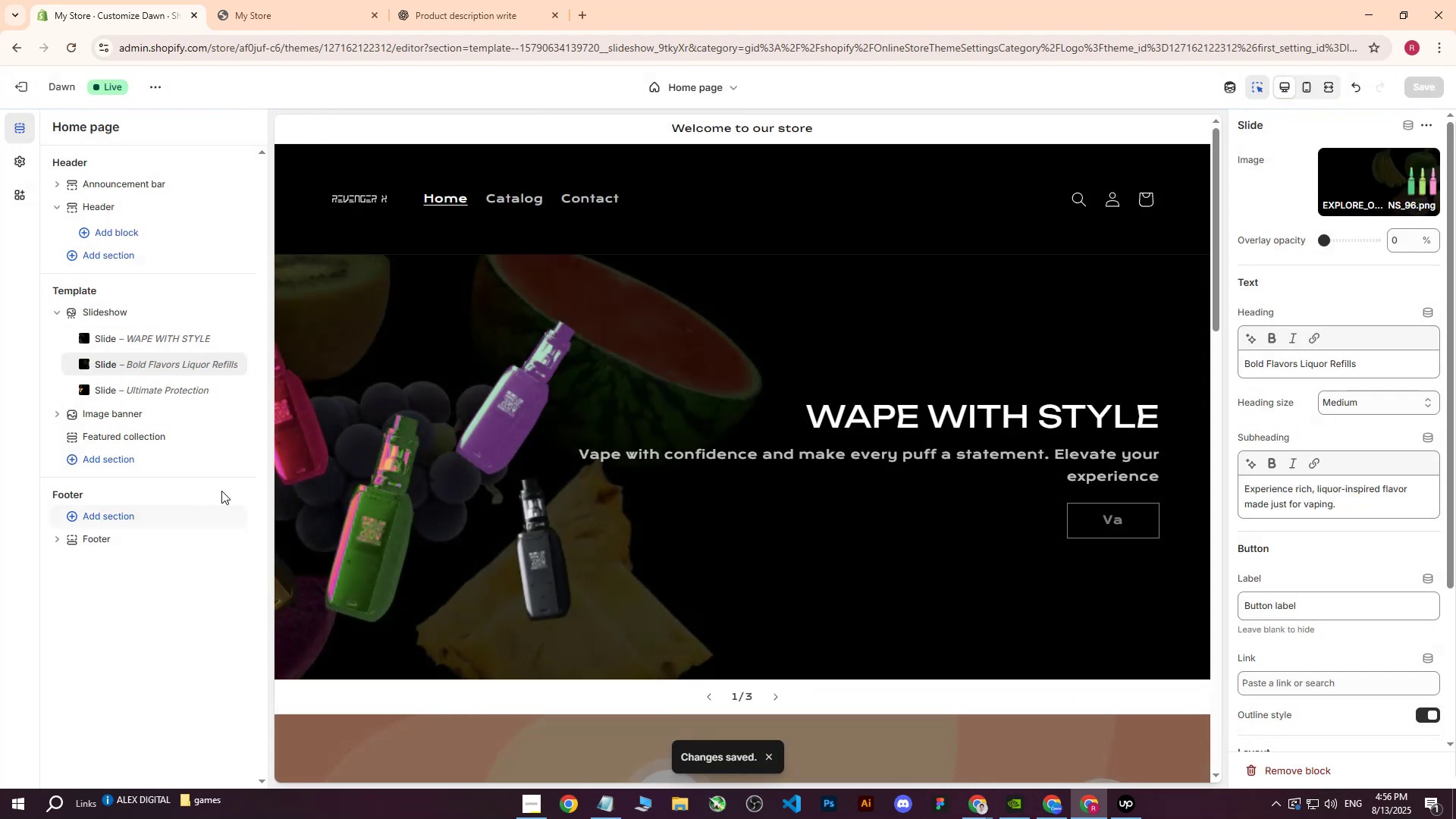 
left_click([281, 0])
 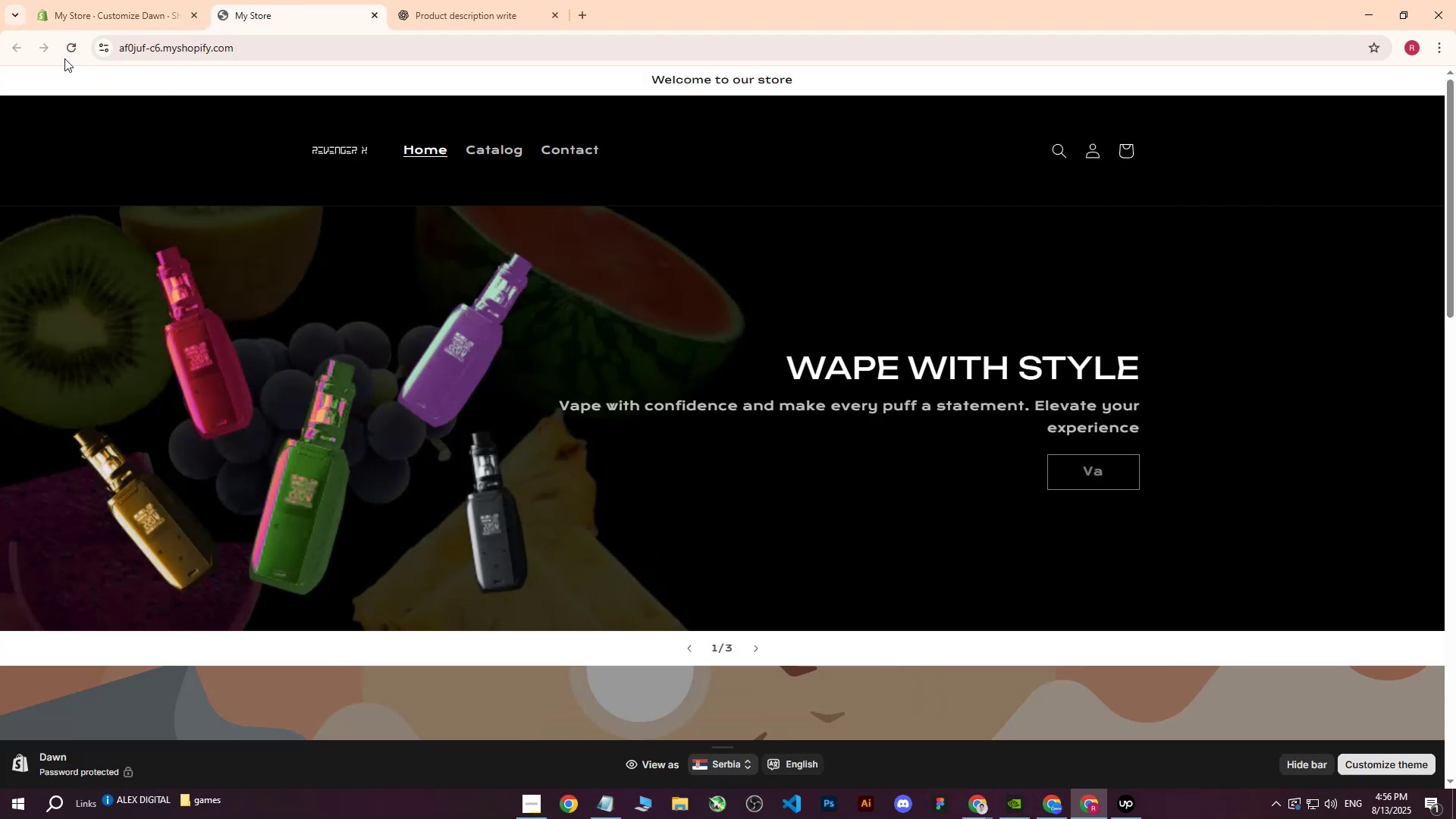 
left_click([73, 41])
 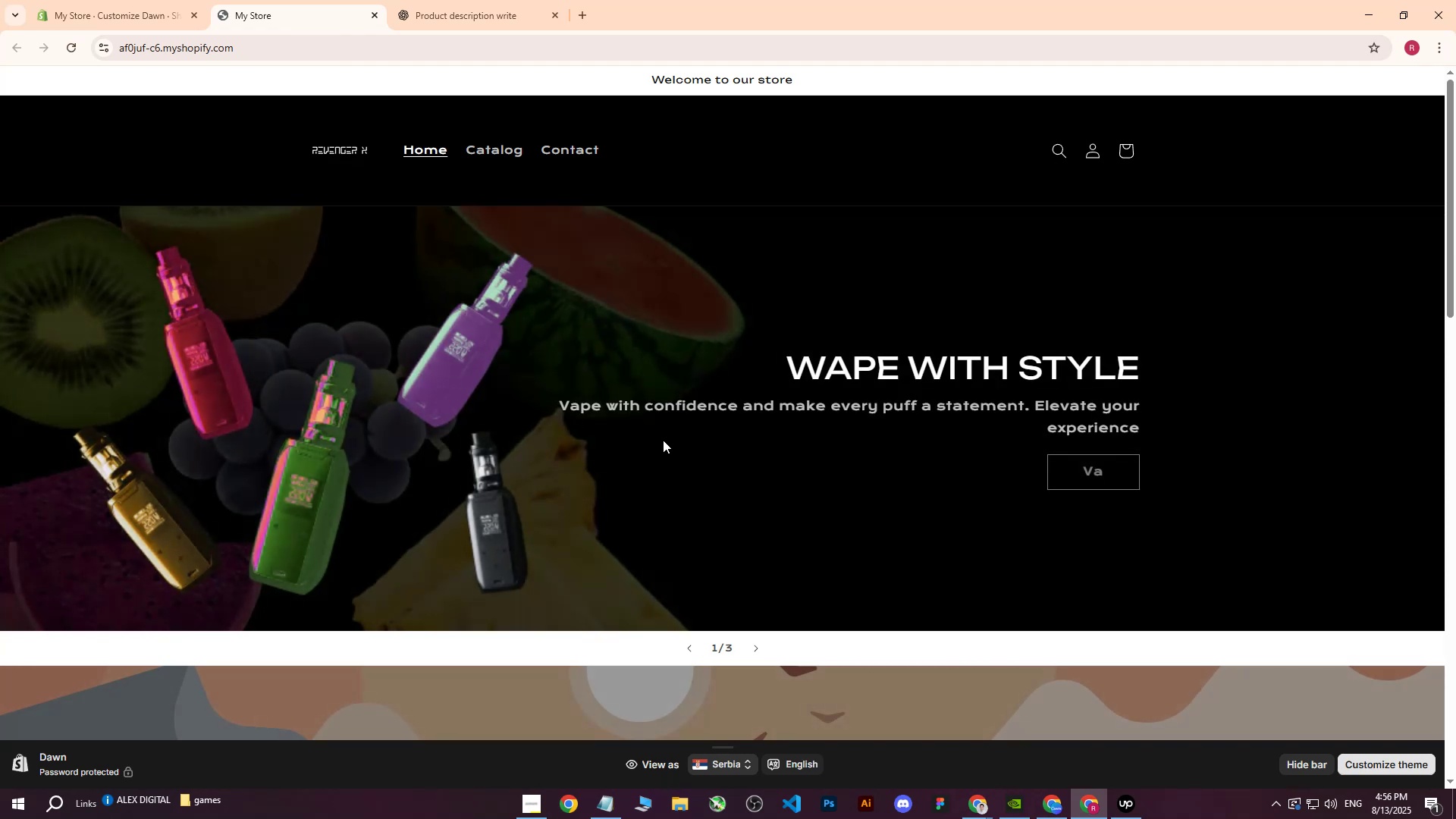 
wait(11.42)
 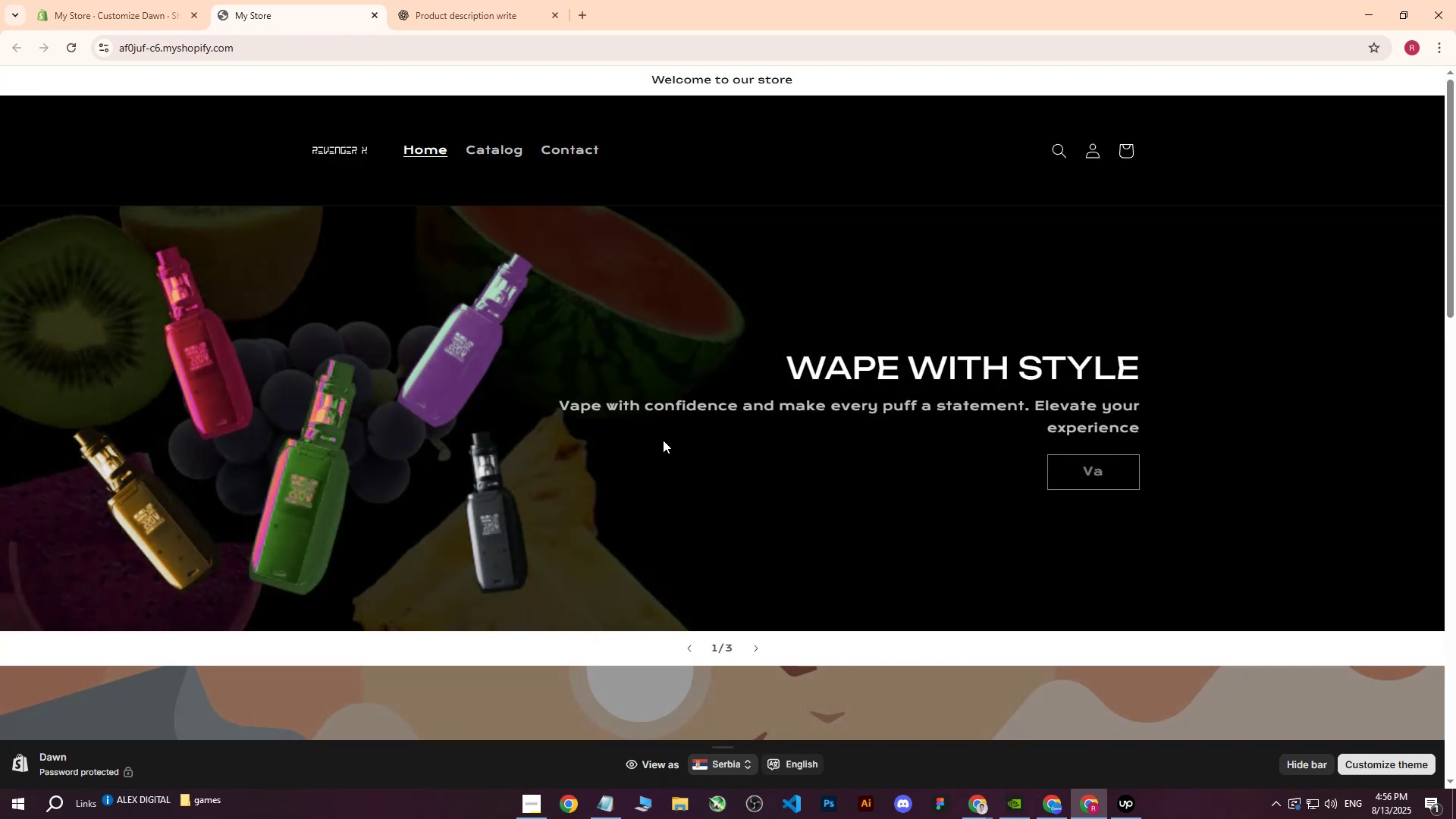 
scroll: coordinate [657, 454], scroll_direction: up, amount: 1.0
 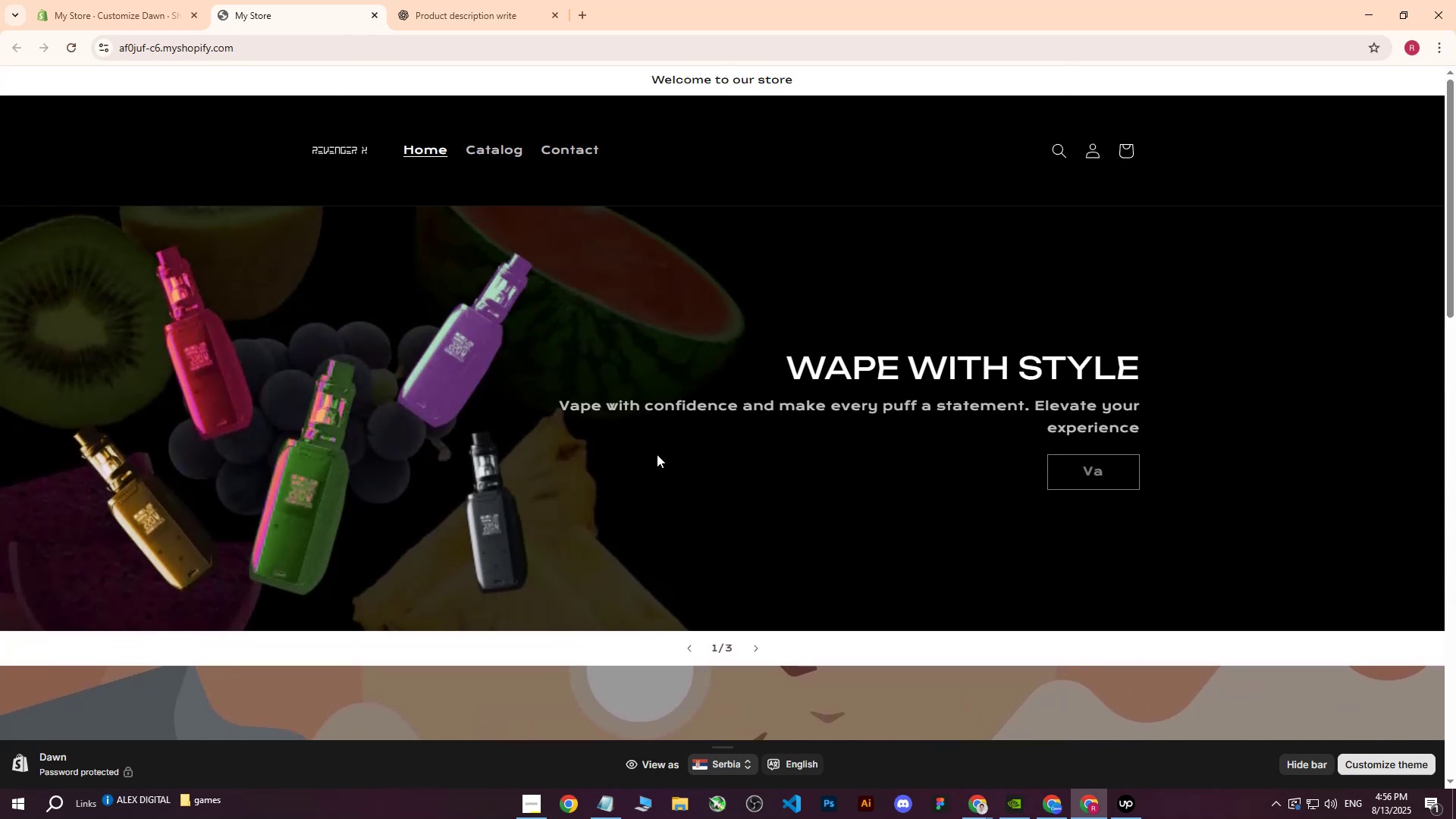 
scroll: coordinate [655, 450], scroll_direction: down, amount: 10.0
 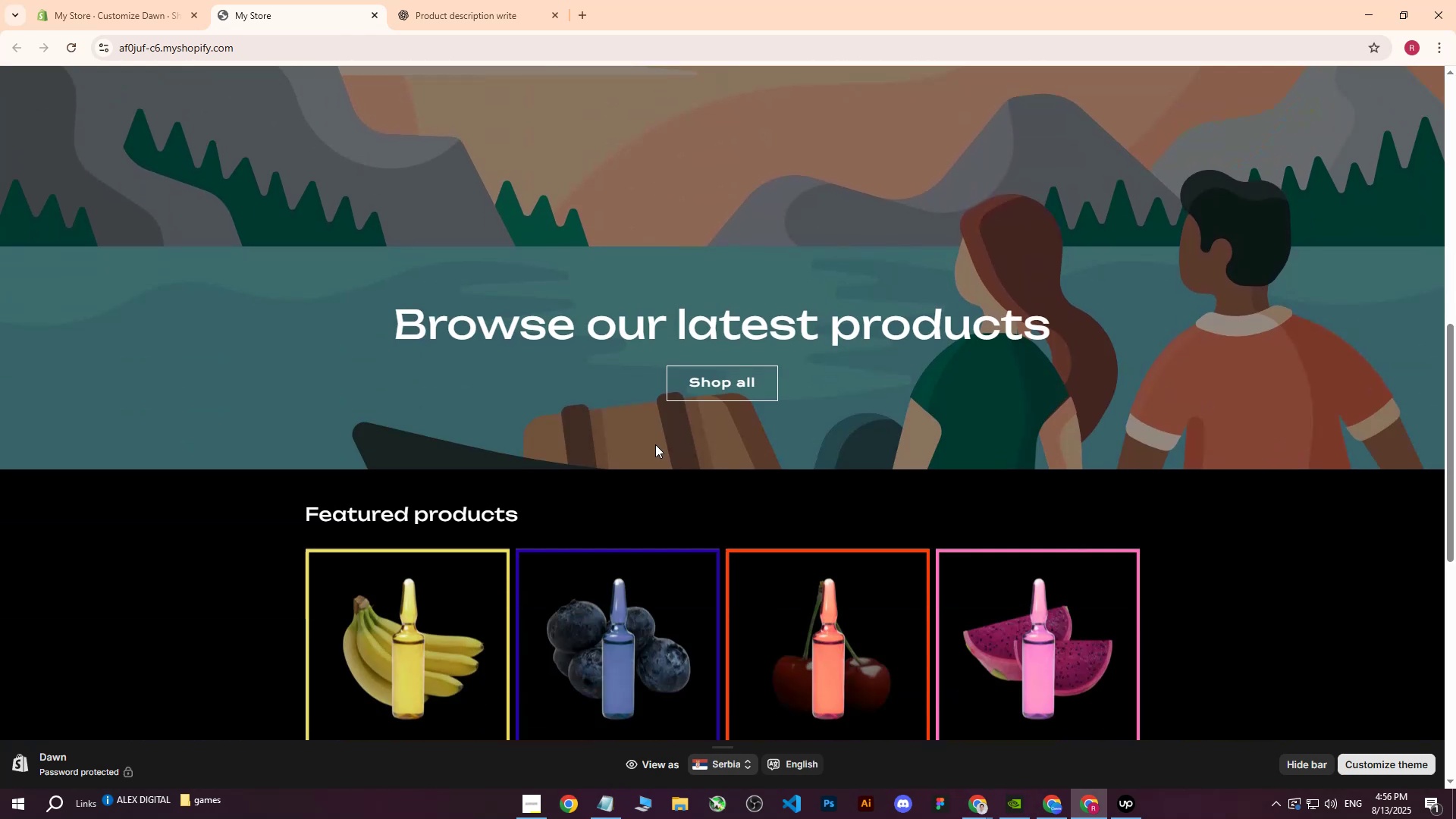 
mouse_move([656, 422])
 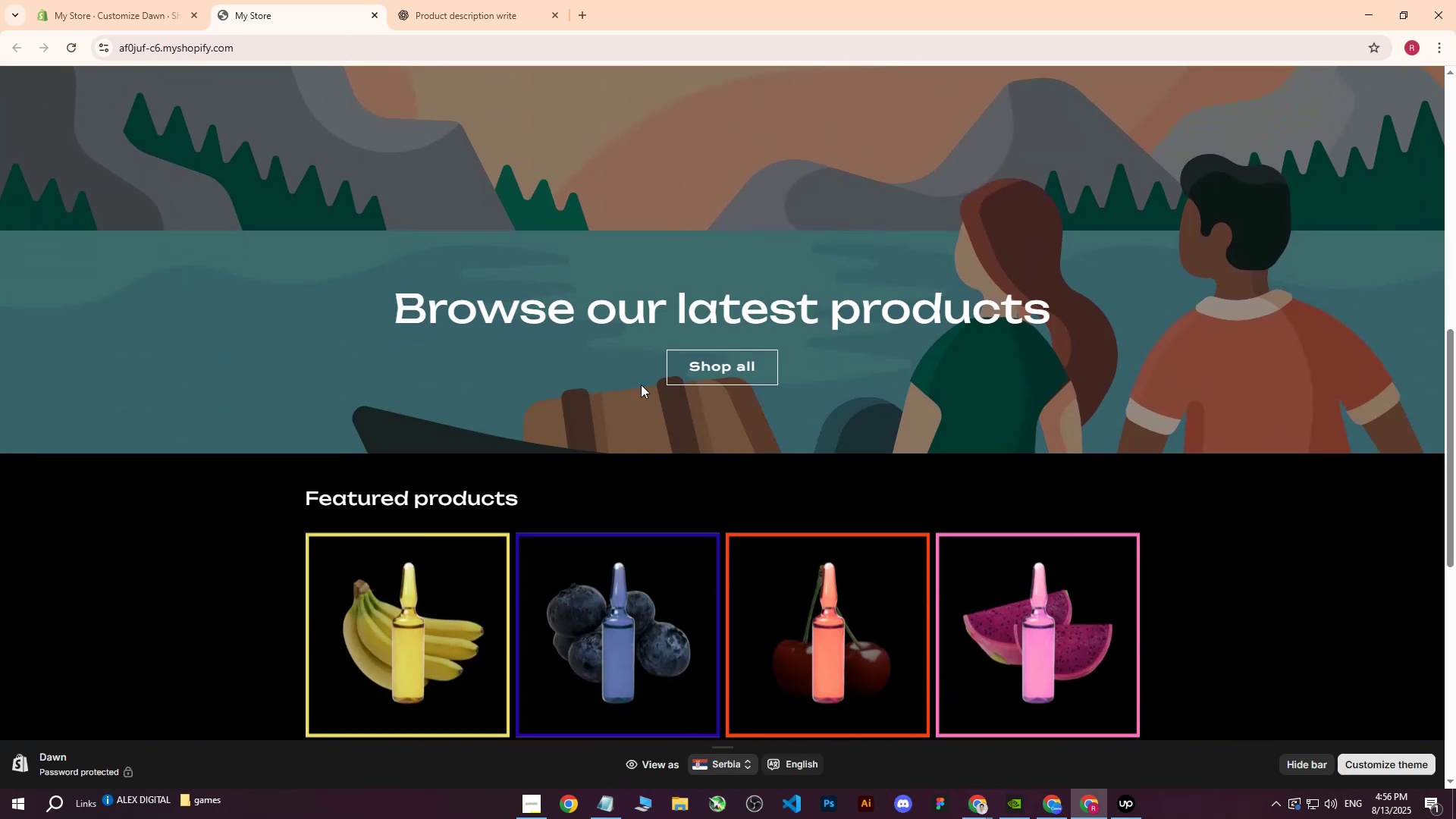 
scroll: coordinate [609, 357], scroll_direction: up, amount: 15.0
 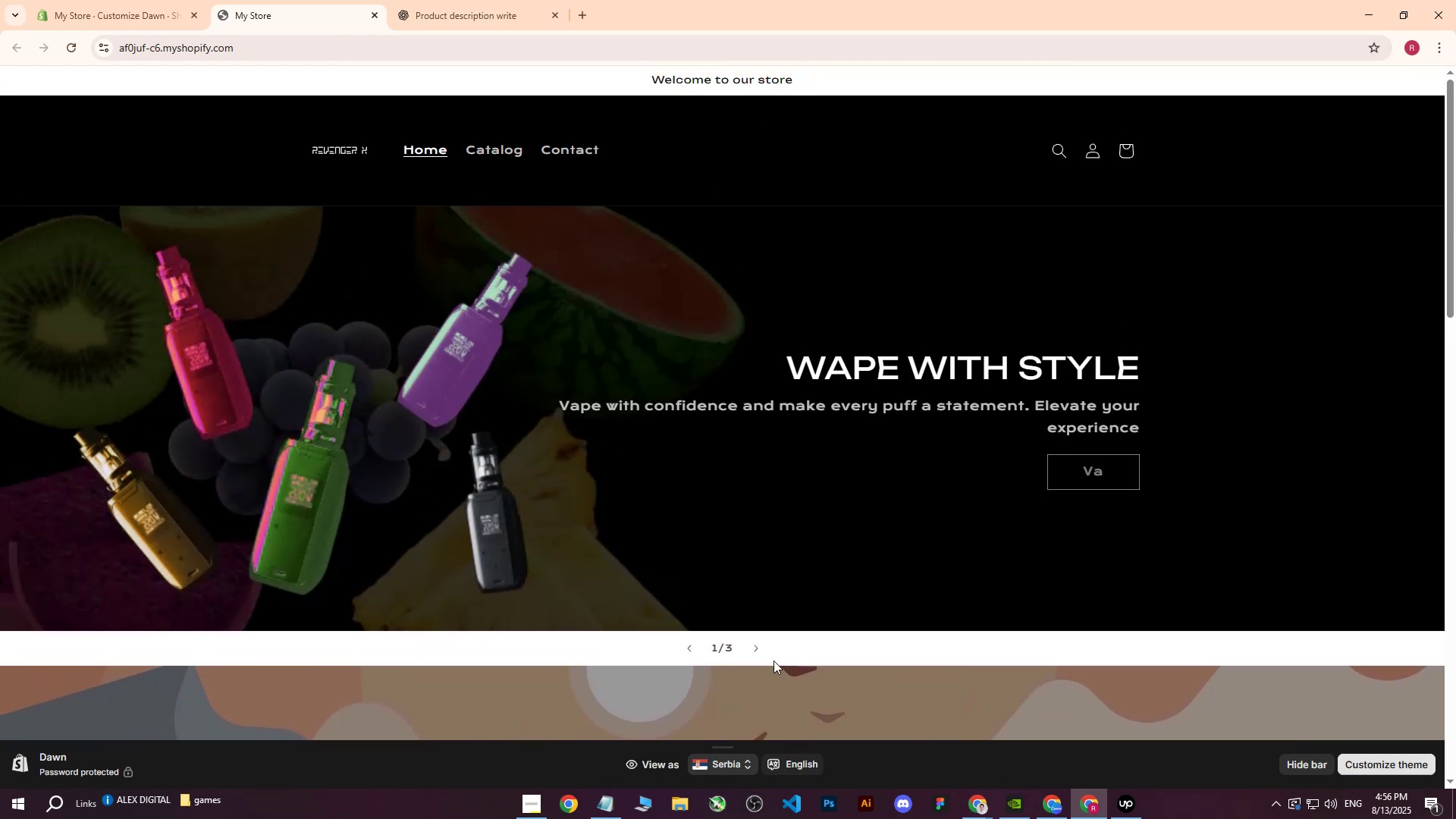 
left_click([744, 644])
 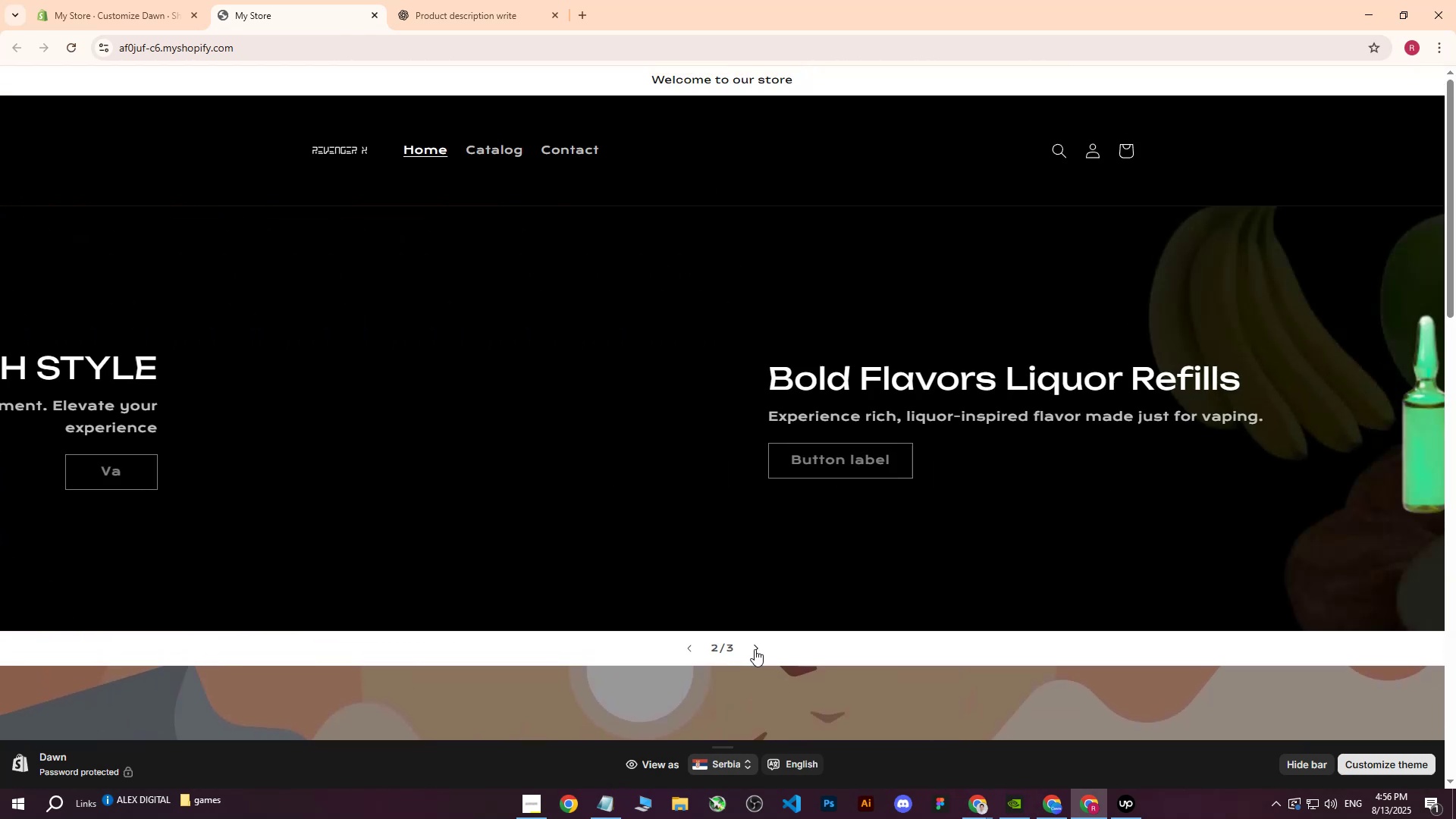 
left_click([755, 649])
 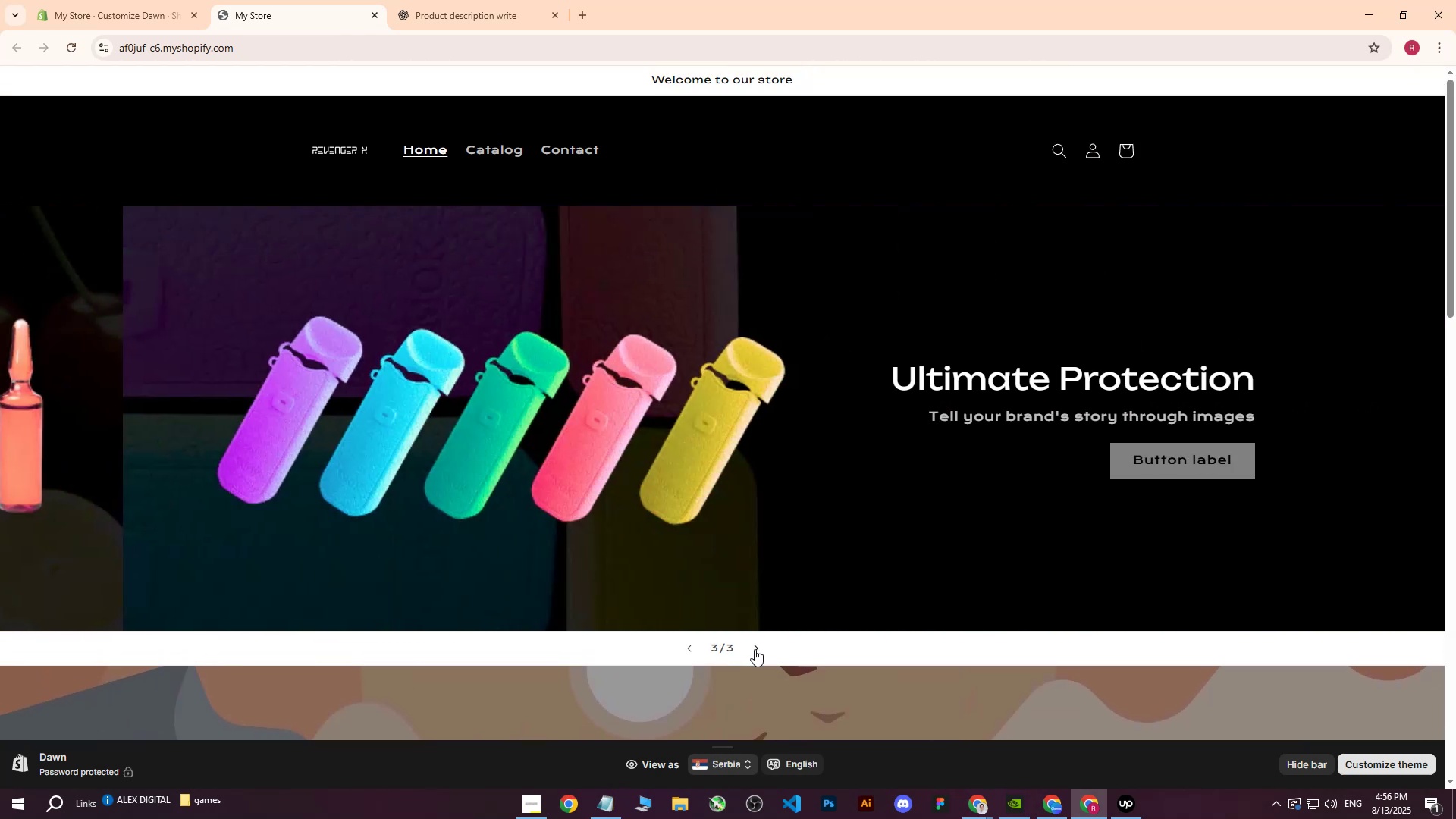 
left_click([688, 653])
 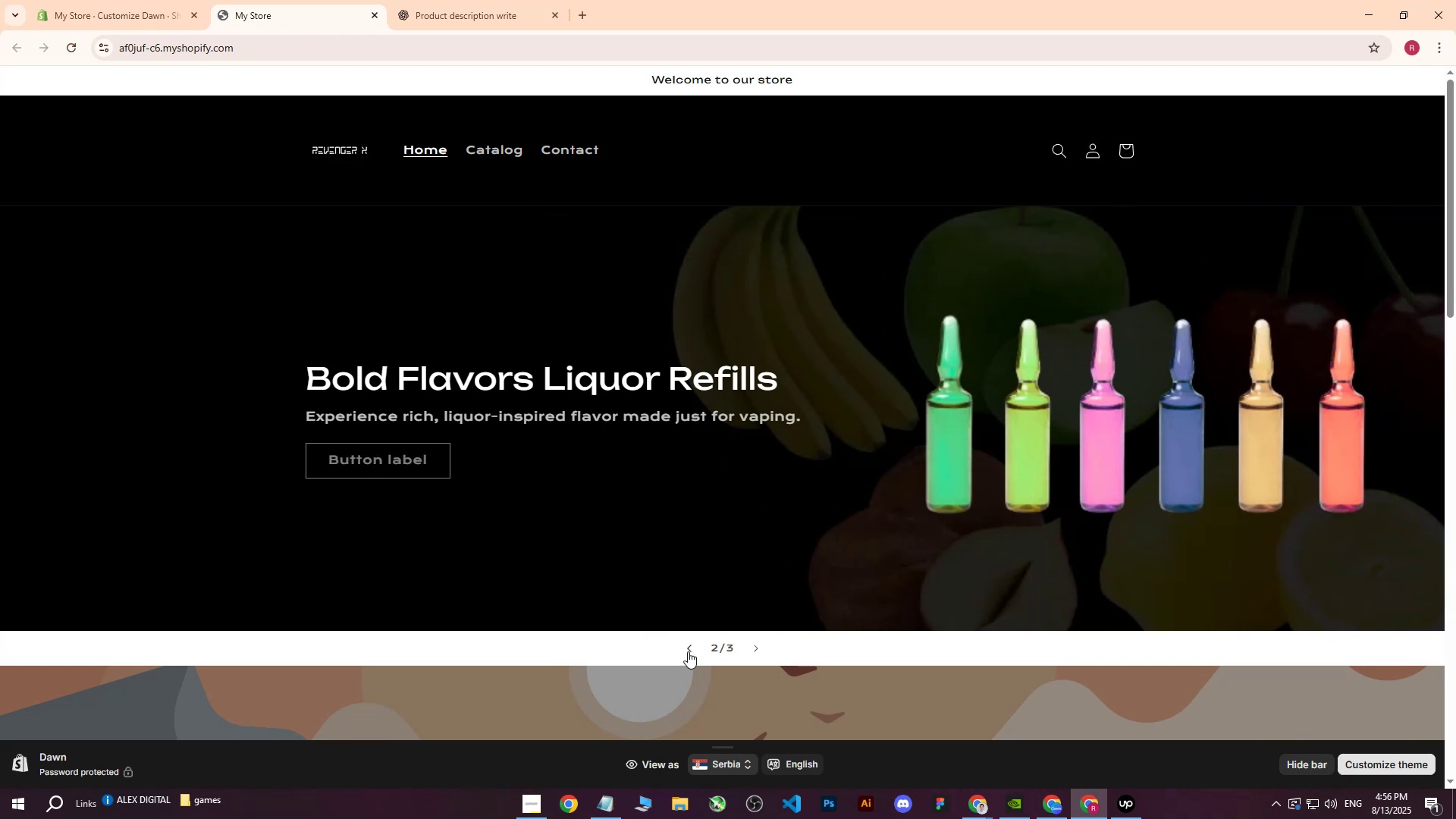 
scroll: coordinate [758, 383], scroll_direction: up, amount: 8.0
 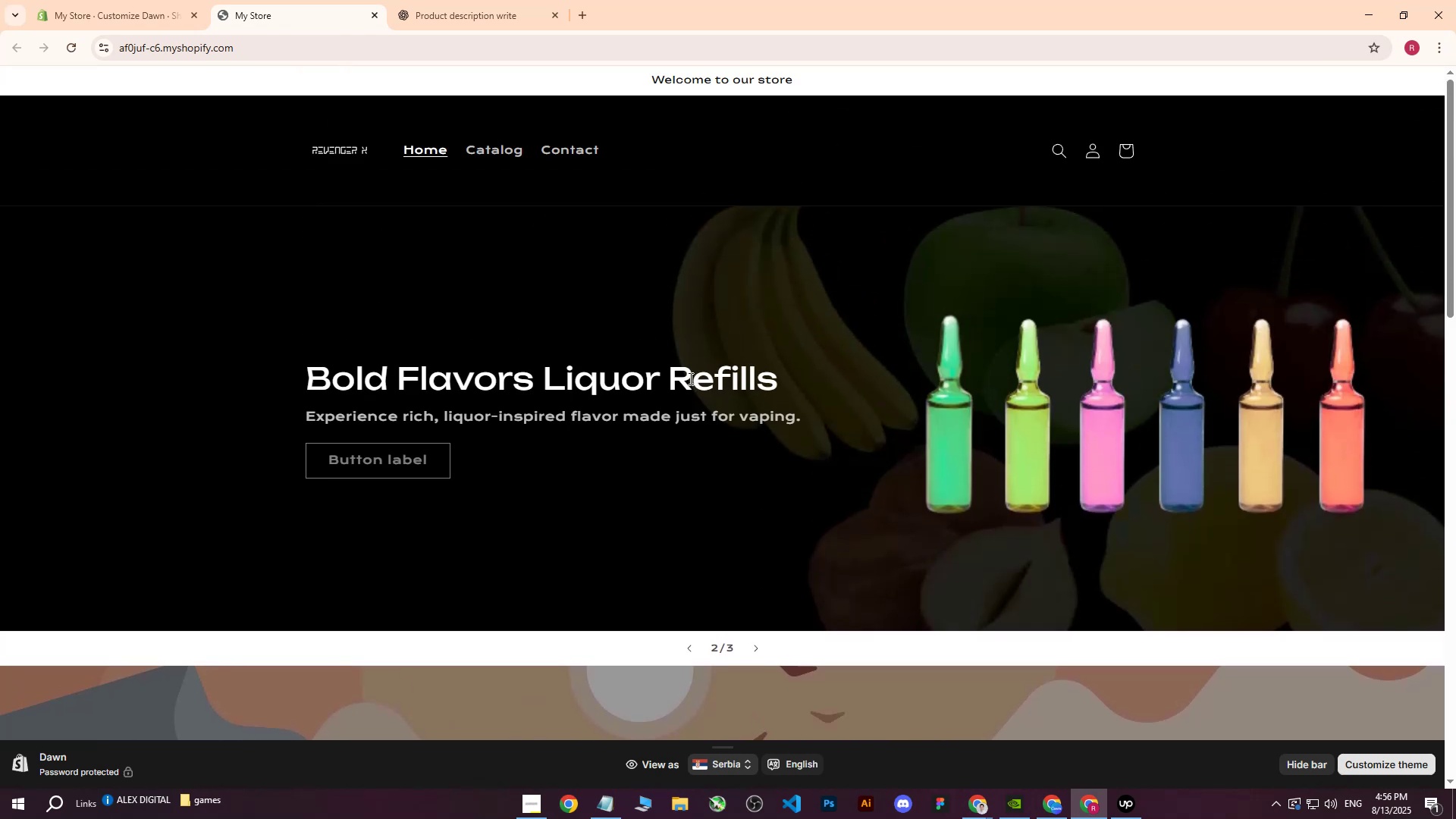 
left_click([144, 0])
 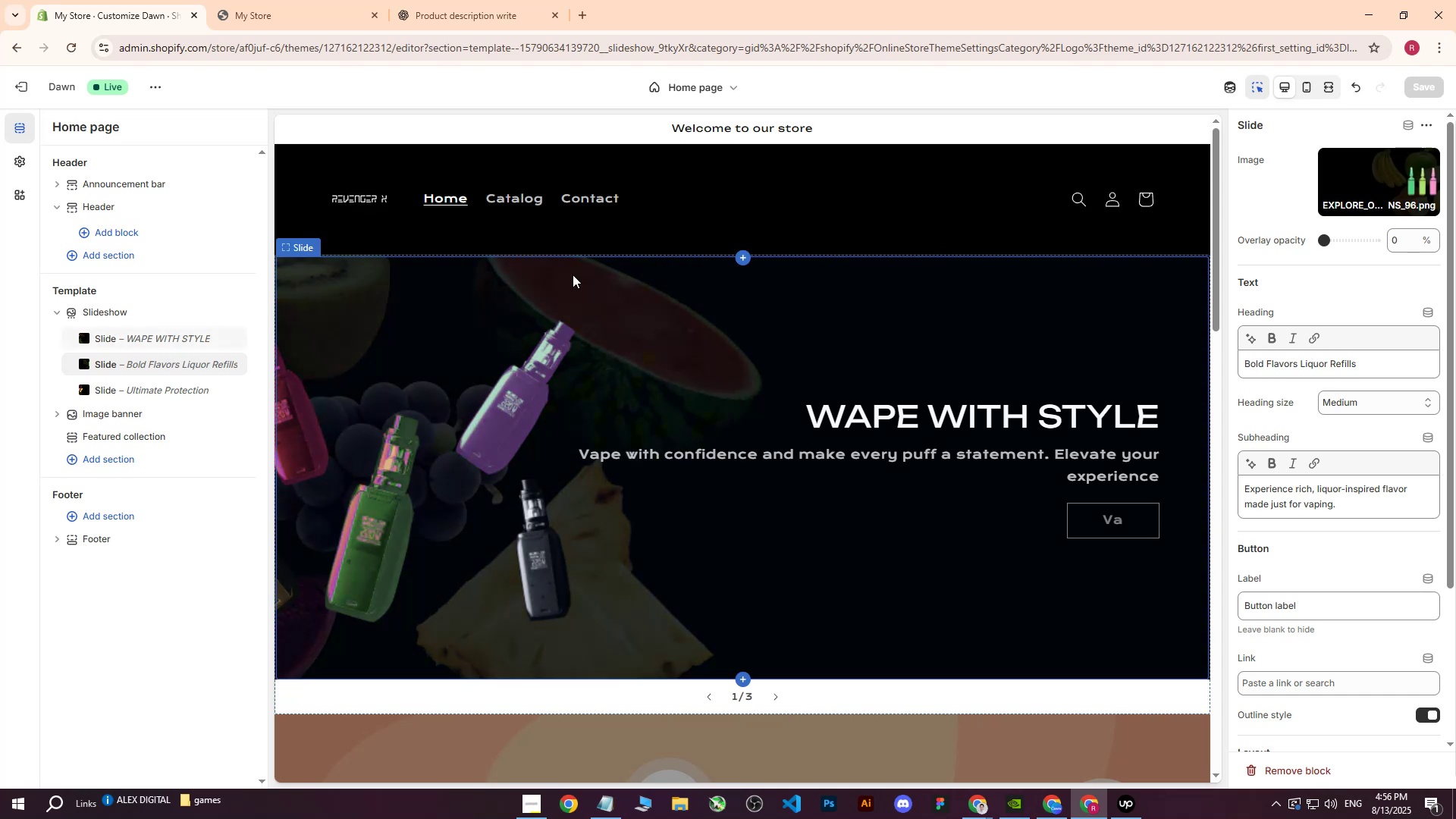 
left_click([295, 180])
 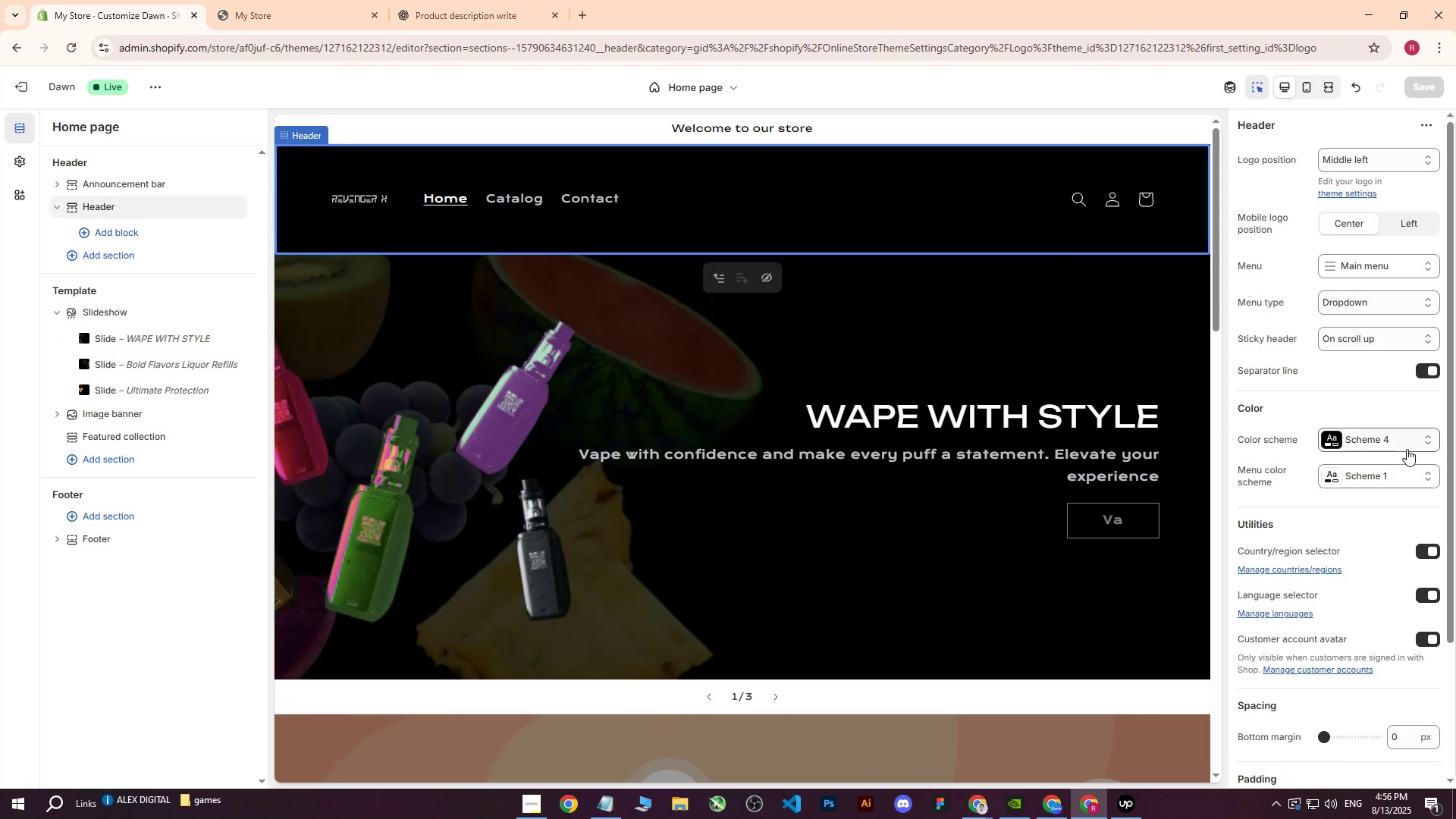 
left_click([1390, 439])
 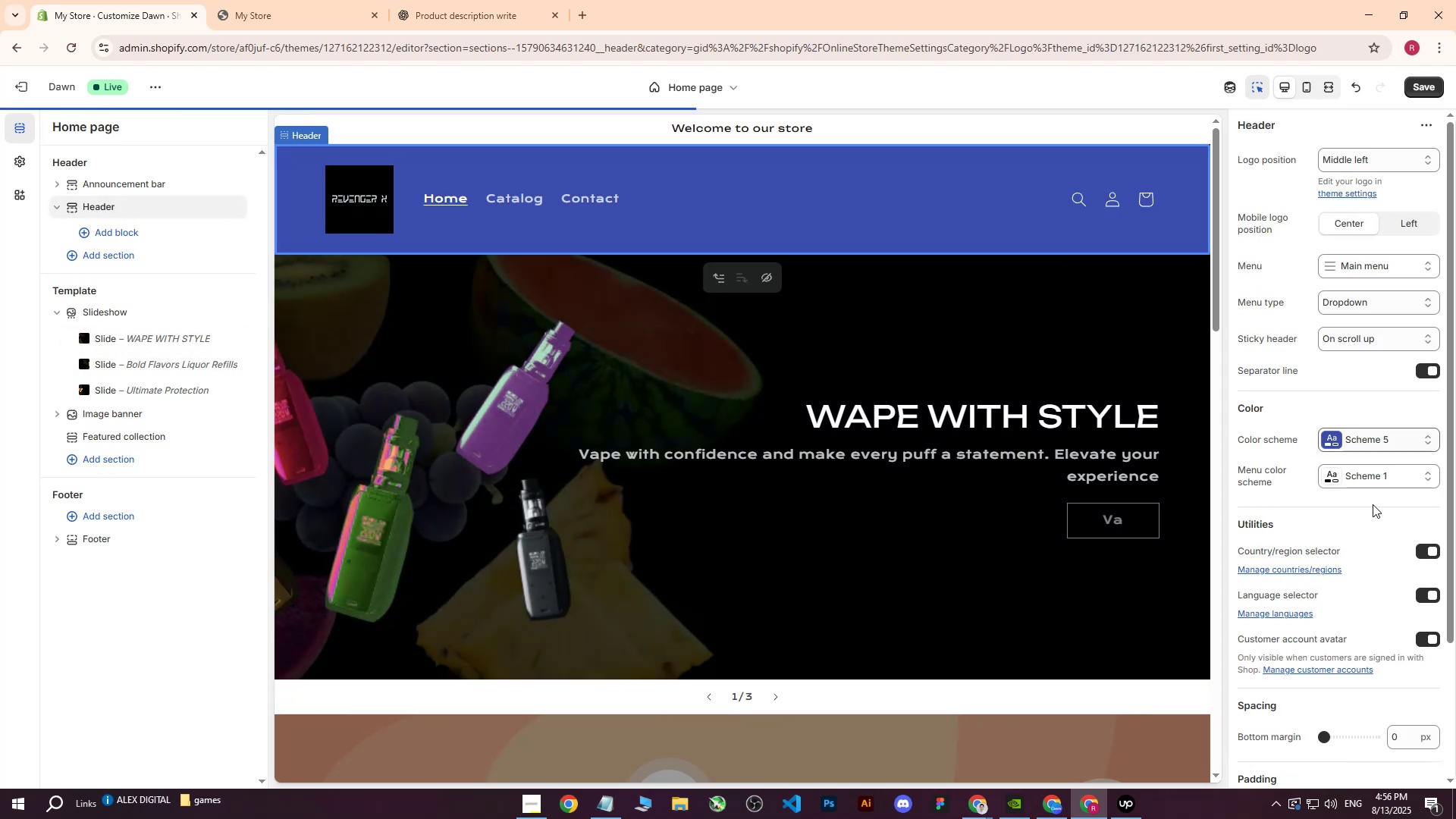 
left_click([1333, 443])
 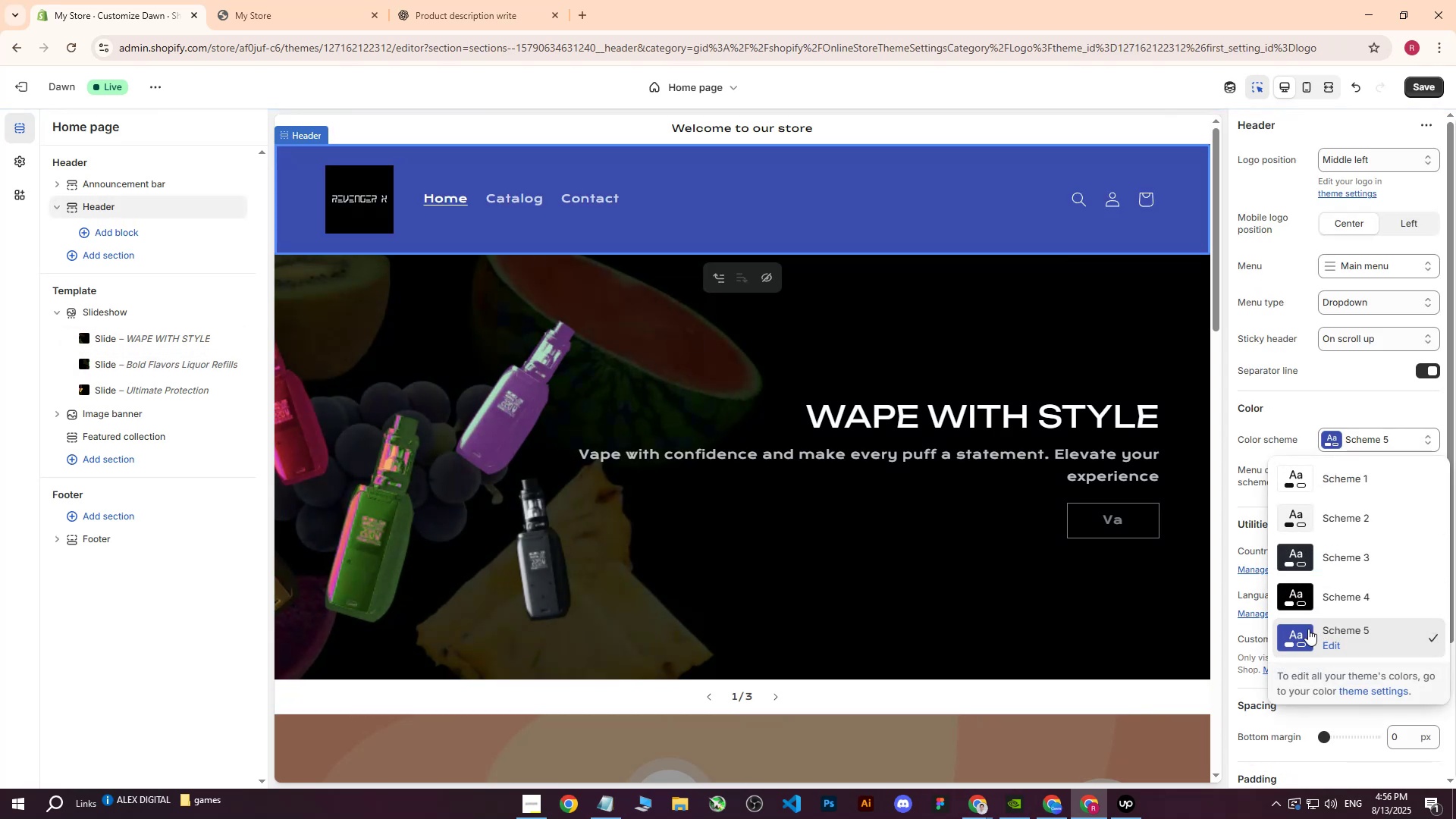 
left_click([1302, 634])
 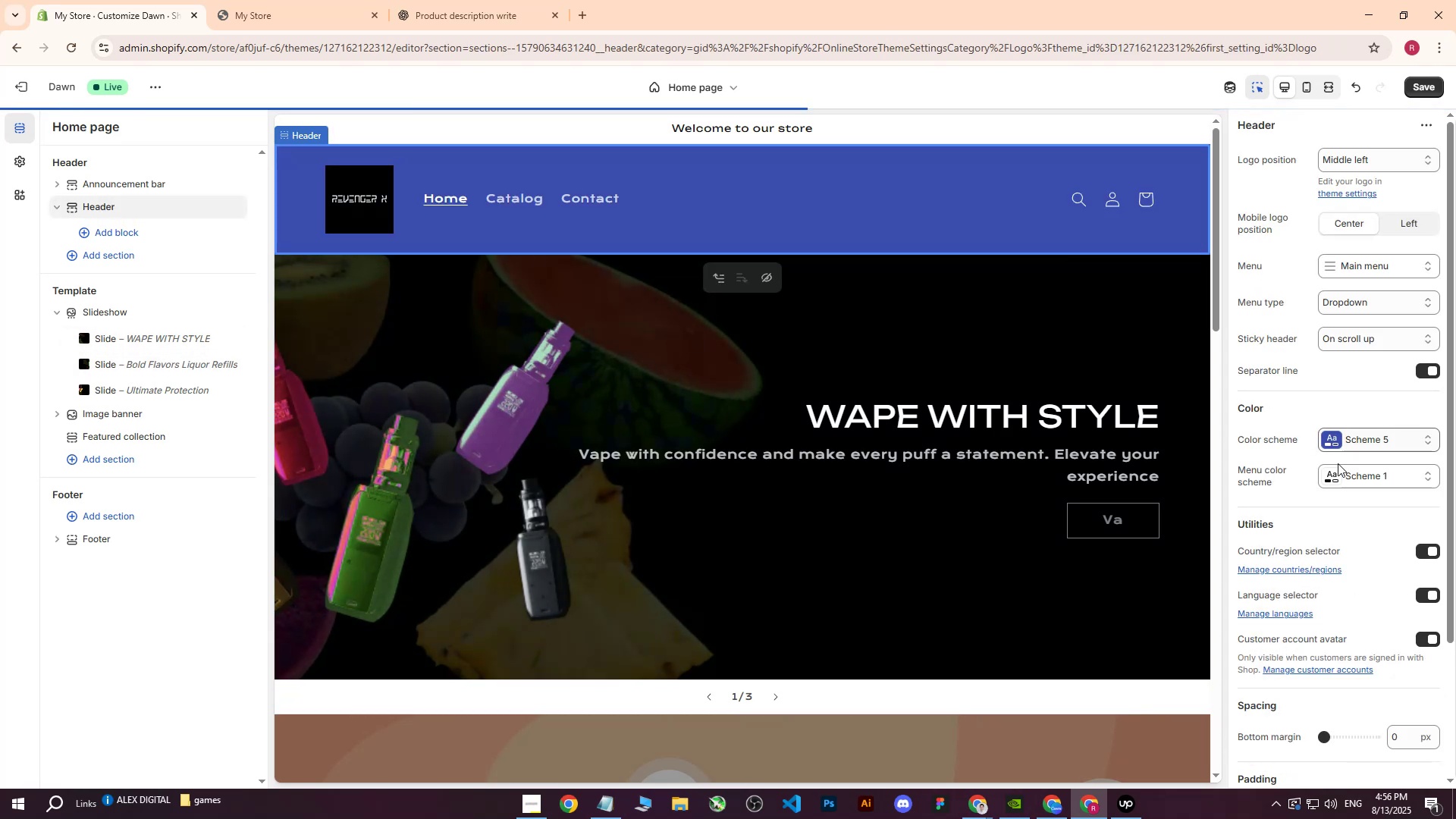 
left_click([1332, 448])
 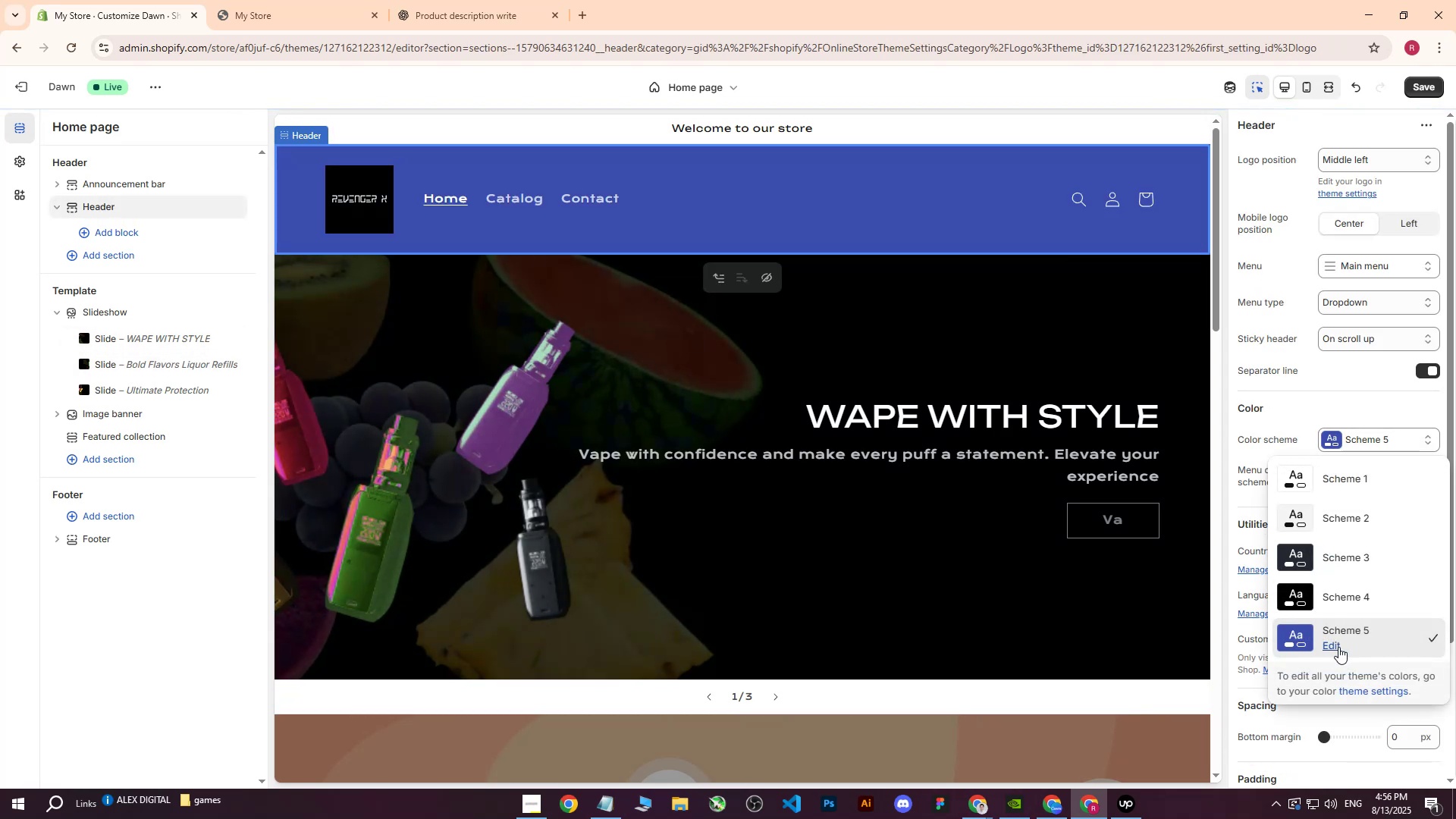 
left_click([1338, 647])
 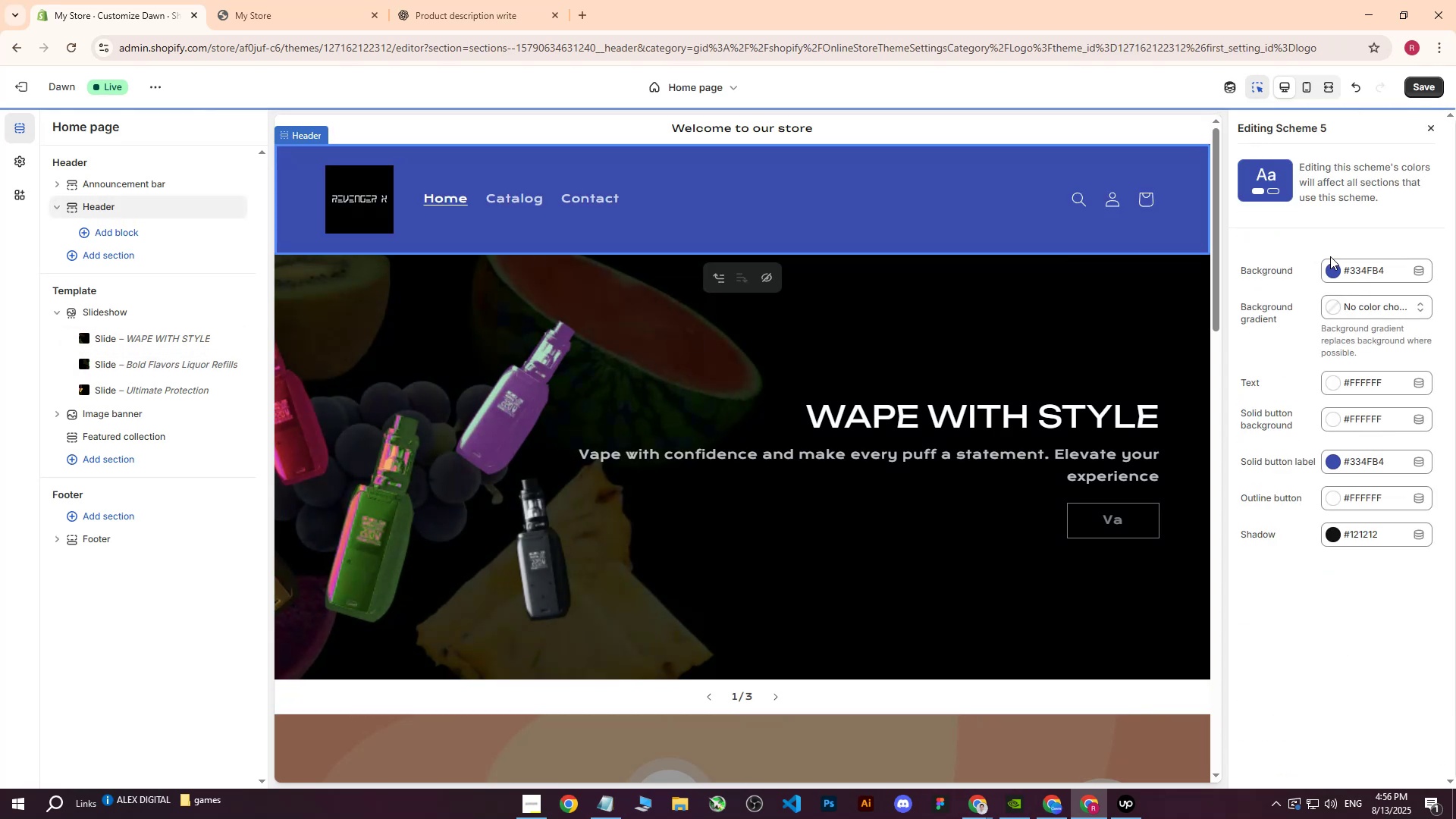 
left_click([1332, 271])
 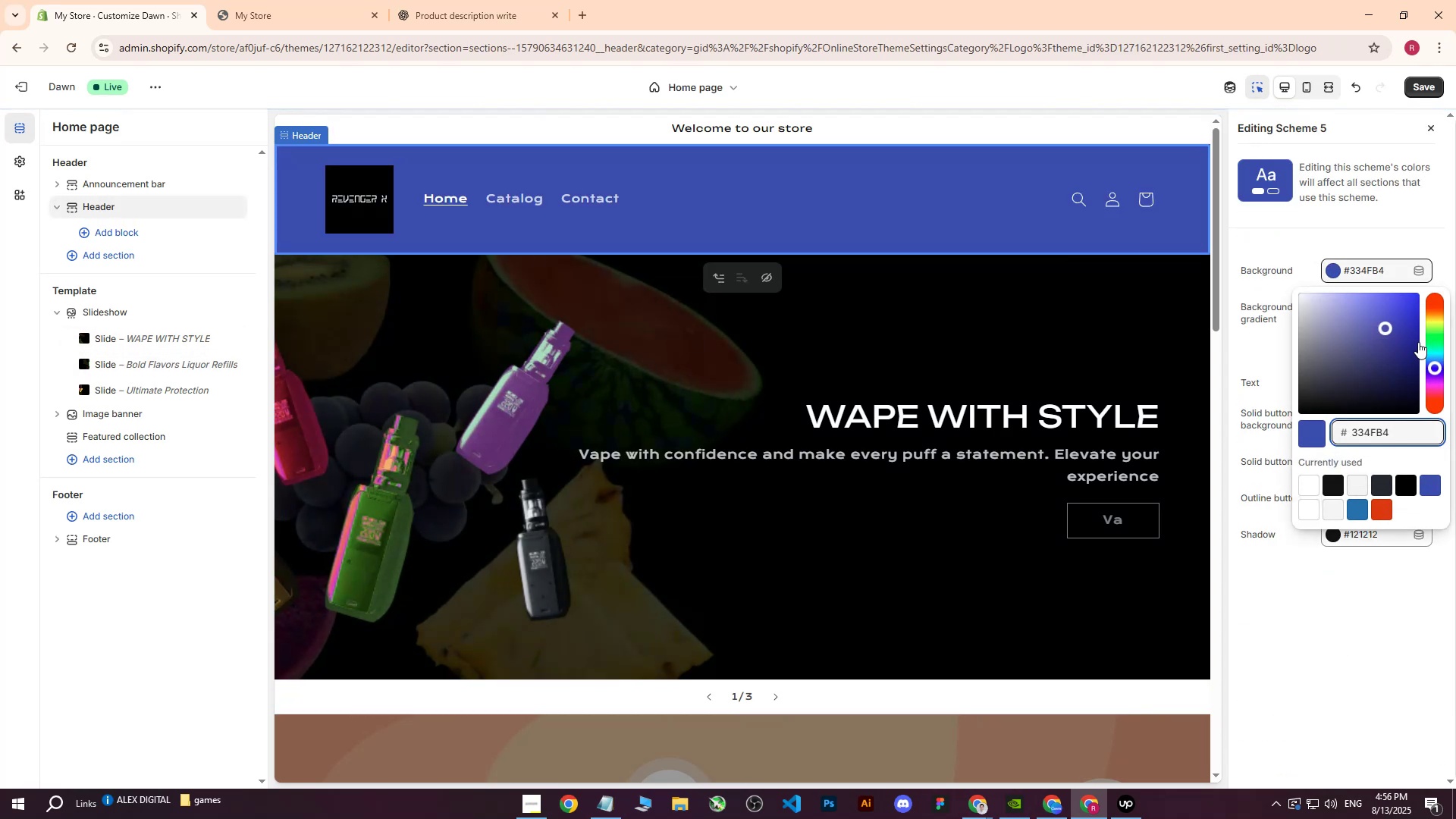 
left_click_drag(start_coordinate=[1436, 336], to_coordinate=[1371, 315])
 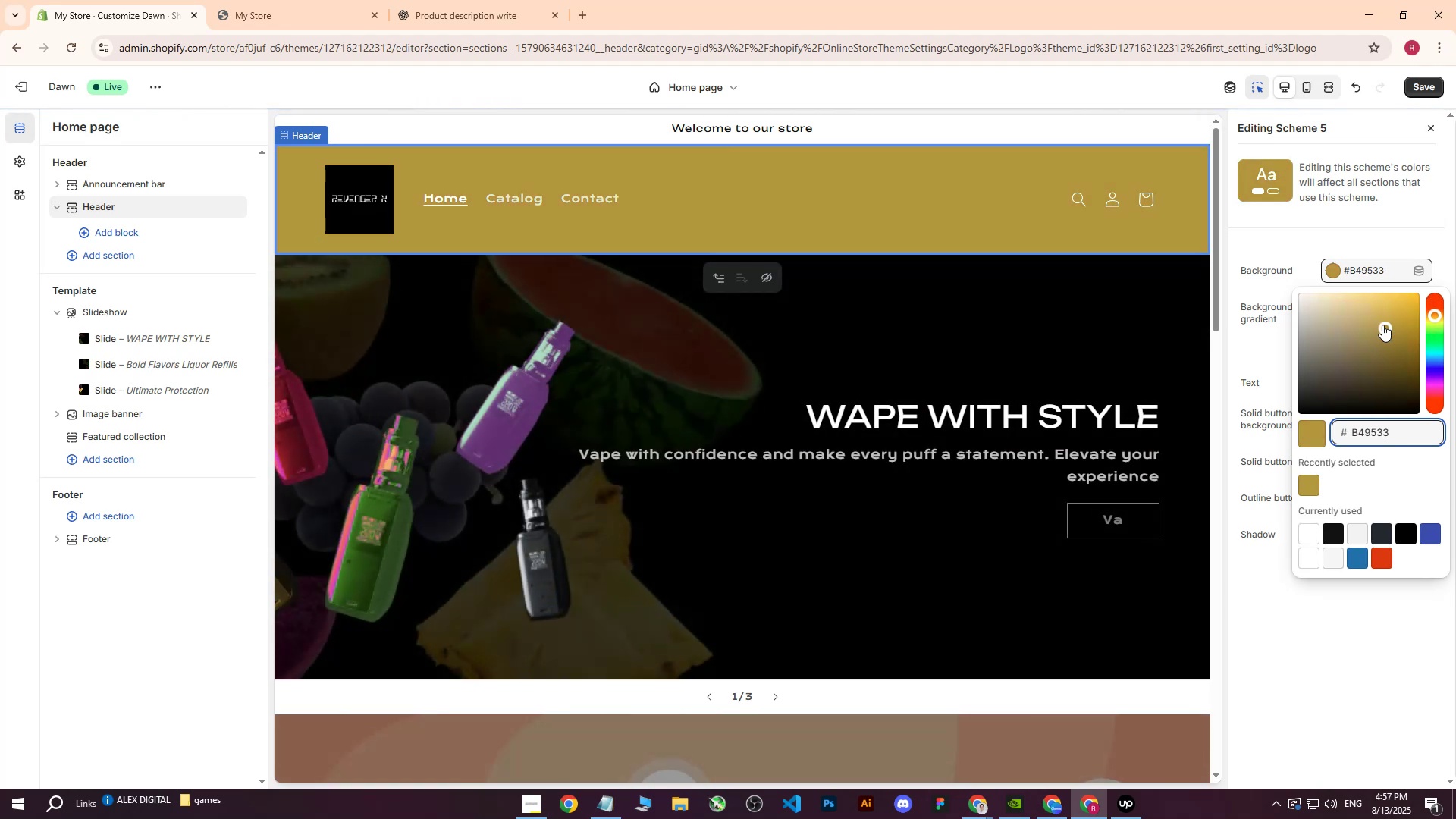 
left_click_drag(start_coordinate=[1385, 326], to_coordinate=[1345, 319])
 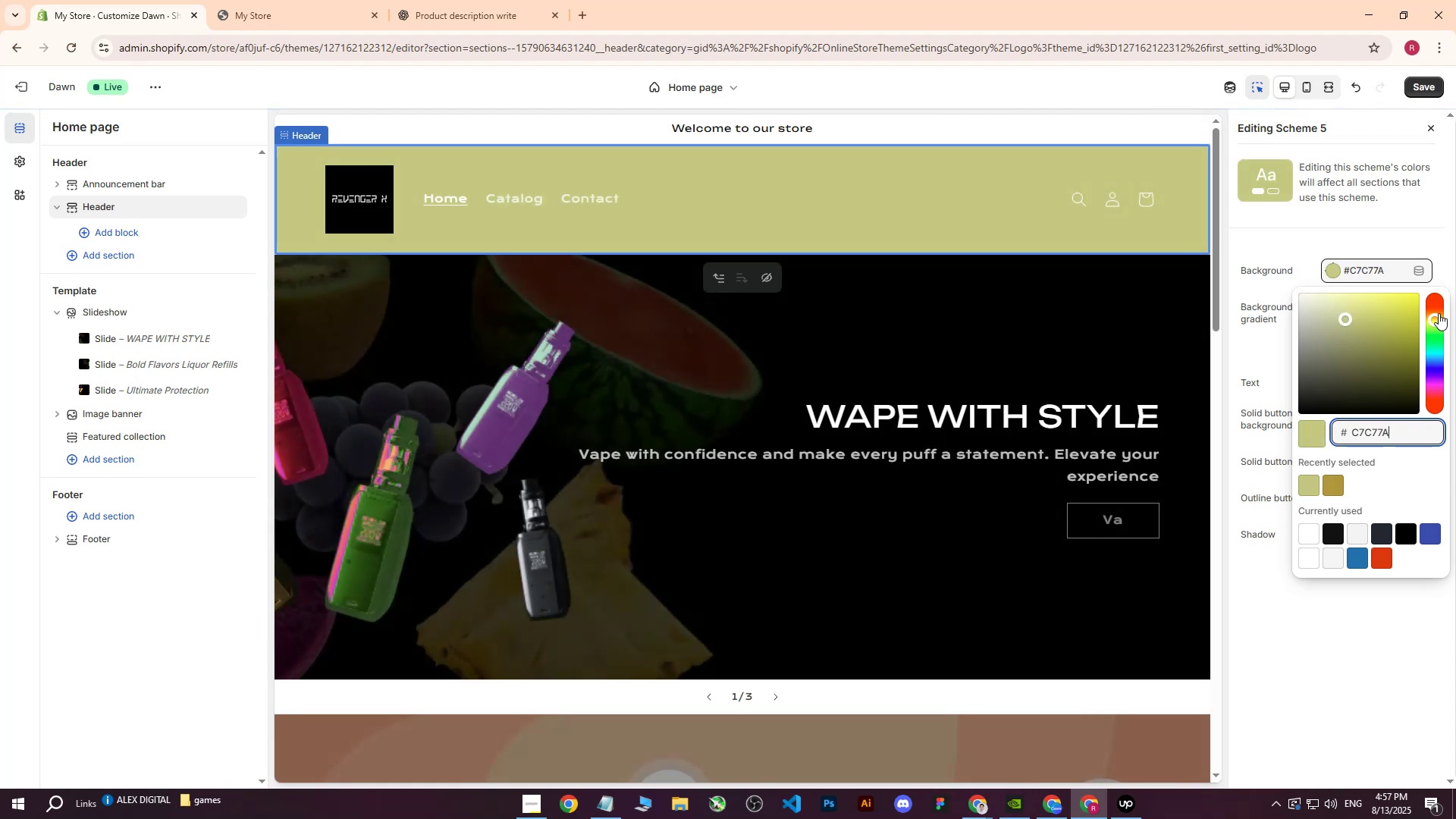 
left_click_drag(start_coordinate=[1433, 318], to_coordinate=[1438, 318])
 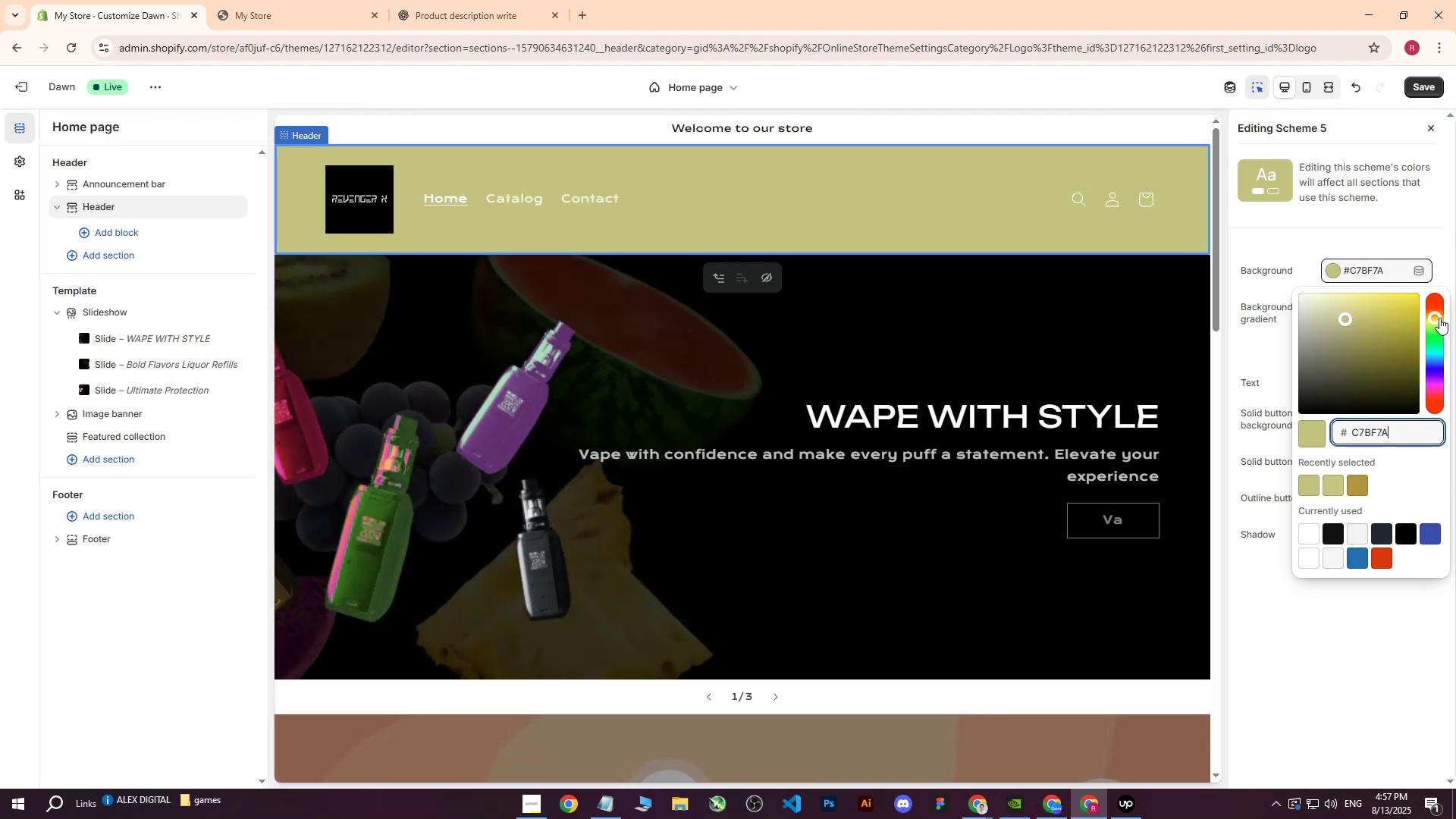 
left_click_drag(start_coordinate=[1439, 316], to_coordinate=[1439, 308])
 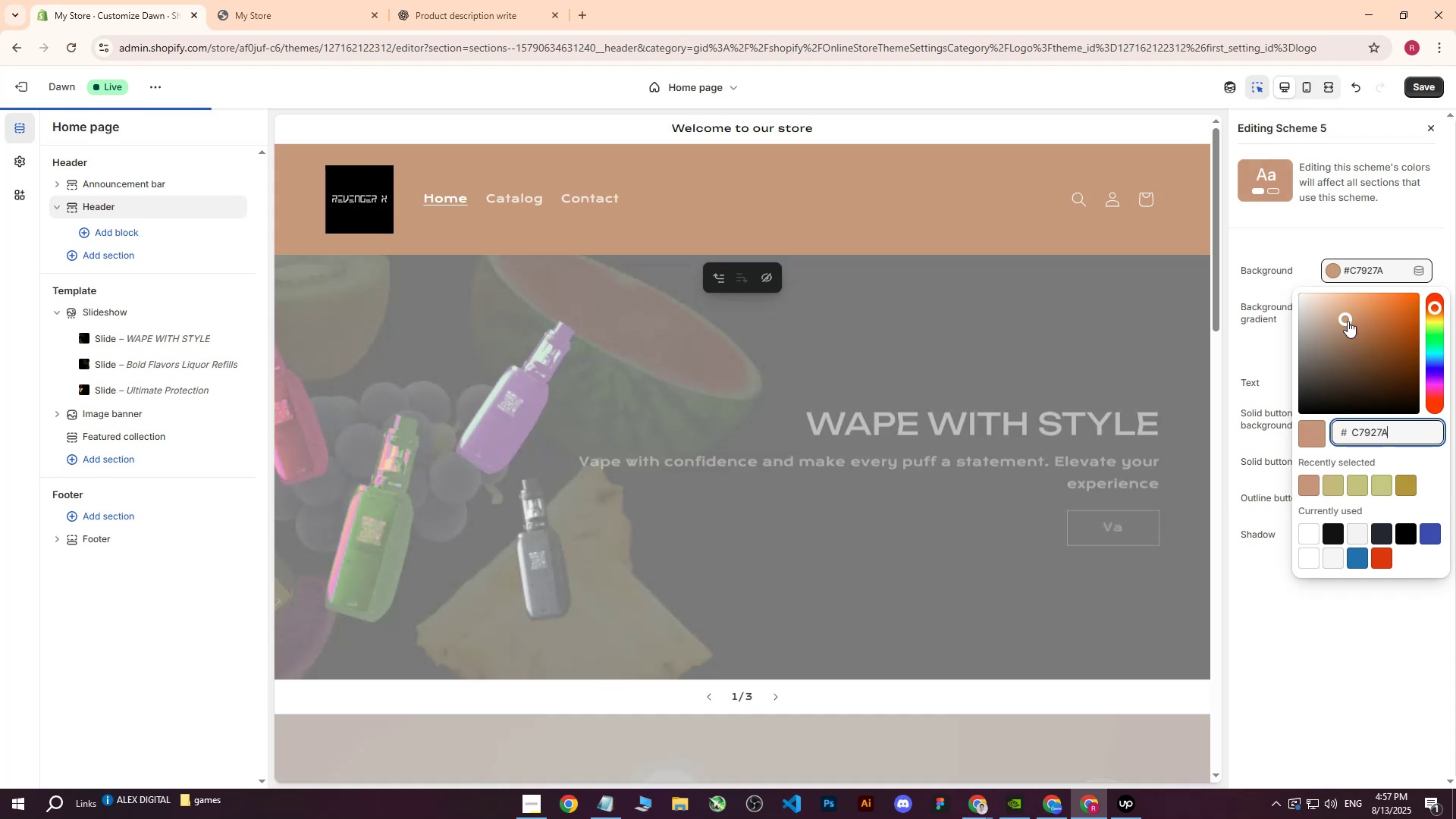 
left_click_drag(start_coordinate=[1345, 320], to_coordinate=[1422, 303])
 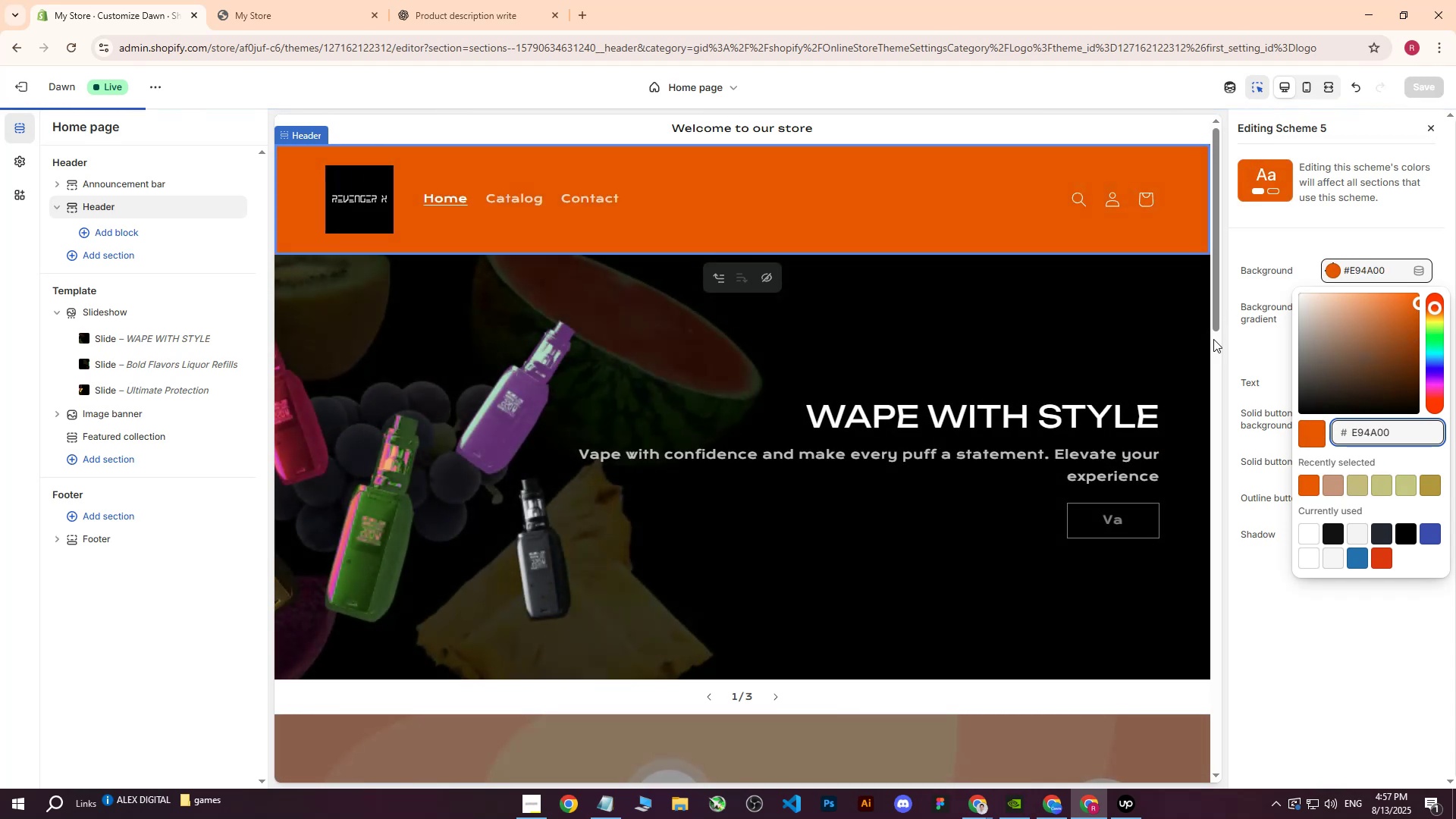 
scroll: coordinate [748, 483], scroll_direction: down, amount: 1.0
 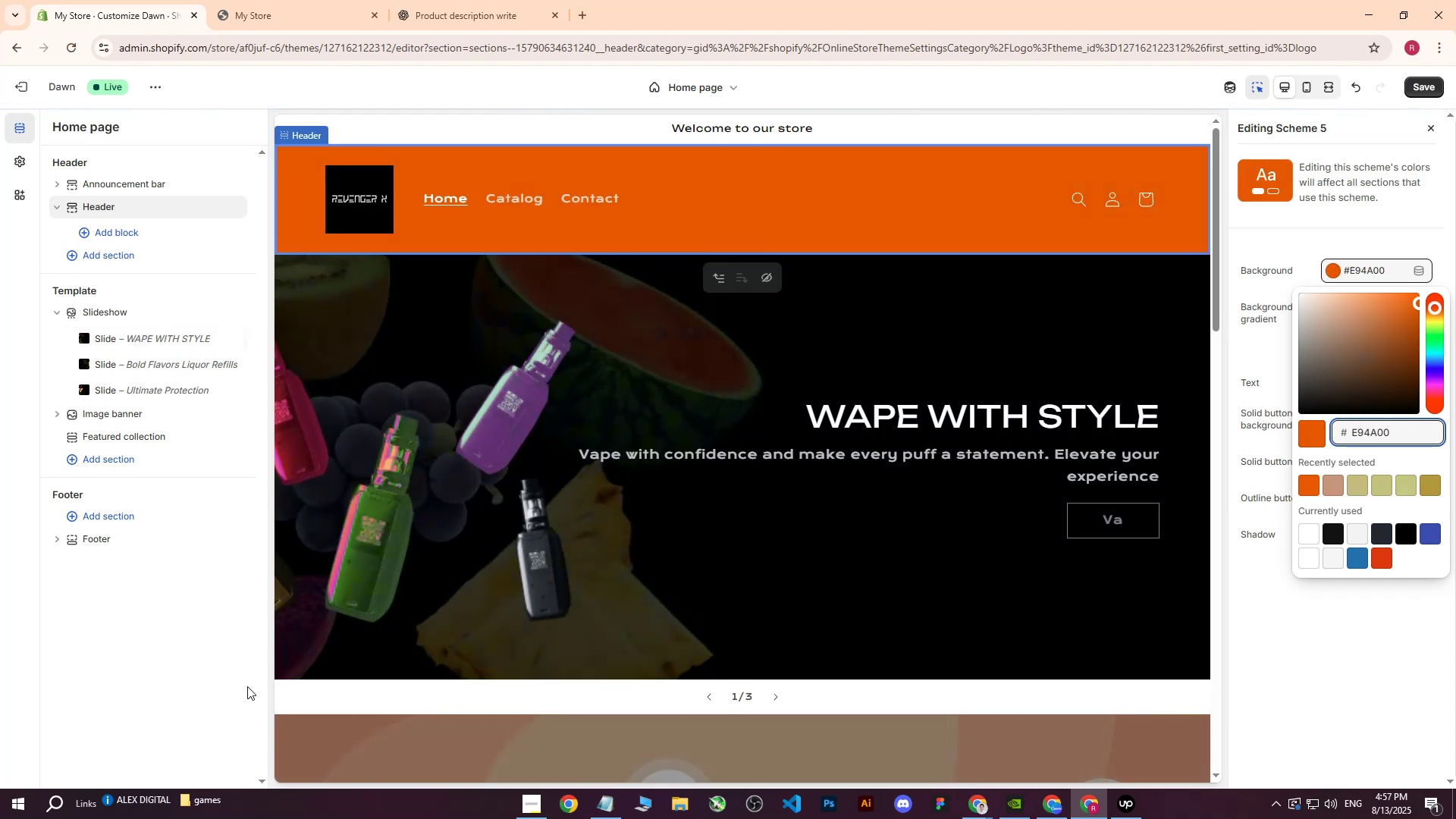 
left_click([230, 689])
 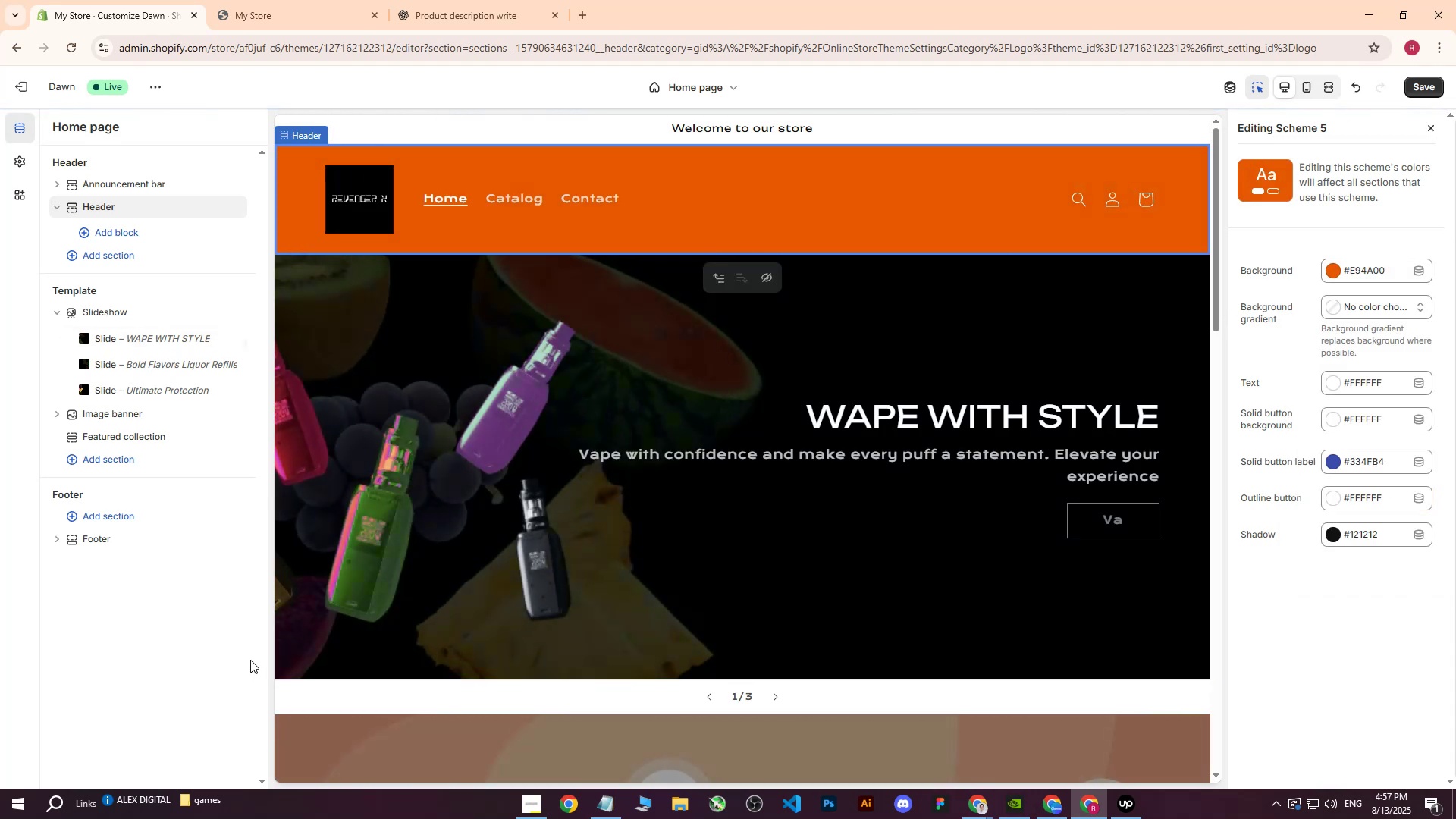 
scroll: coordinate [739, 527], scroll_direction: up, amount: 5.0
 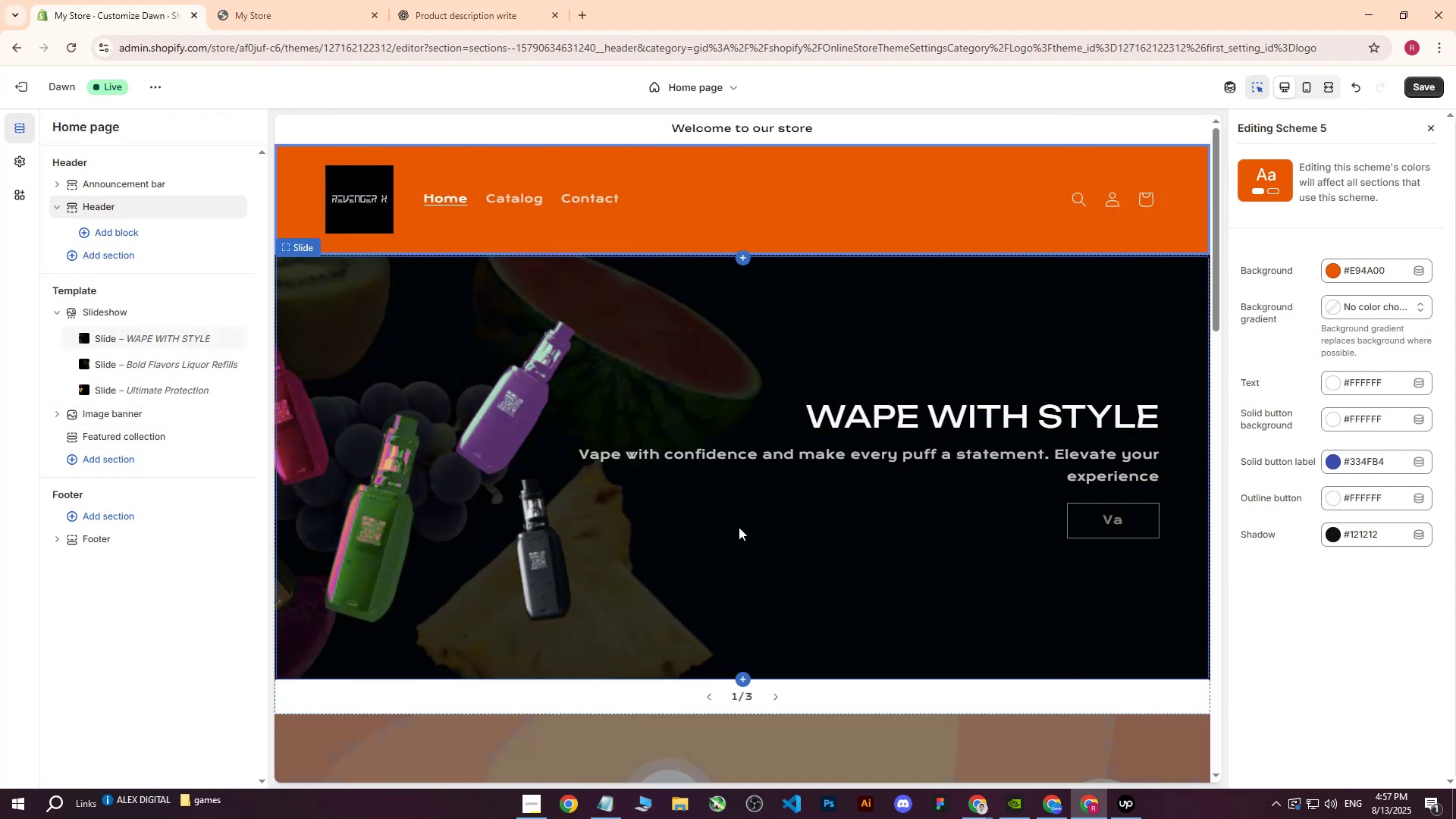 
left_click([1332, 273])
 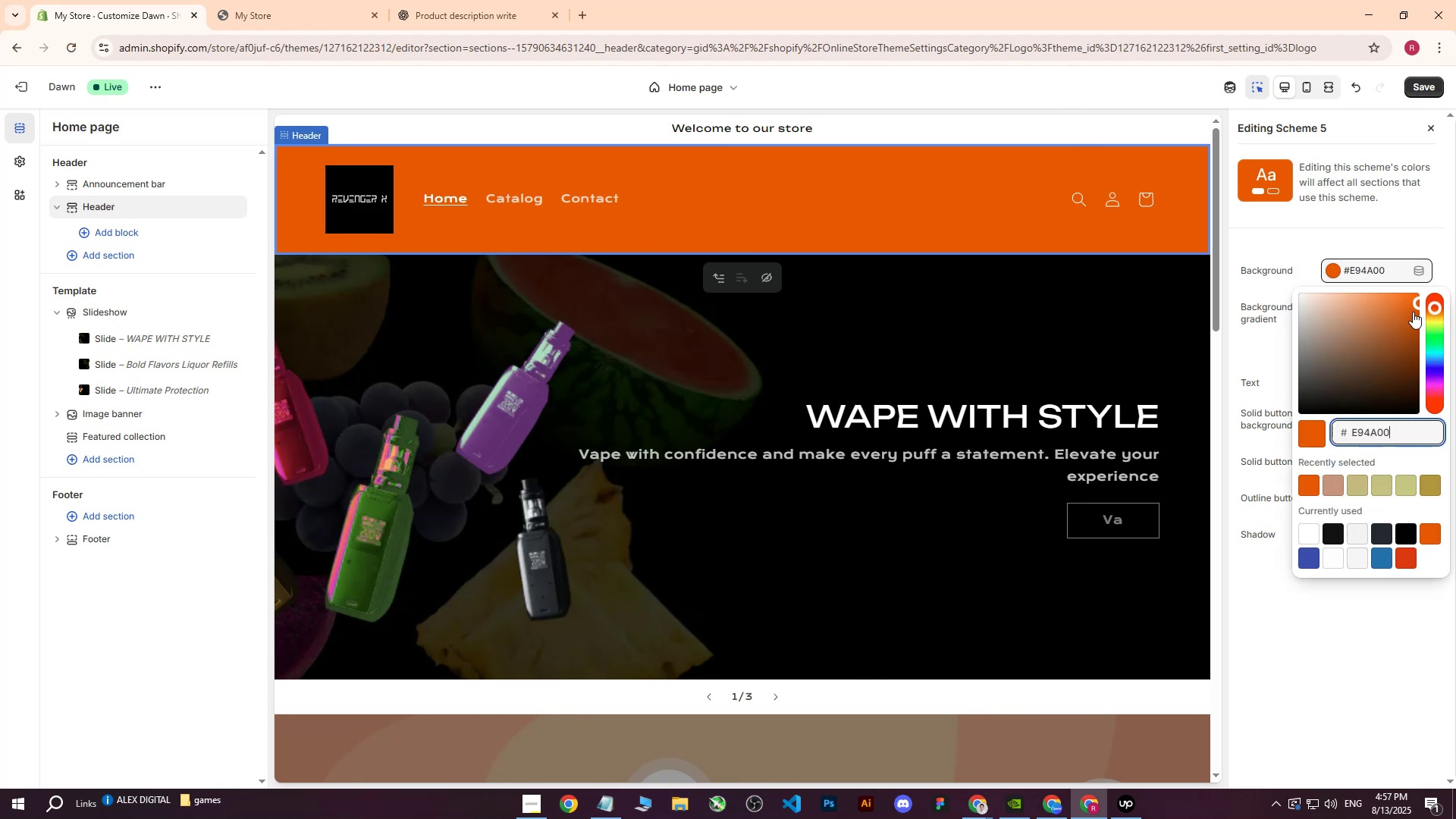 
left_click_drag(start_coordinate=[1417, 304], to_coordinate=[1304, 363])
 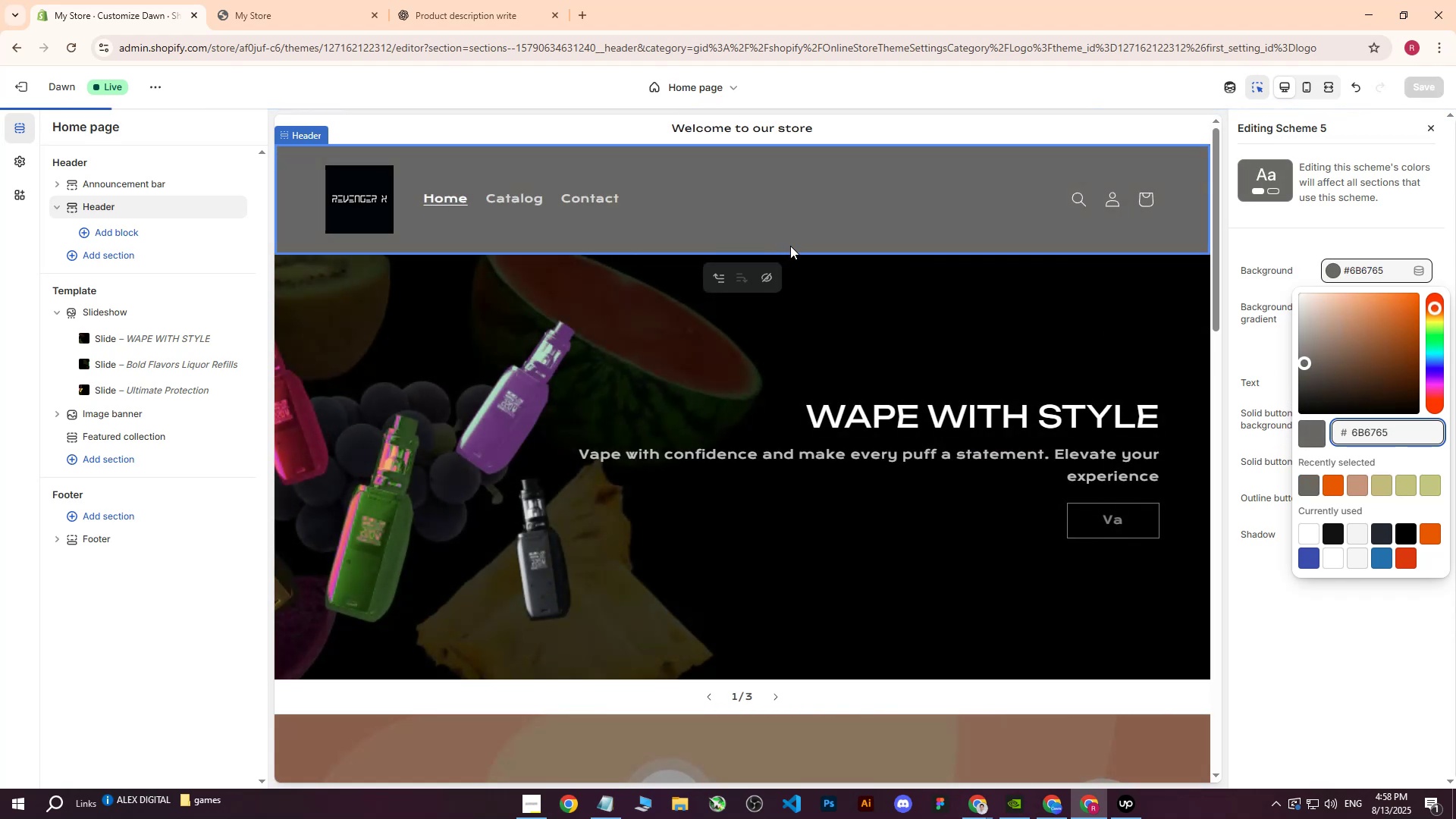 
scroll: coordinate [622, 265], scroll_direction: up, amount: 2.0
 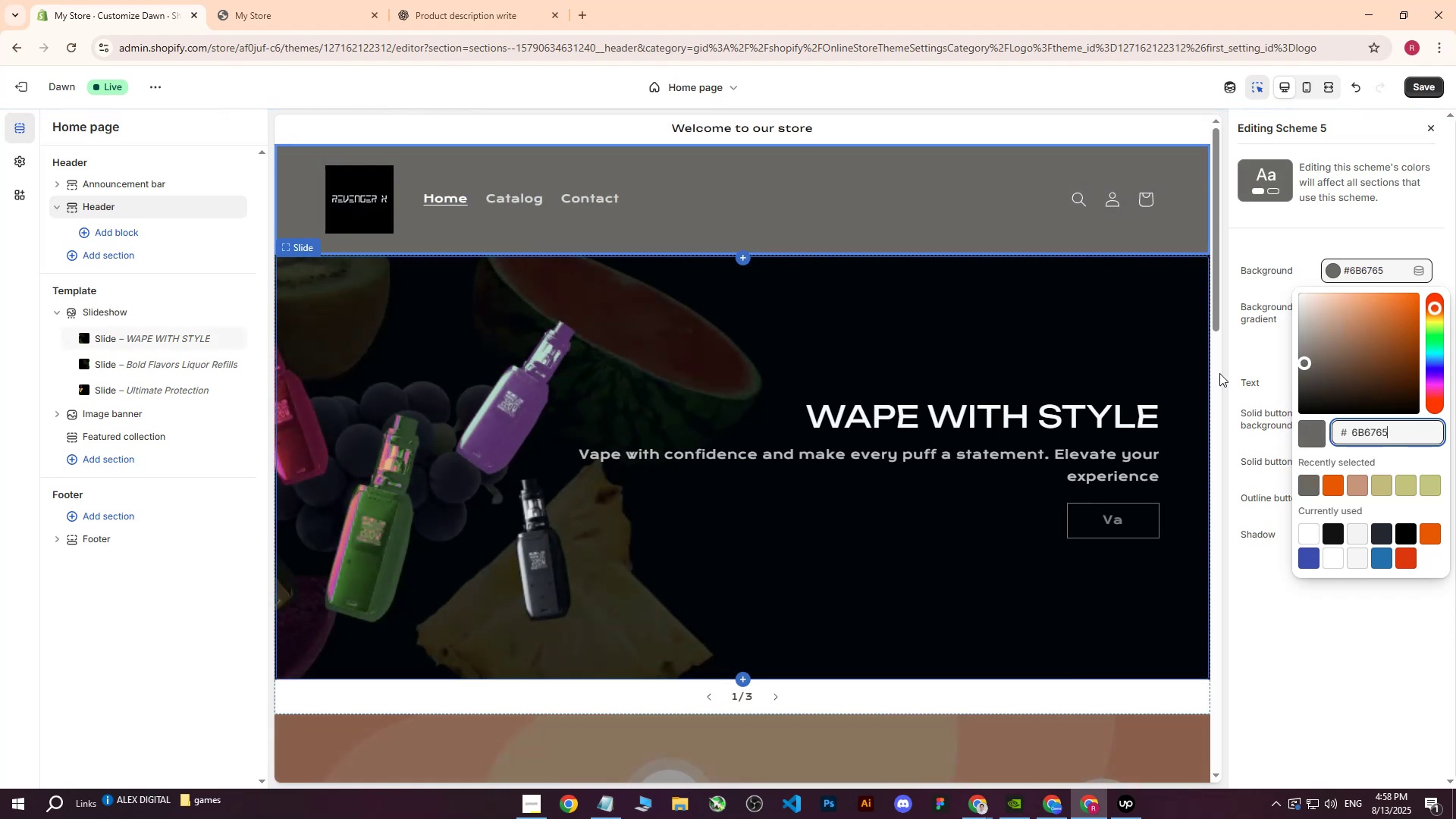 
left_click_drag(start_coordinate=[1306, 360], to_coordinate=[1245, 460])
 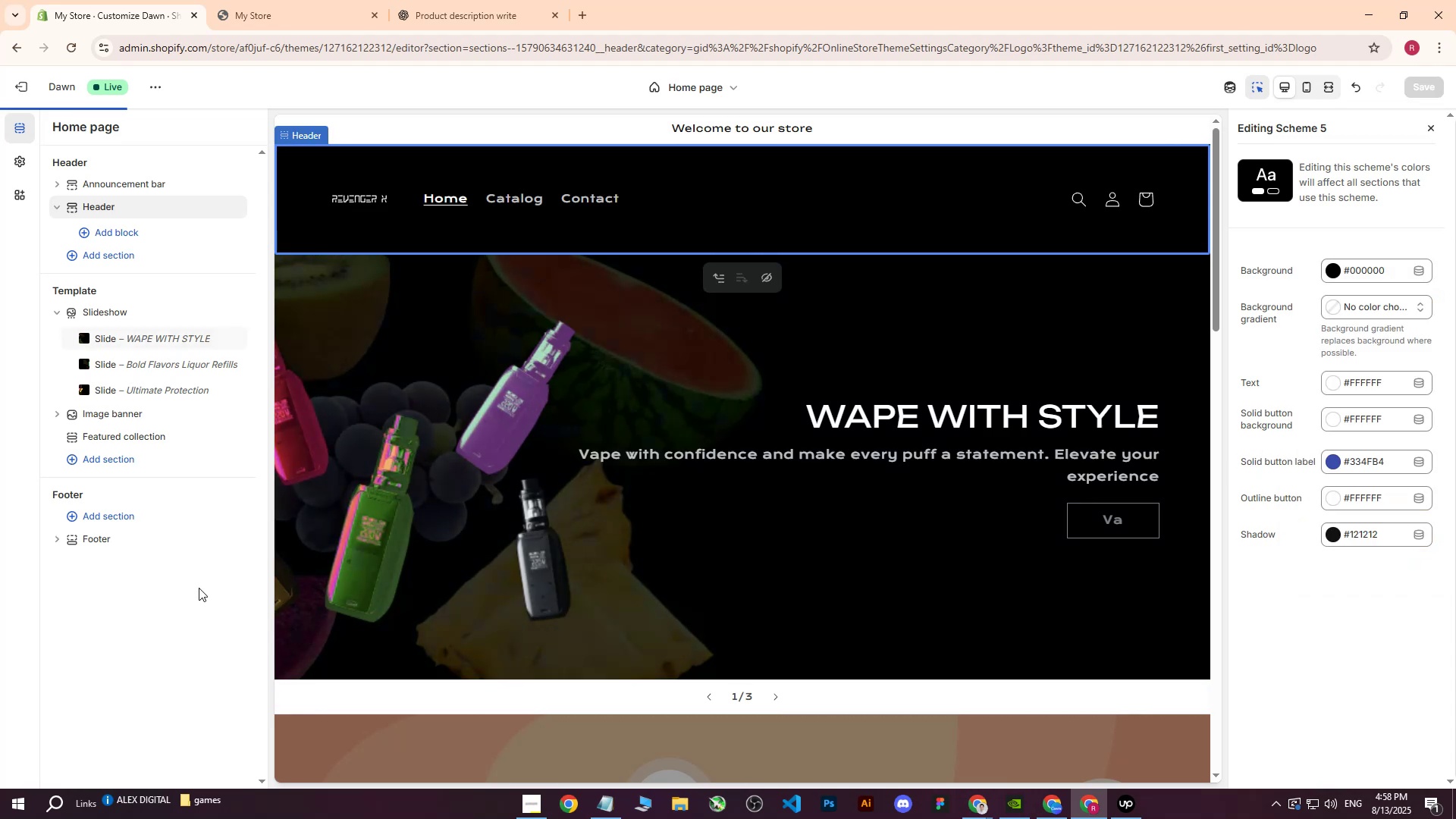 
left_click([195, 588])
 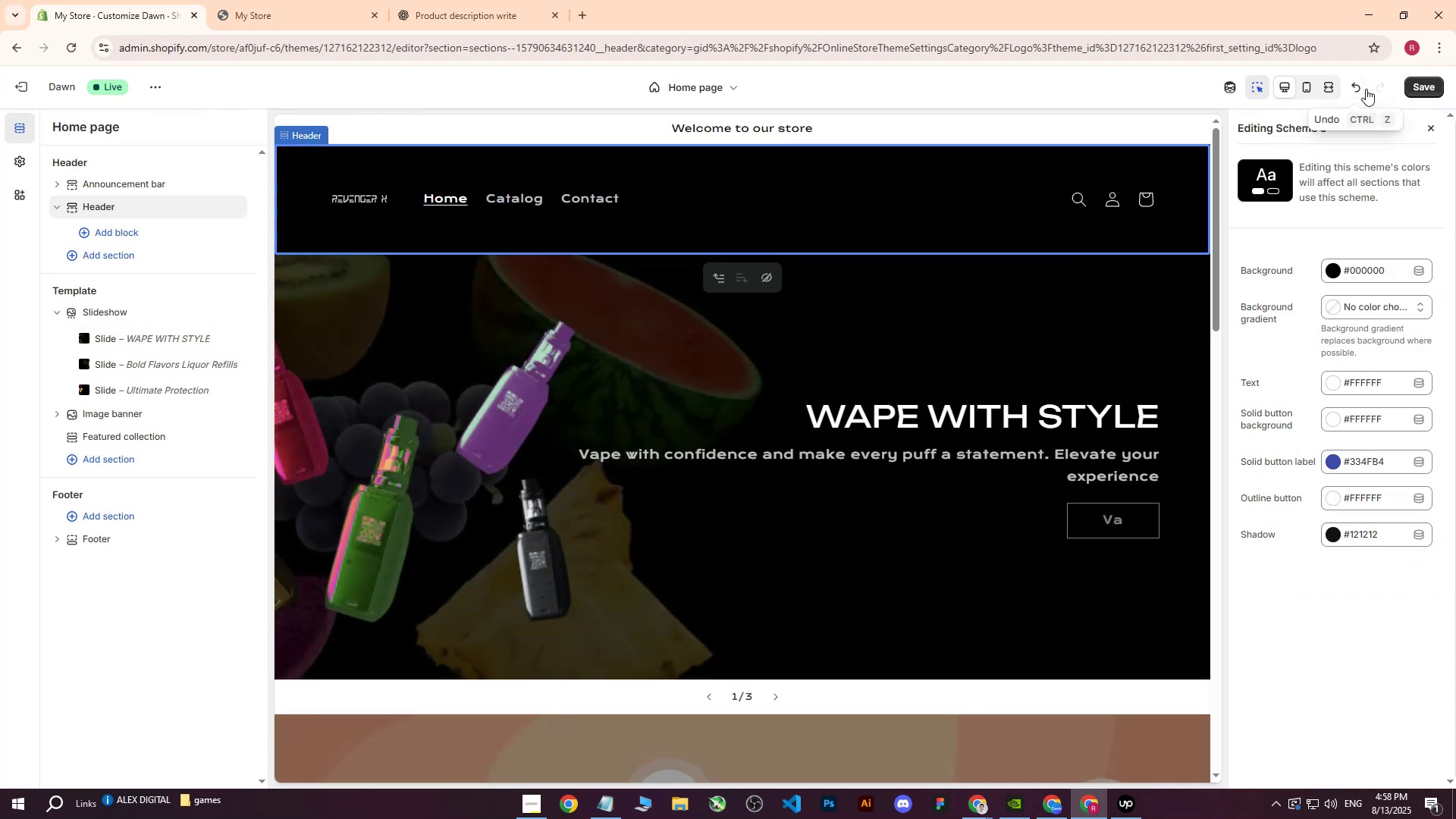 
left_click([1421, 83])
 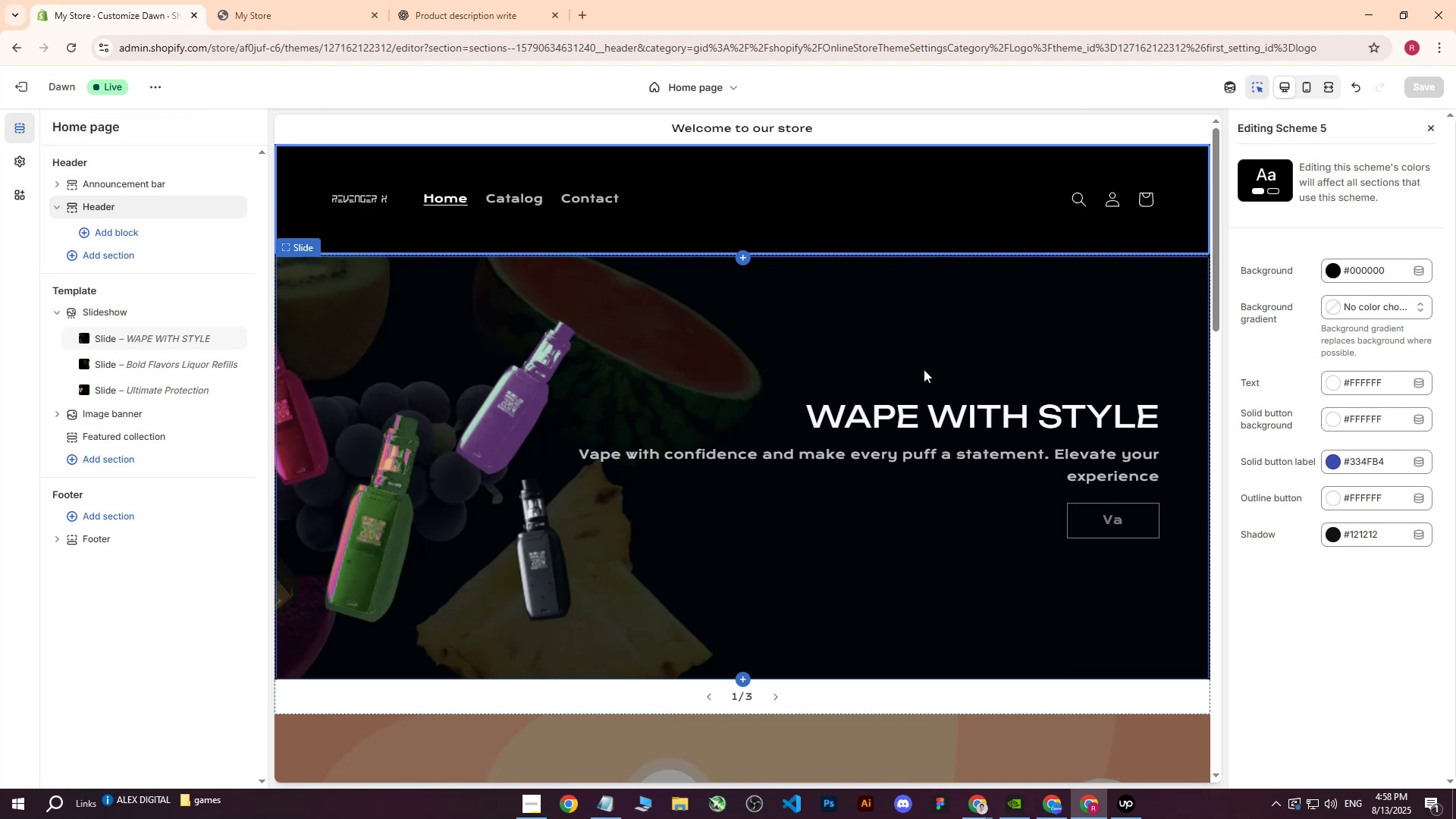 
wait(25.53)
 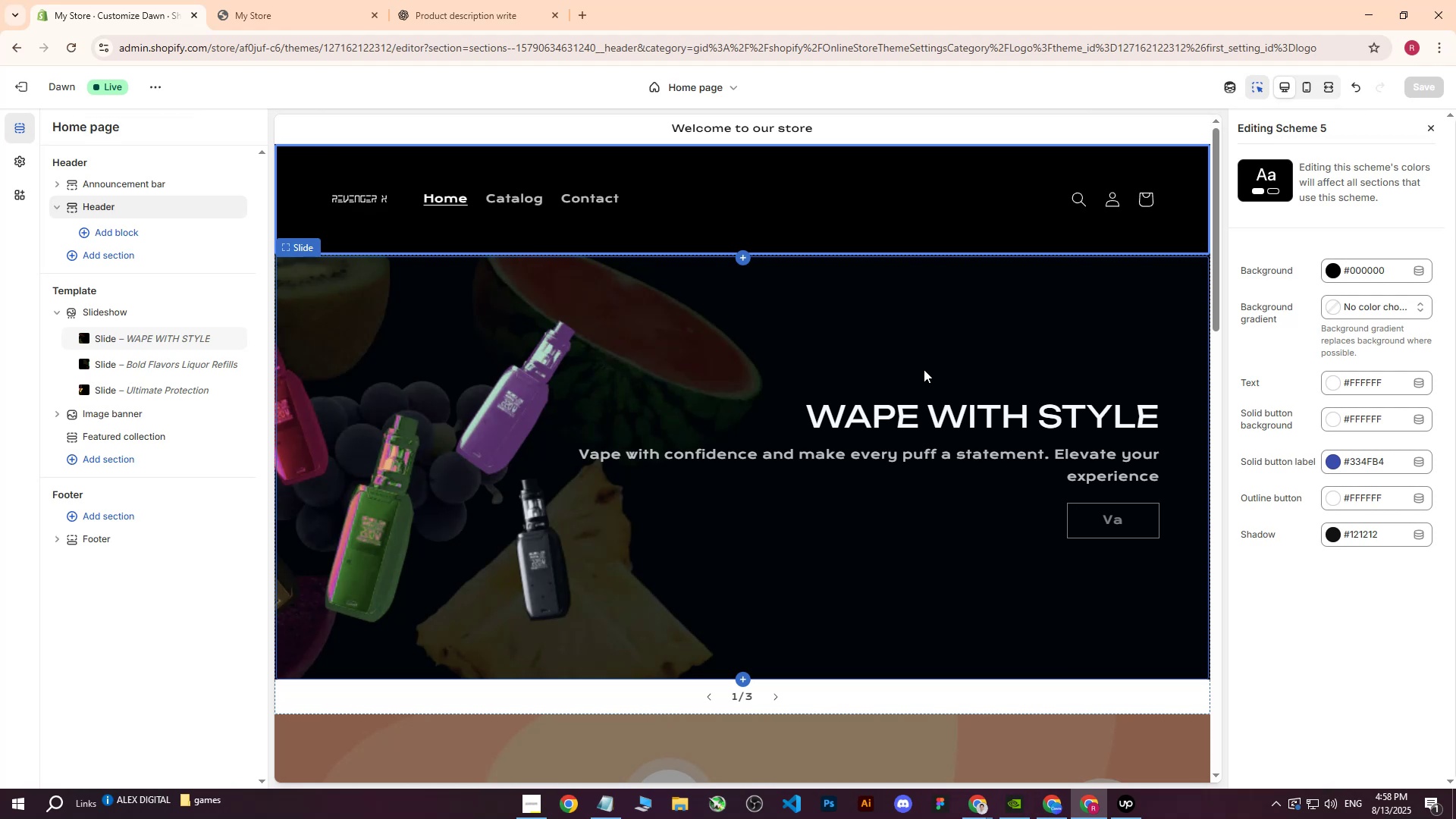 
left_click([334, 0])
 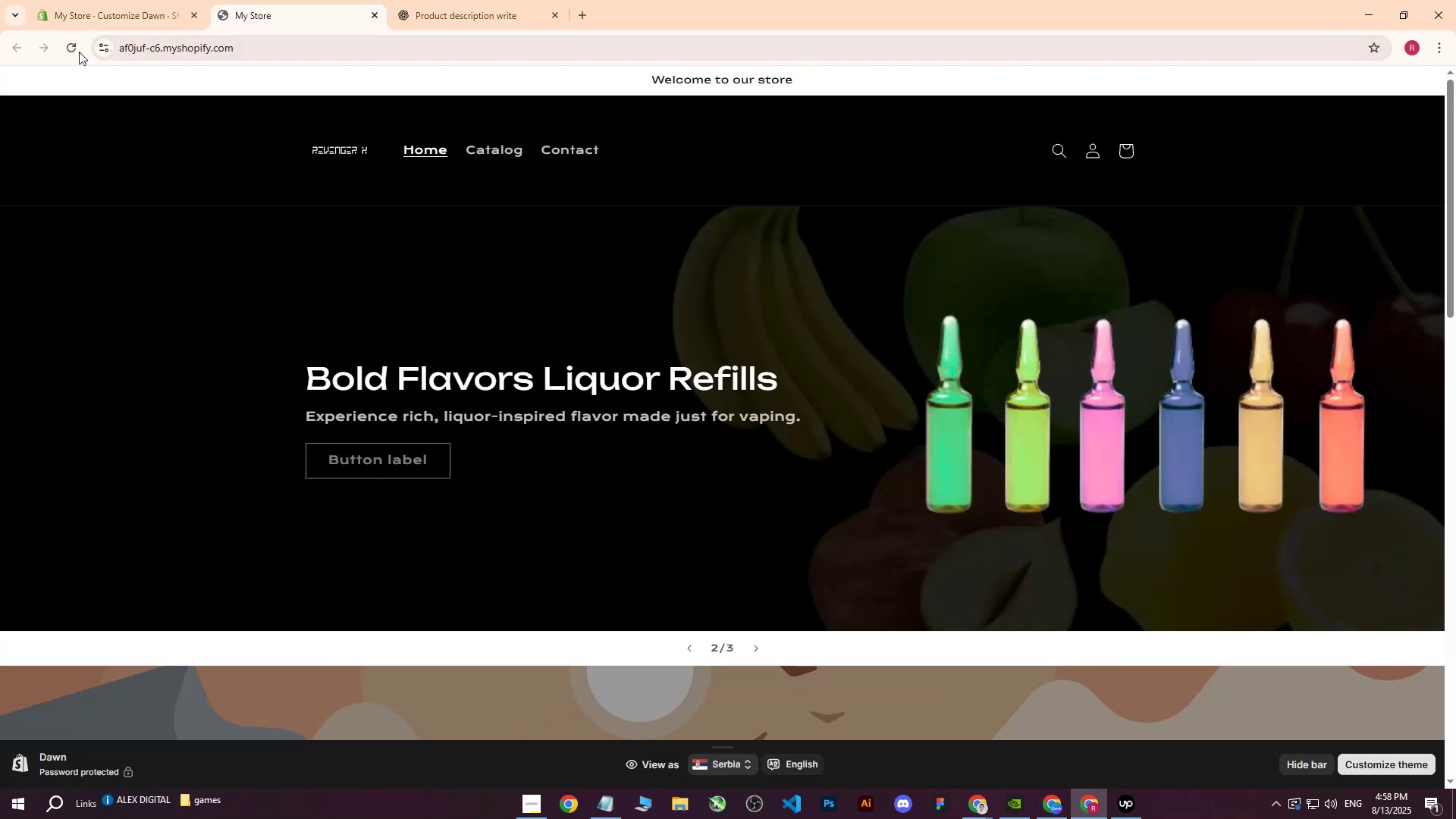 
left_click([66, 43])
 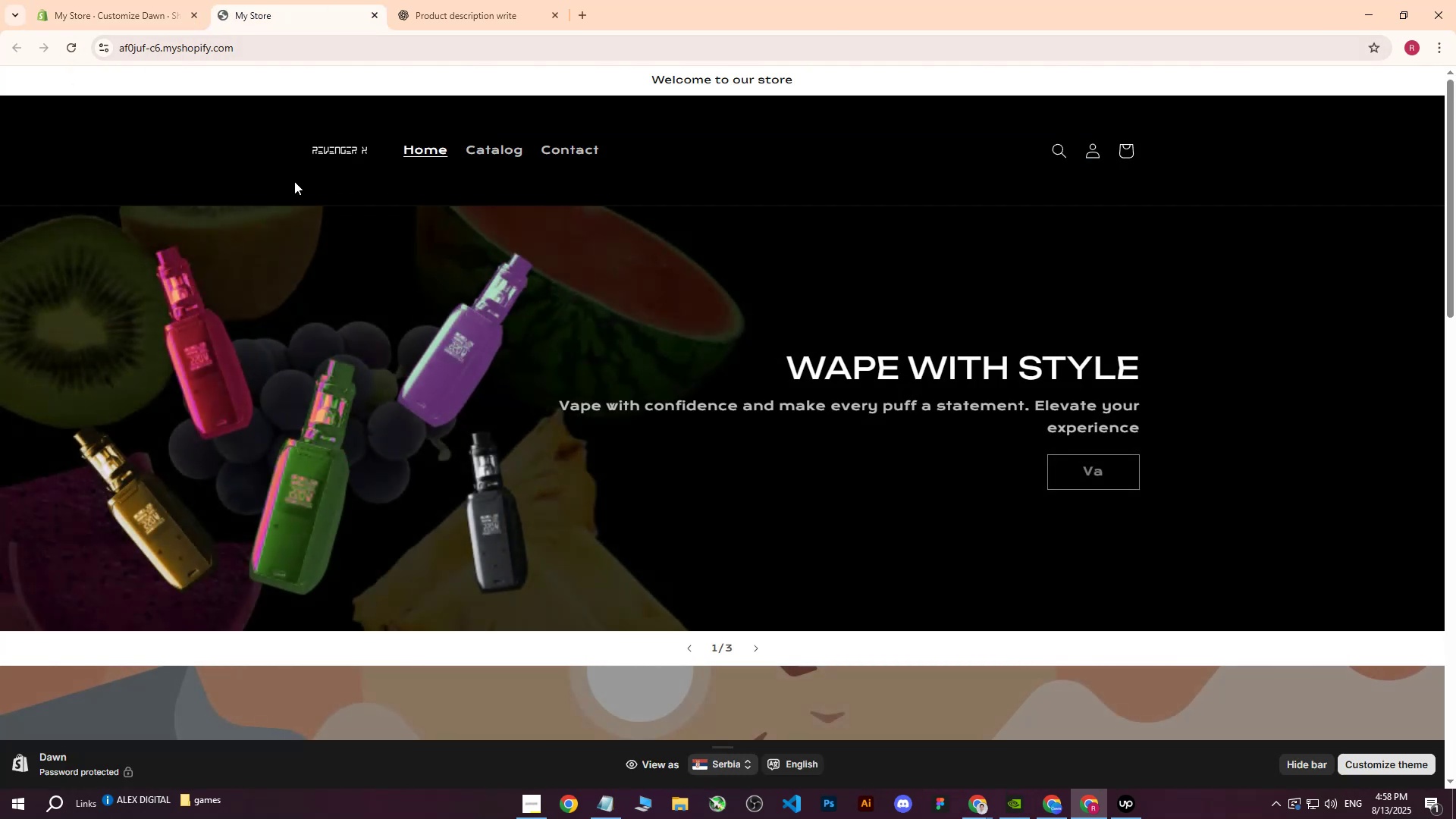 
wait(9.26)
 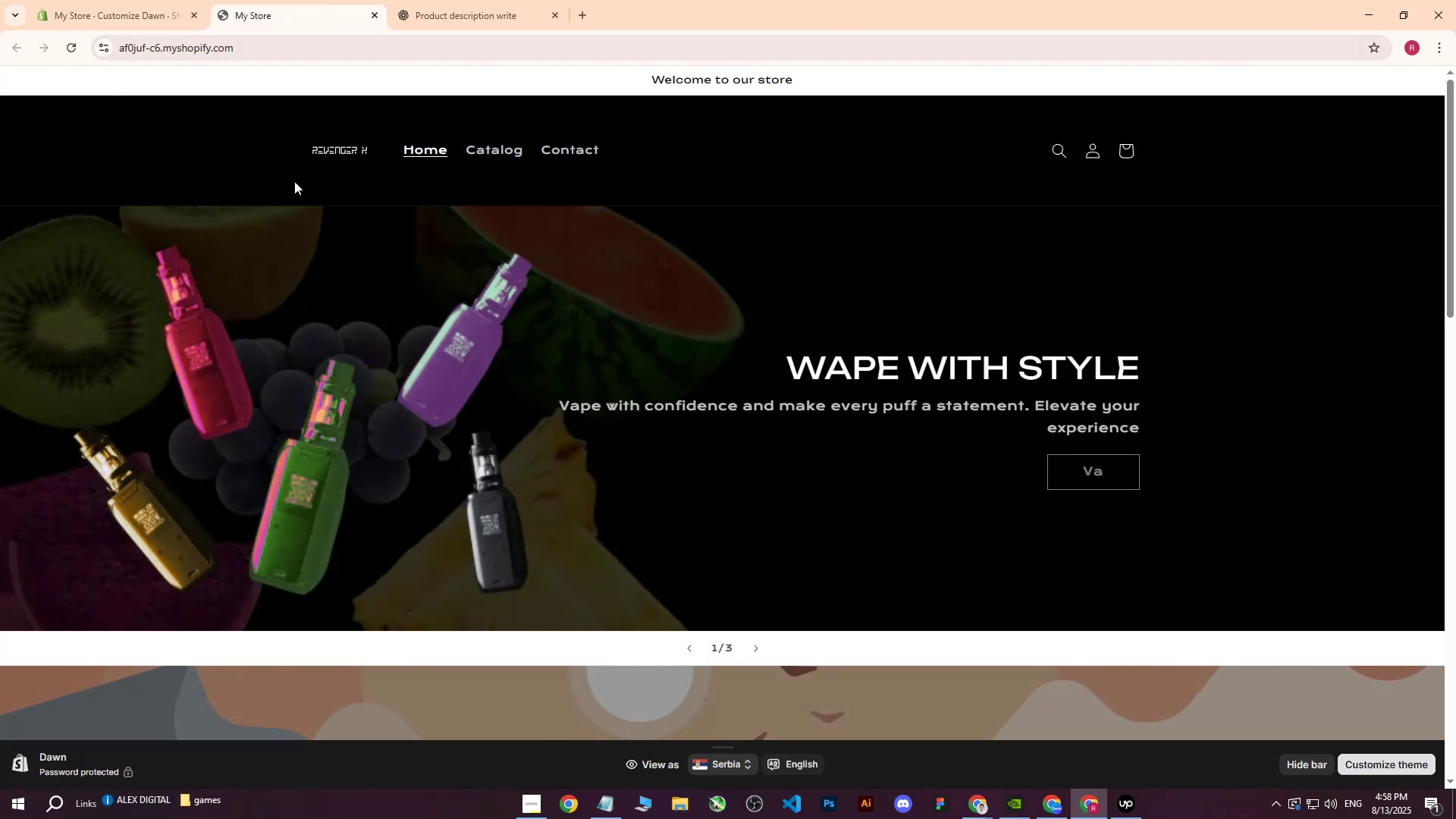 
left_click([751, 644])
 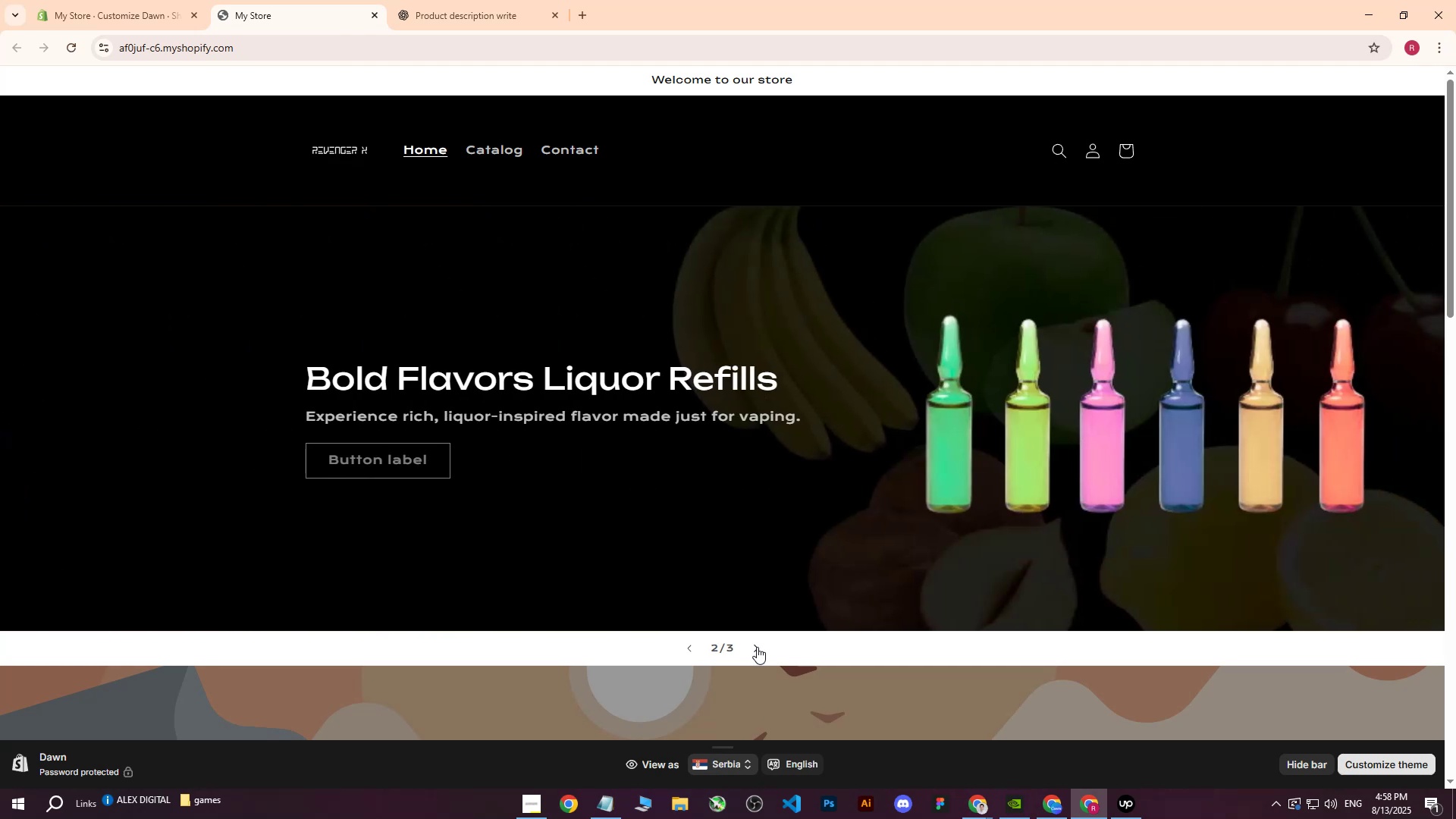 
left_click([757, 647])
 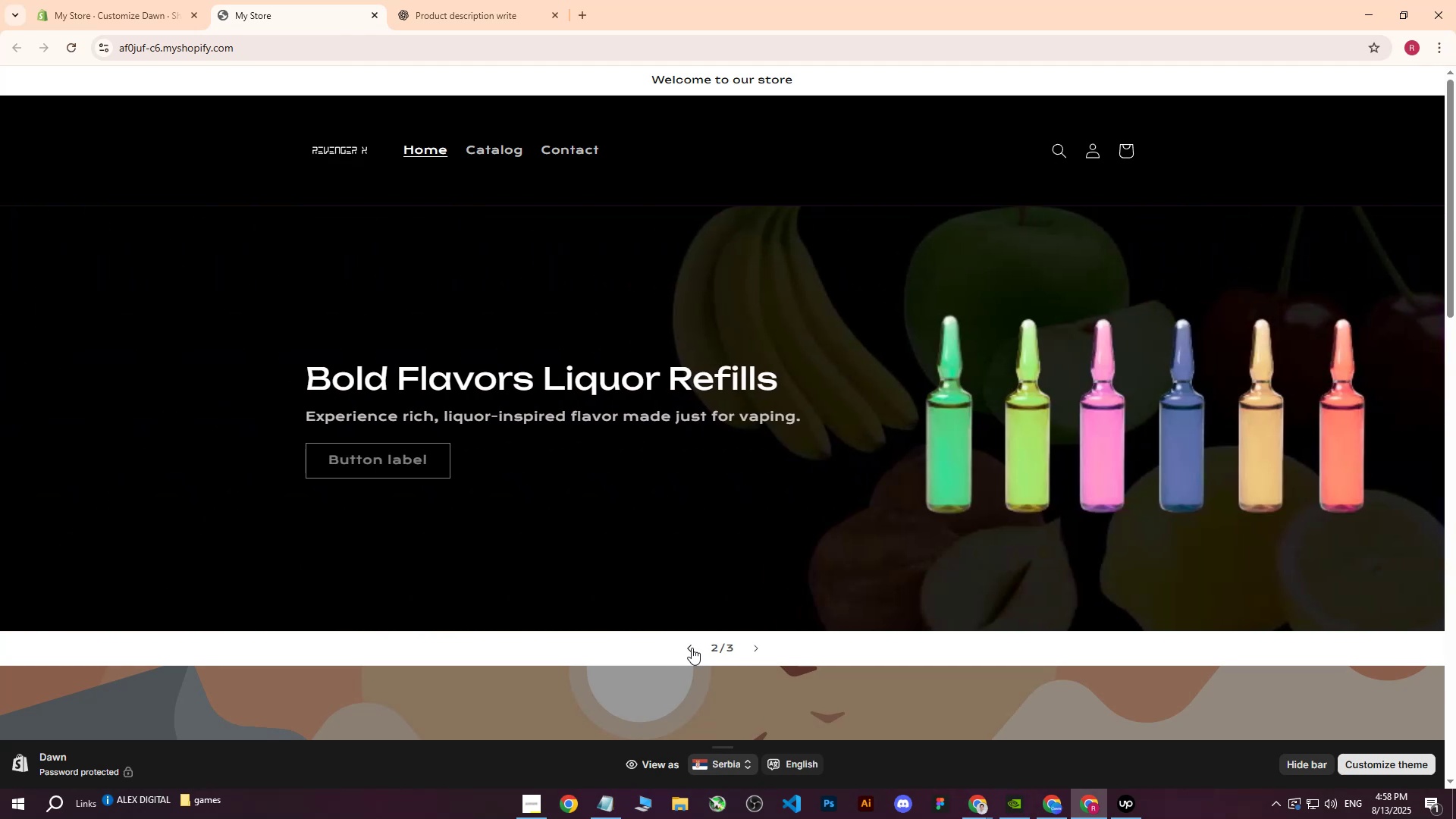 
left_click([762, 652])
 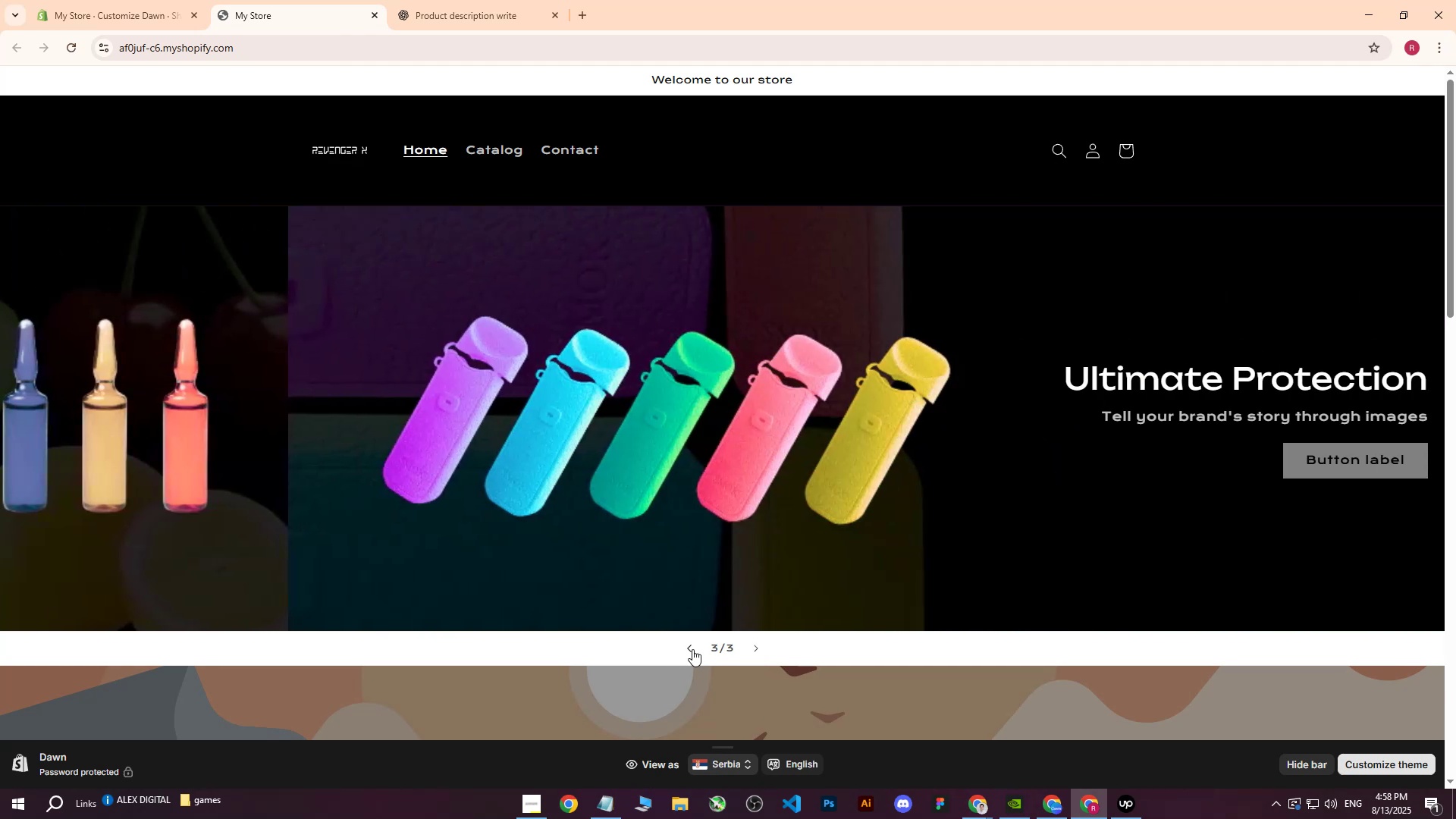 
left_click([692, 649])
 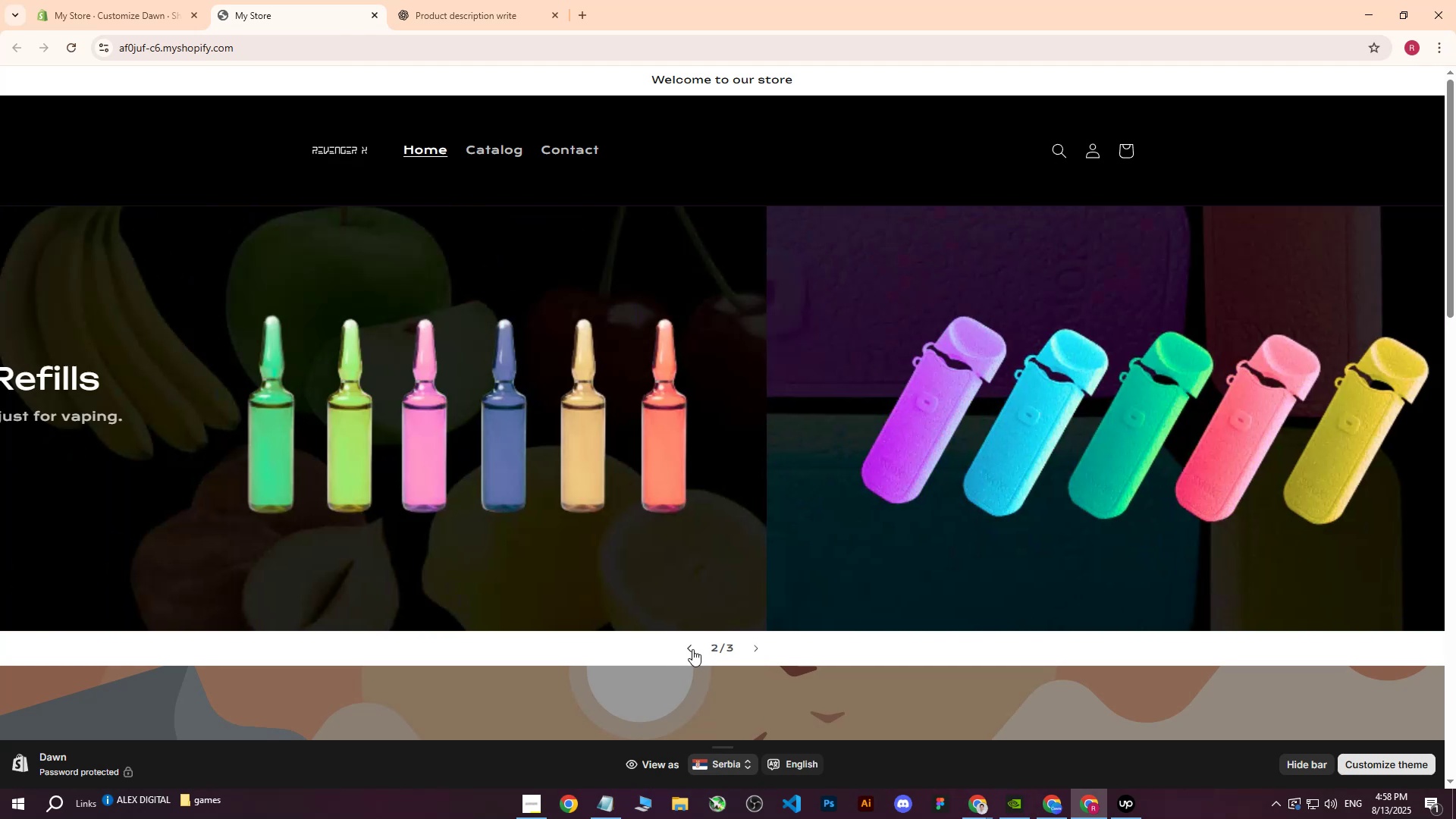 
left_click([692, 649])
 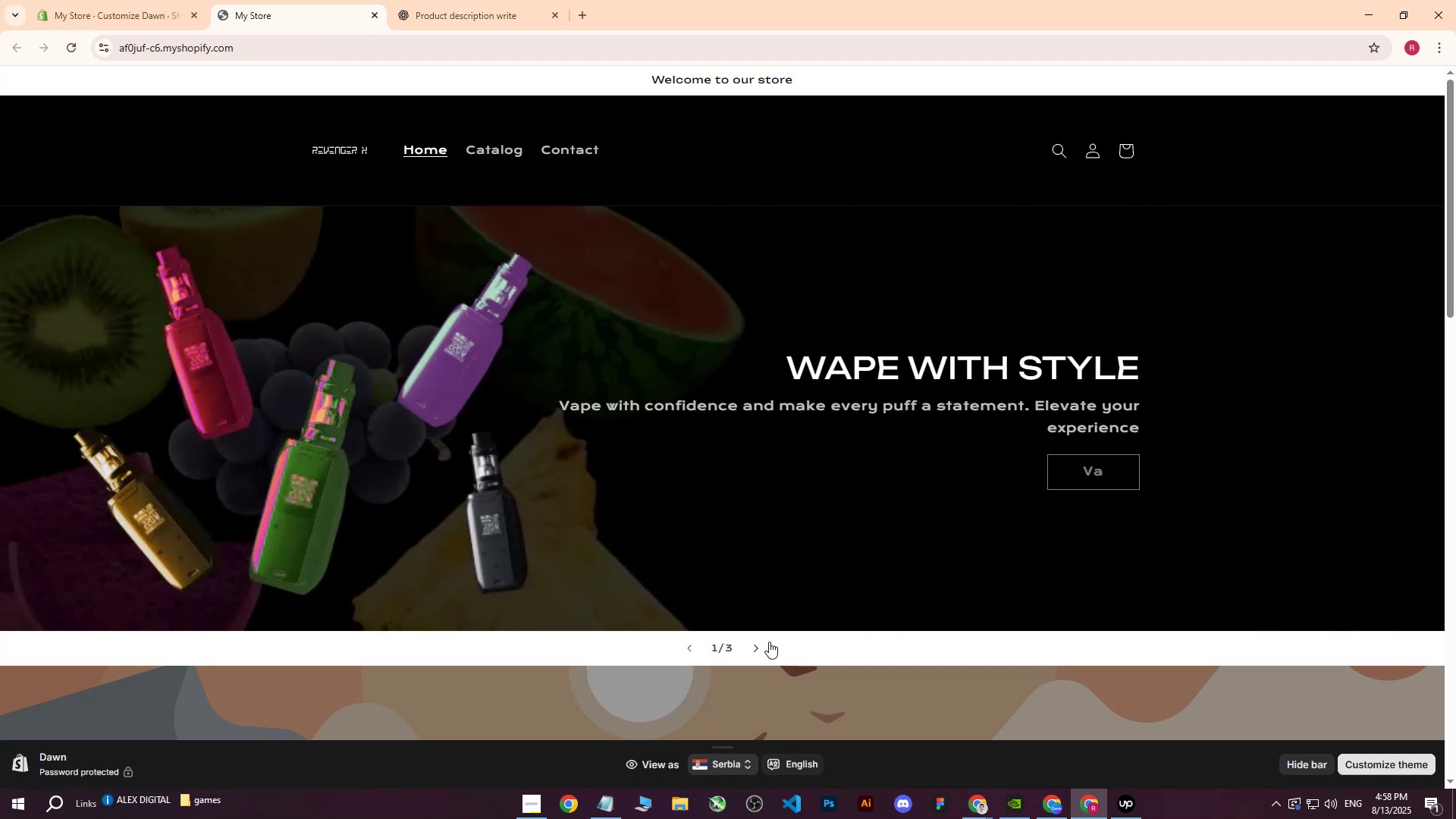 
double_click([760, 649])
 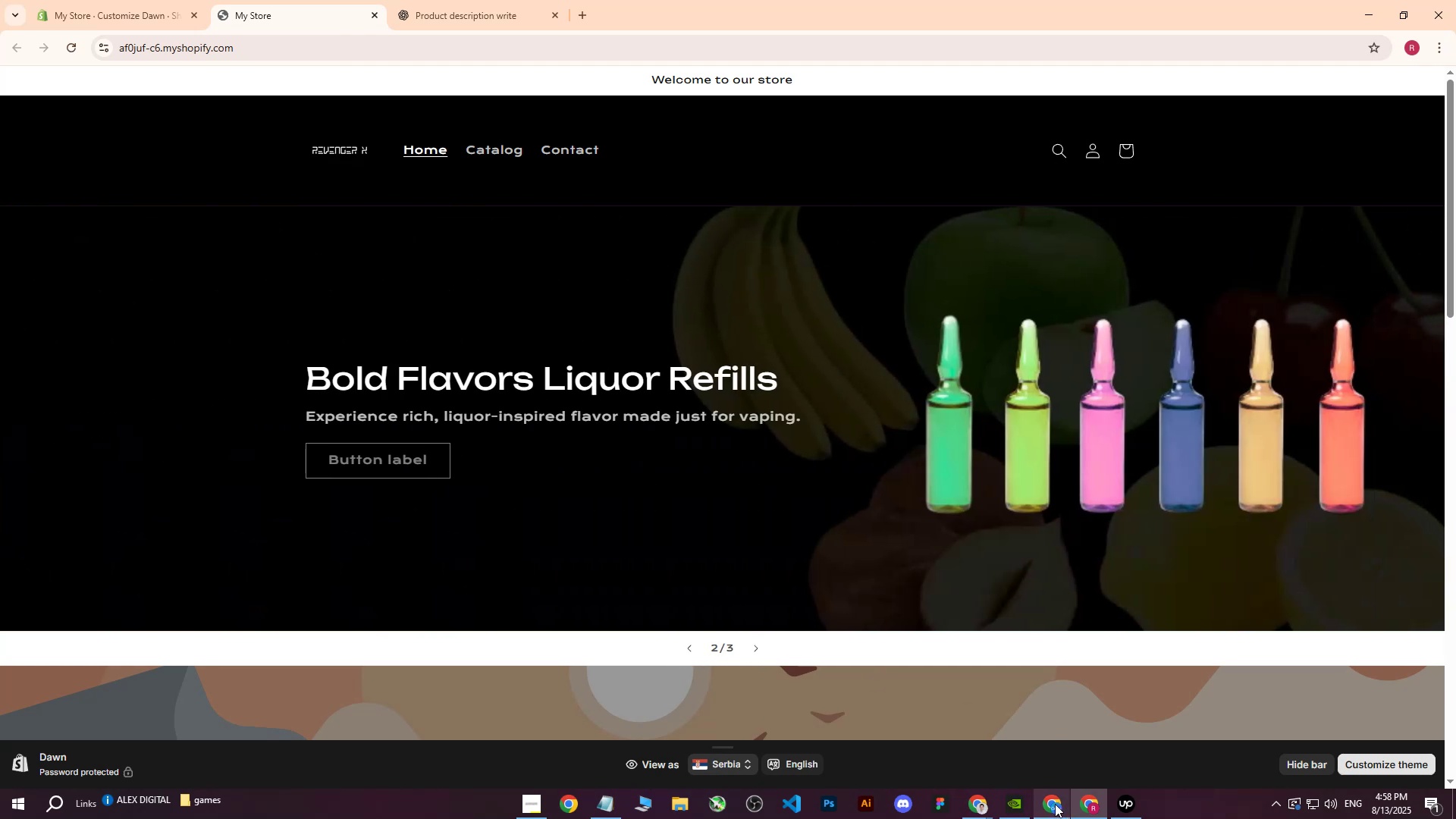 
left_click([1055, 804])
 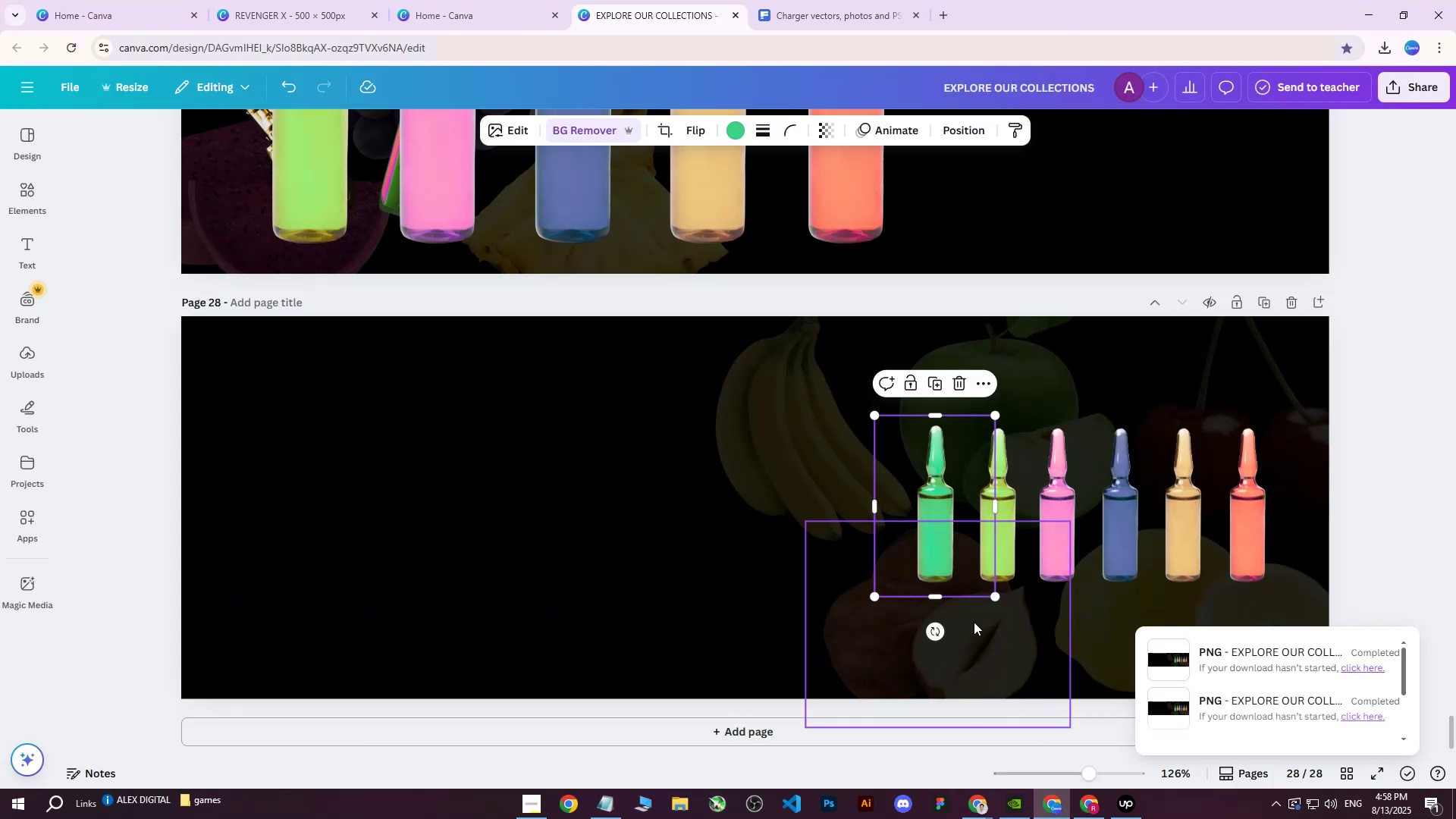 
scroll: coordinate [457, 533], scroll_direction: up, amount: 6.0
 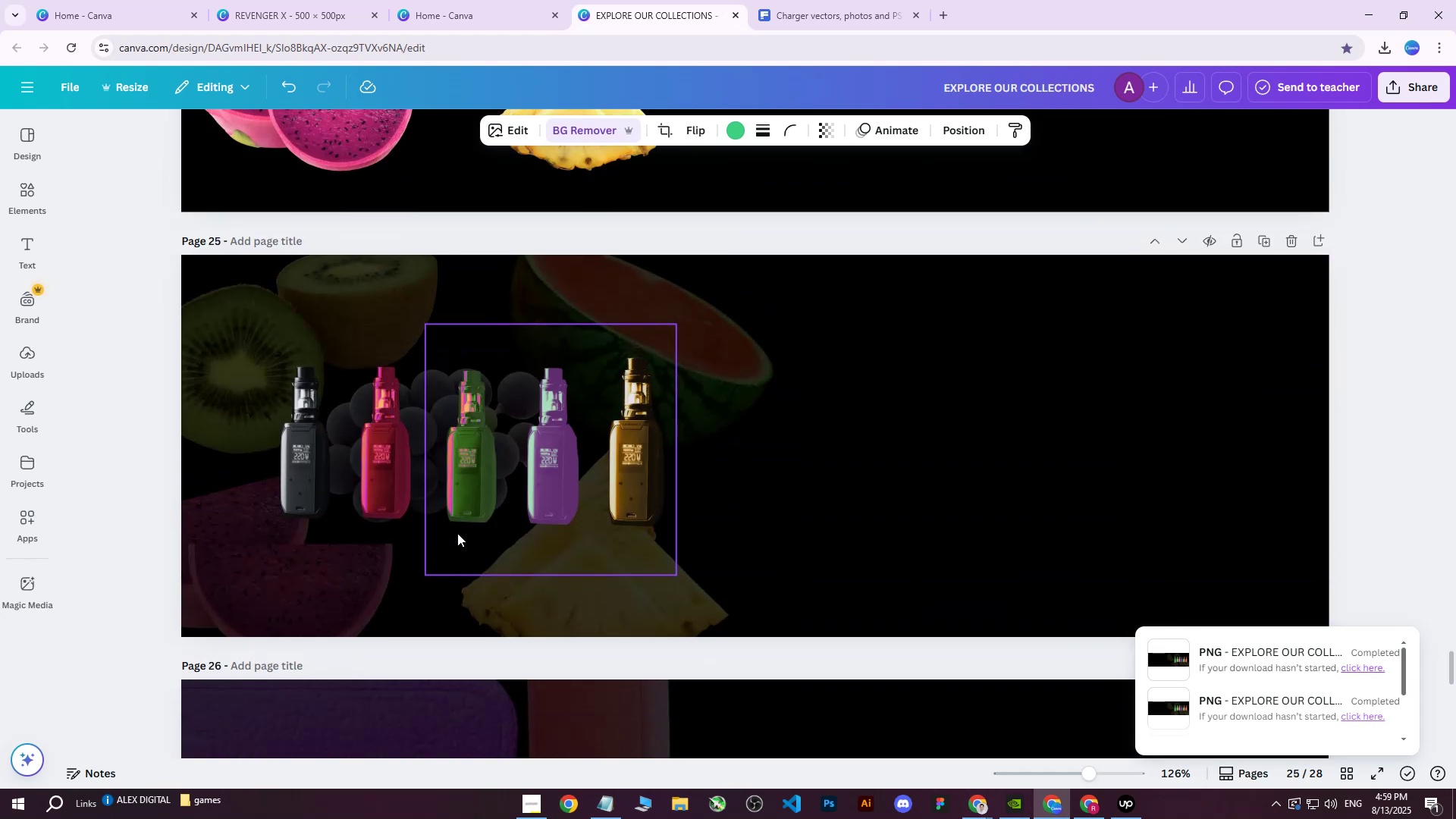 
scroll: coordinate [463, 520], scroll_direction: down, amount: 5.0
 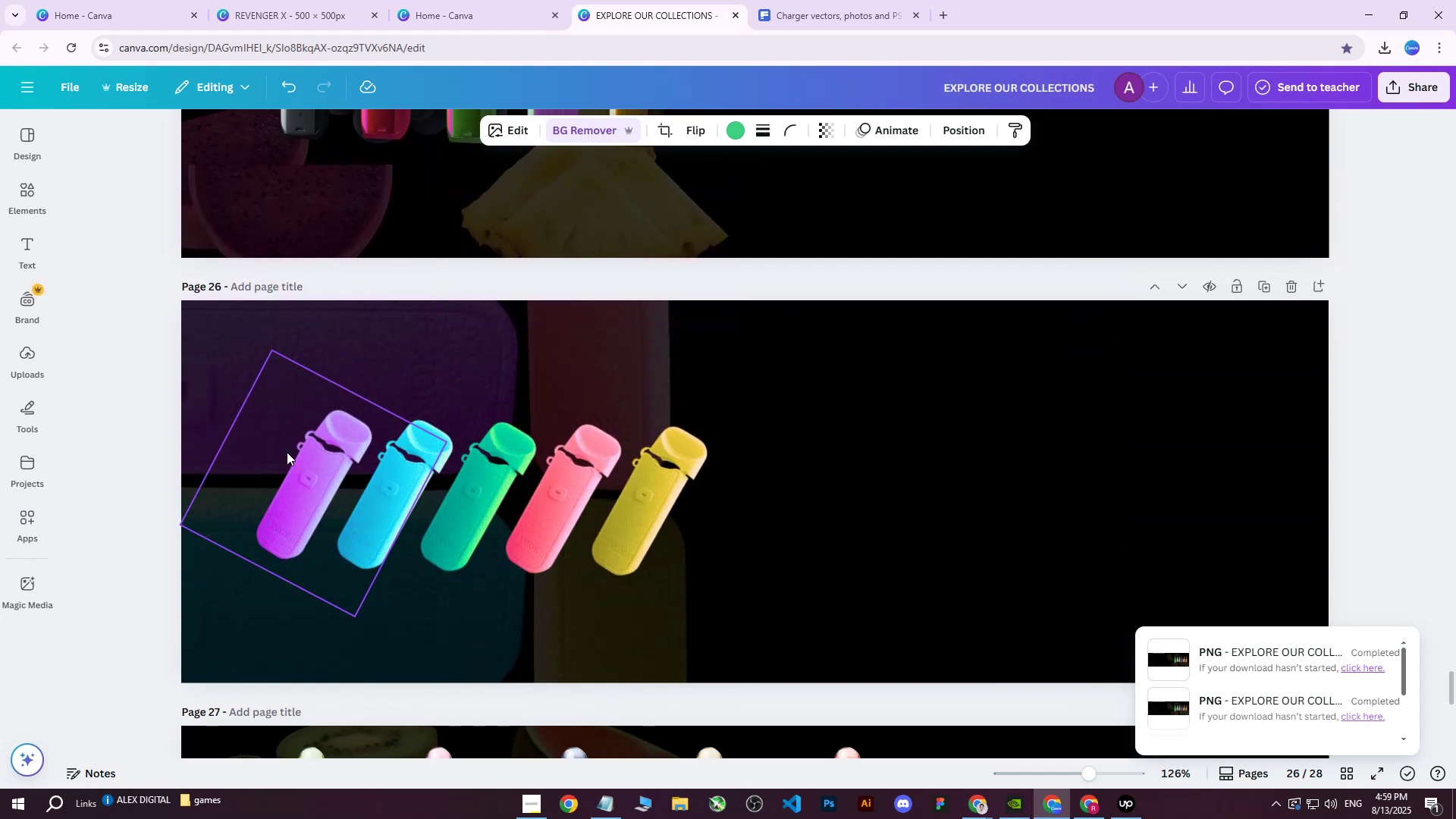 
left_click([284, 452])
 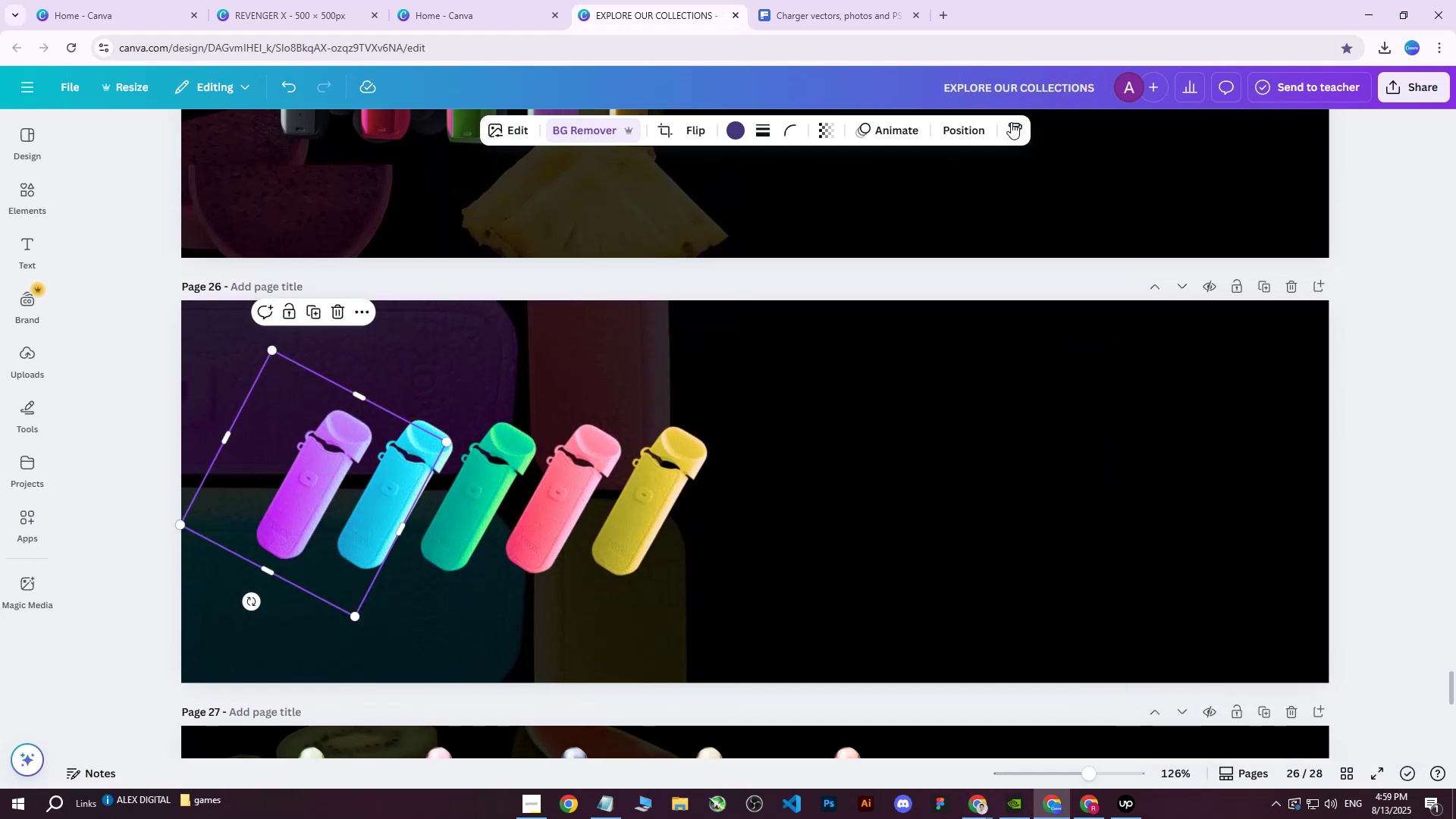 
left_click([955, 131])
 